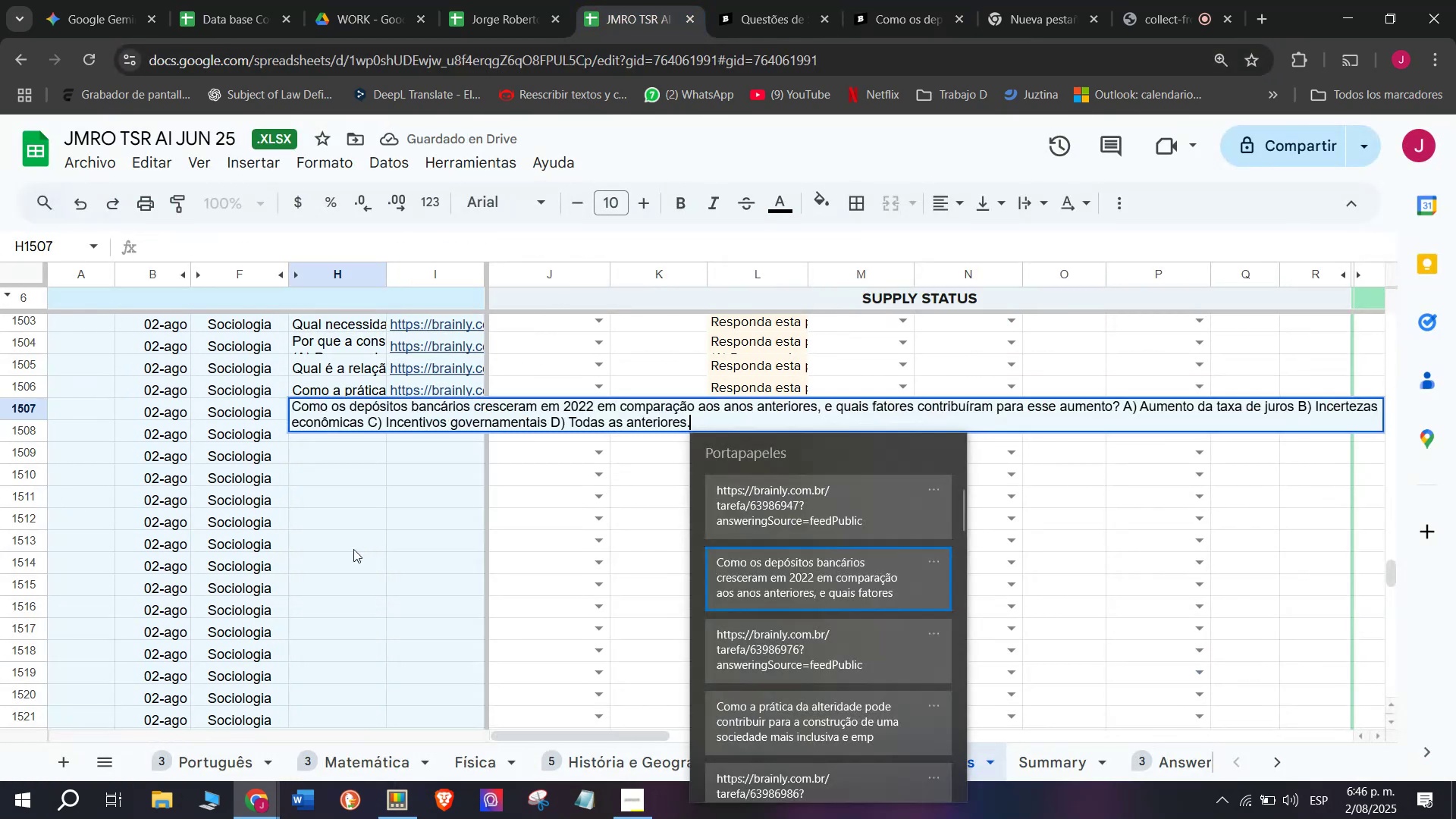 
key(Control+V)
 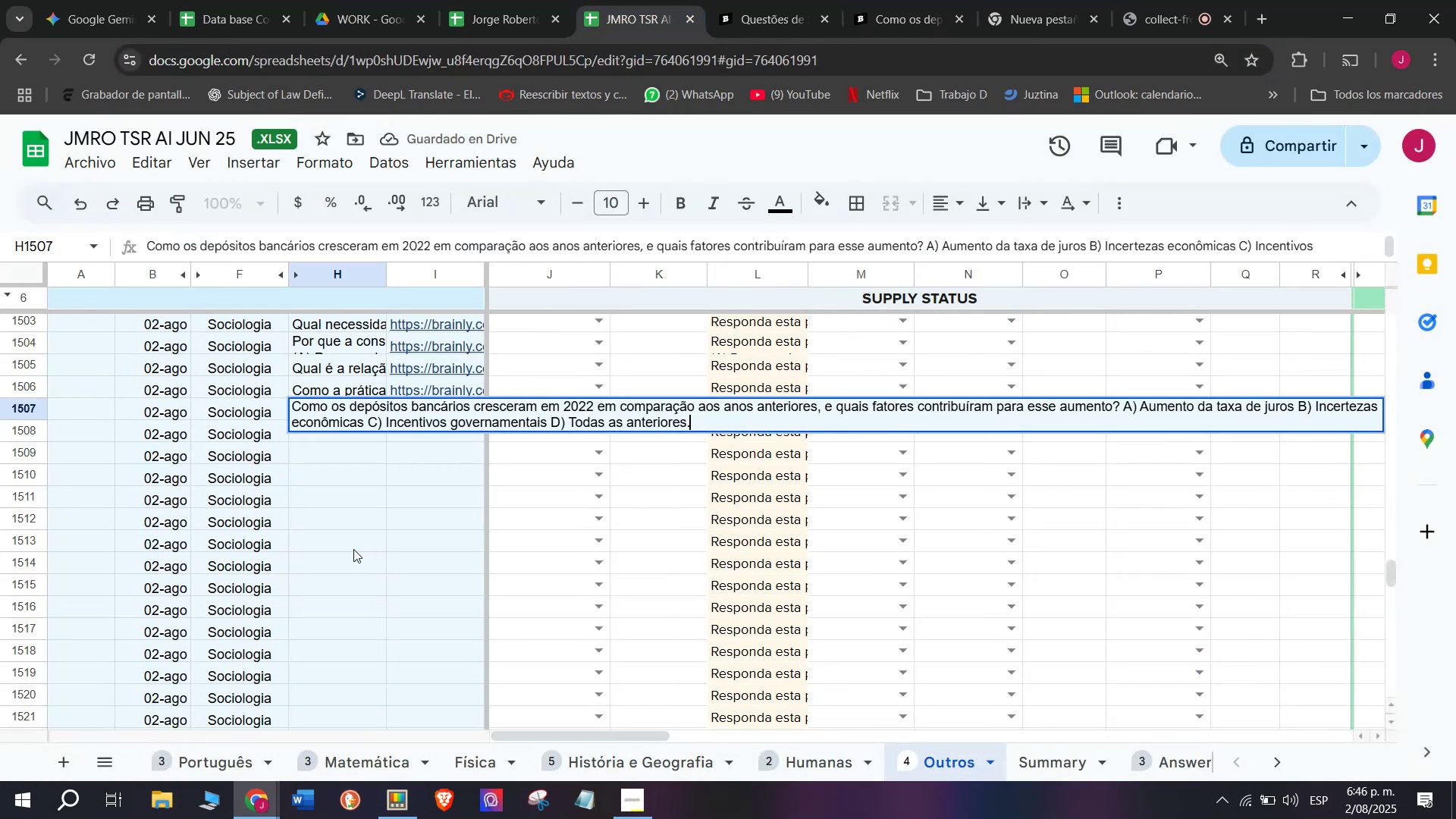 
key(Enter)
 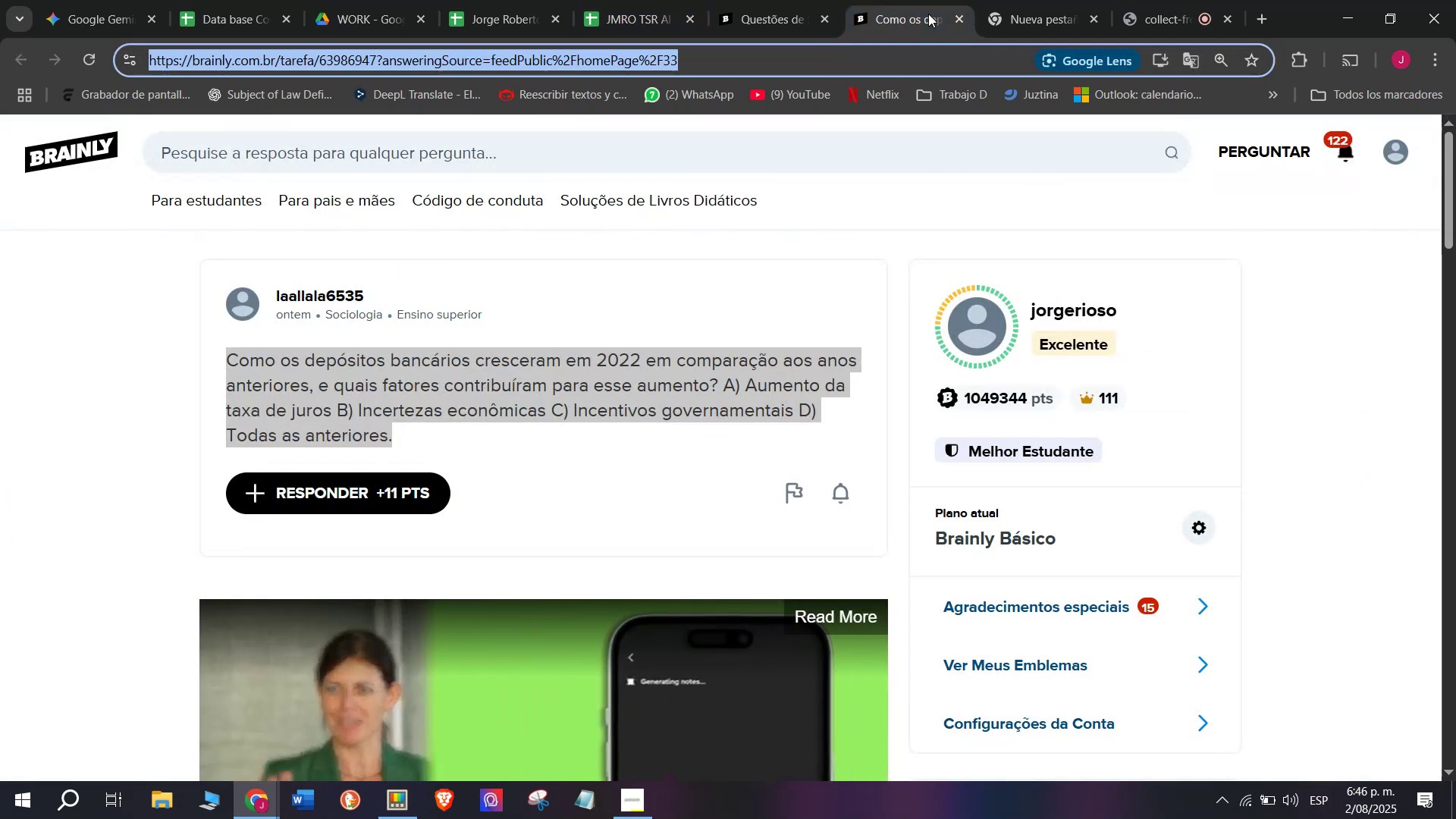 
double_click([765, 0])
 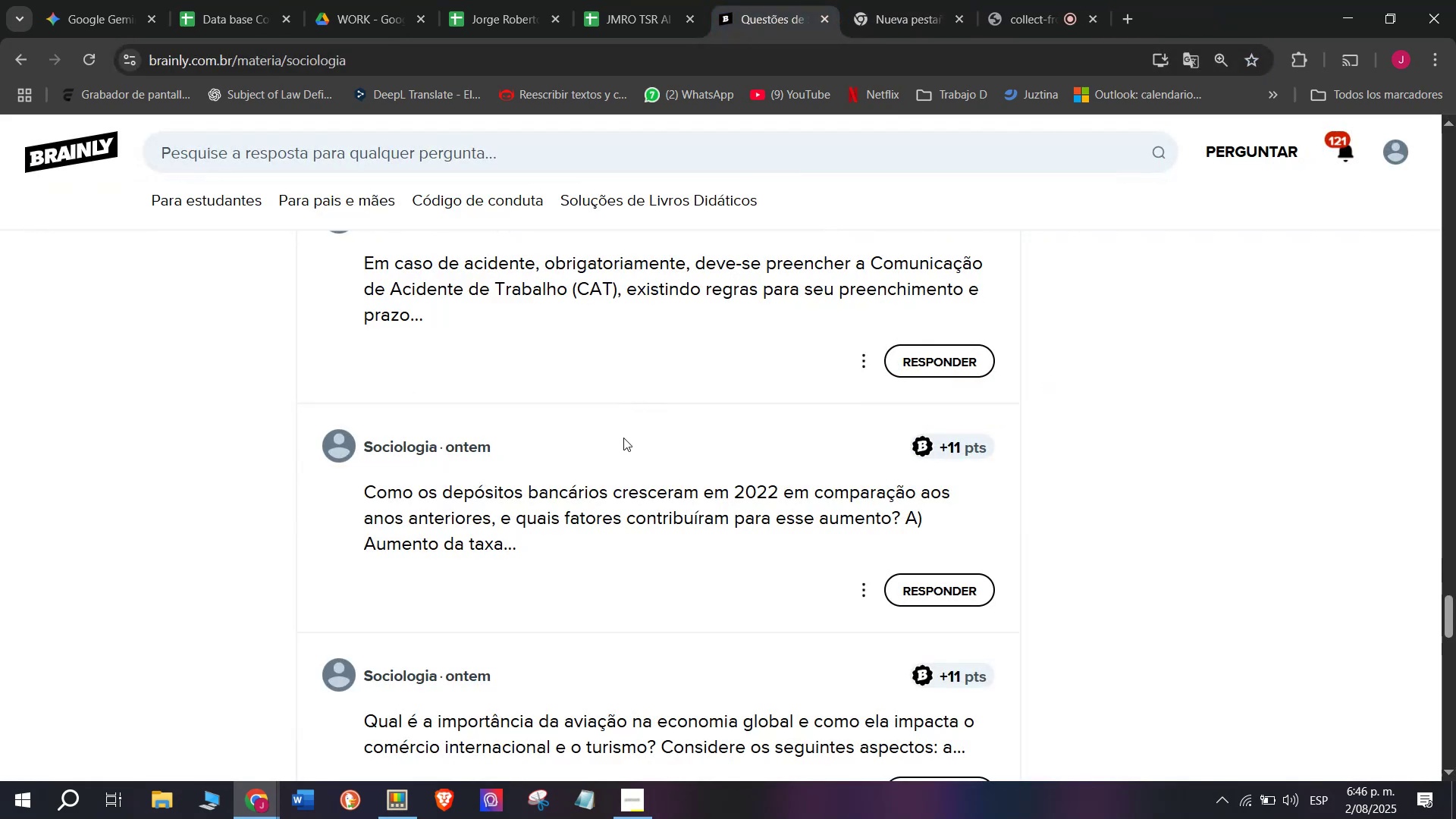 
scroll: coordinate [622, 441], scroll_direction: down, amount: 1.0
 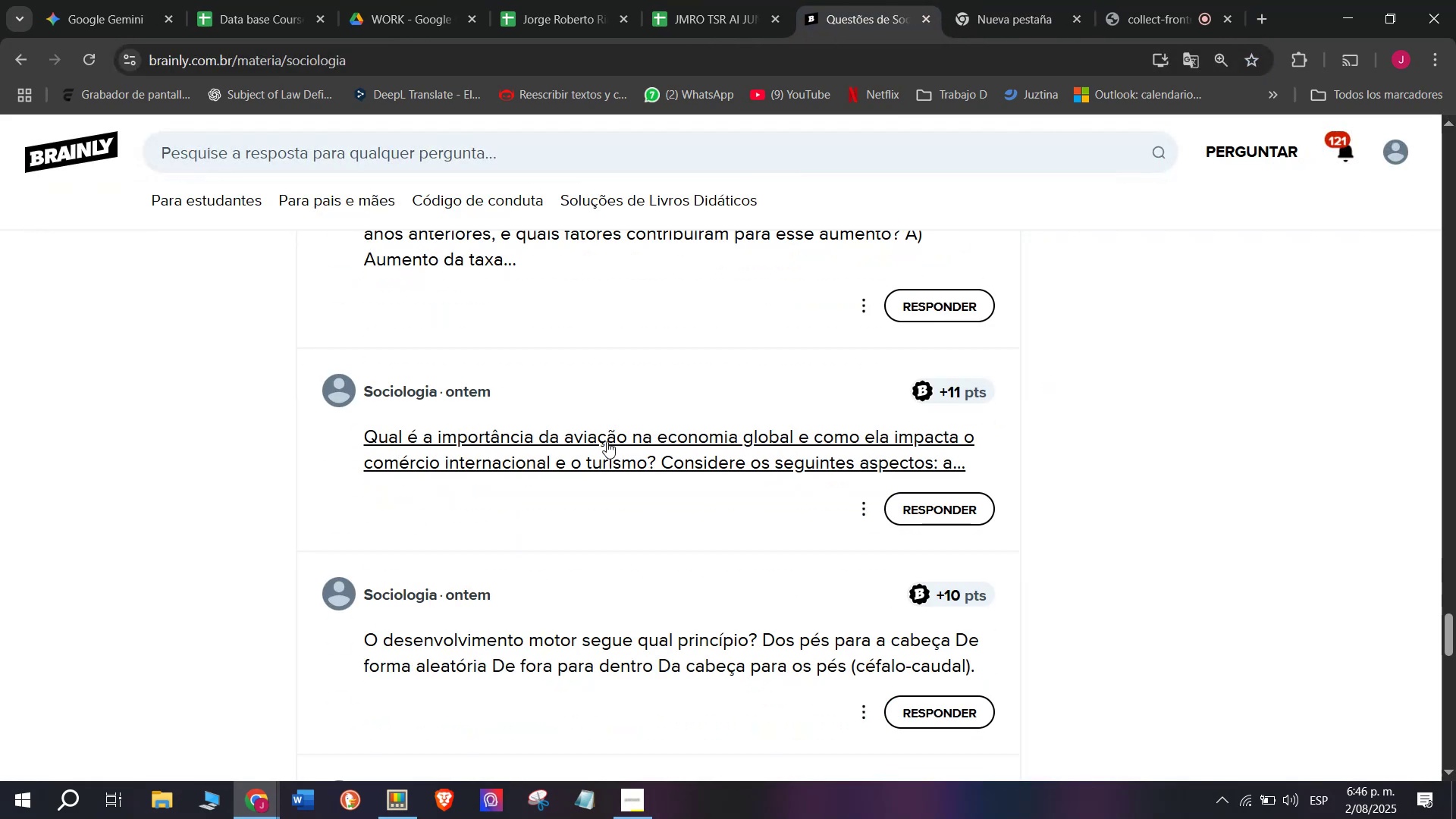 
right_click([607, 441])
 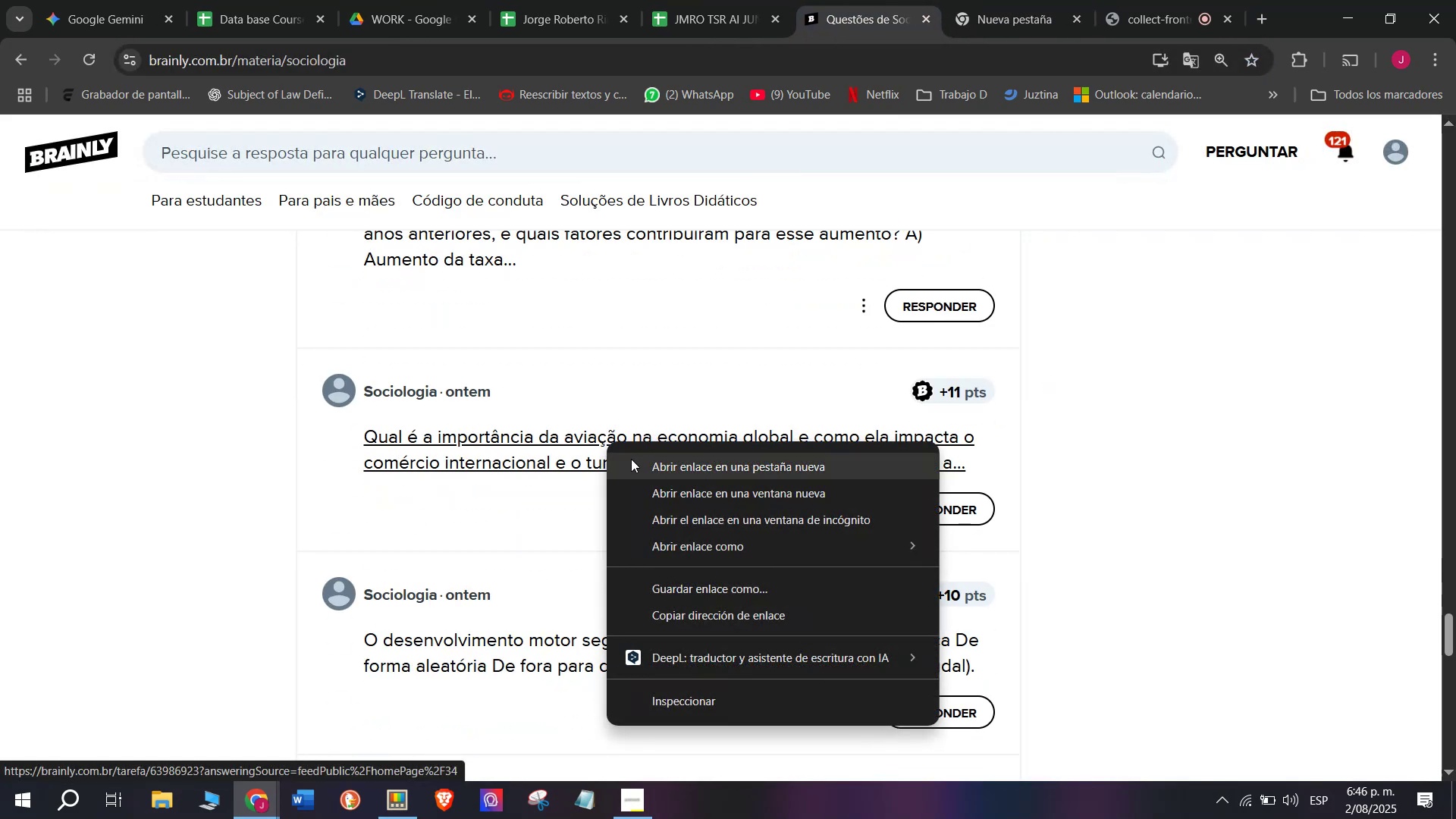 
left_click([632, 459])
 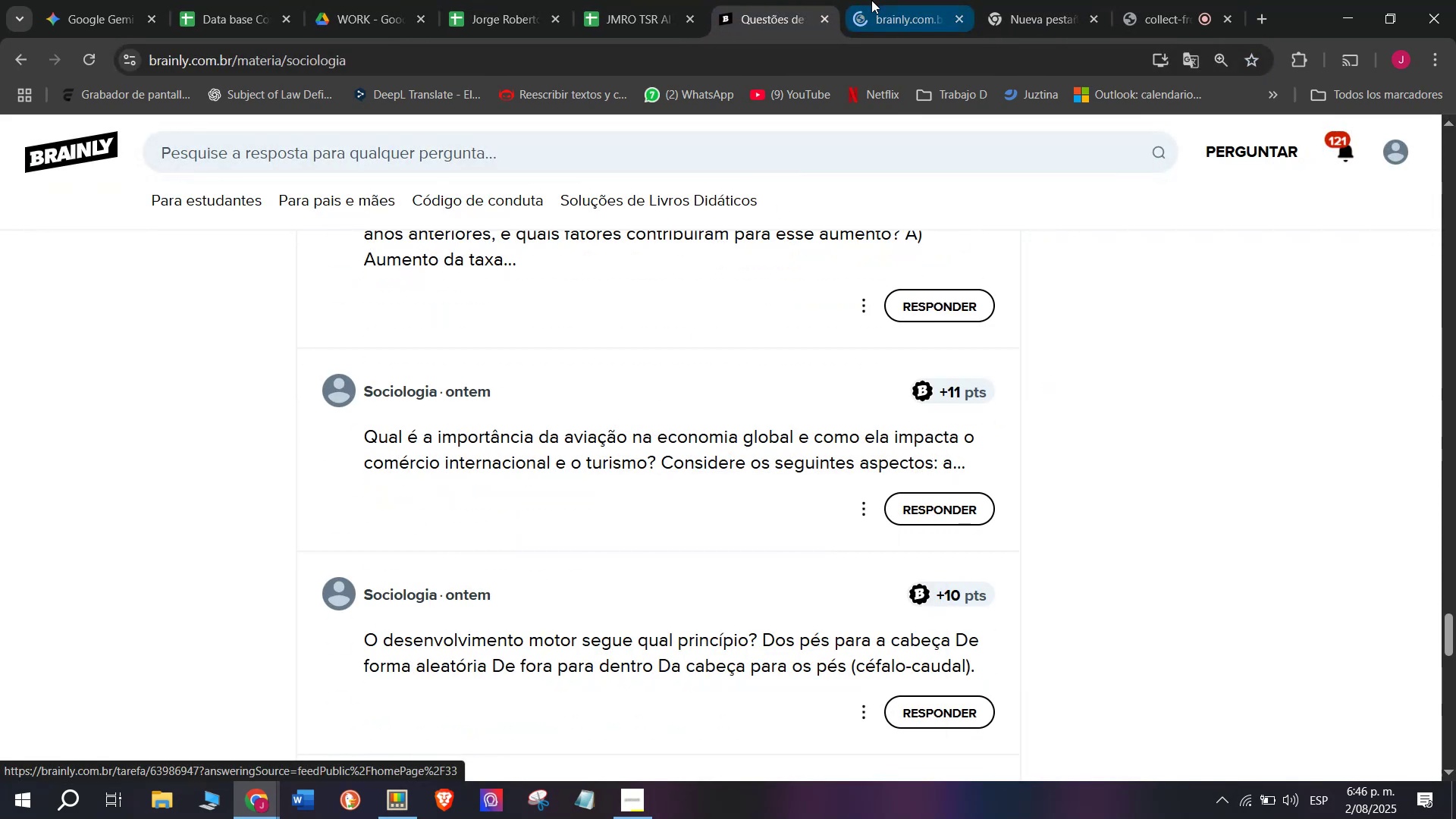 
left_click([871, 1])
 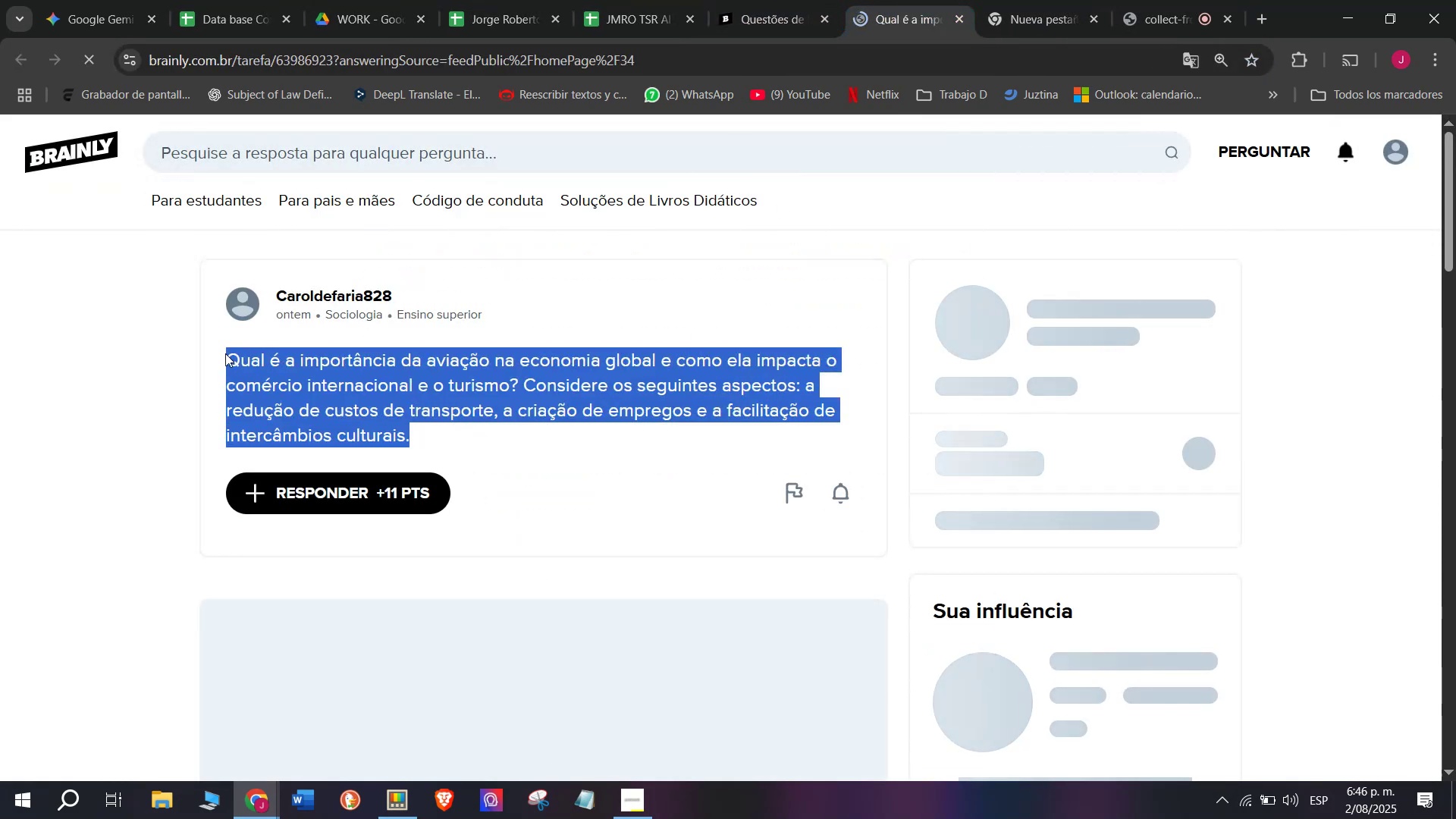 
key(Control+C)
 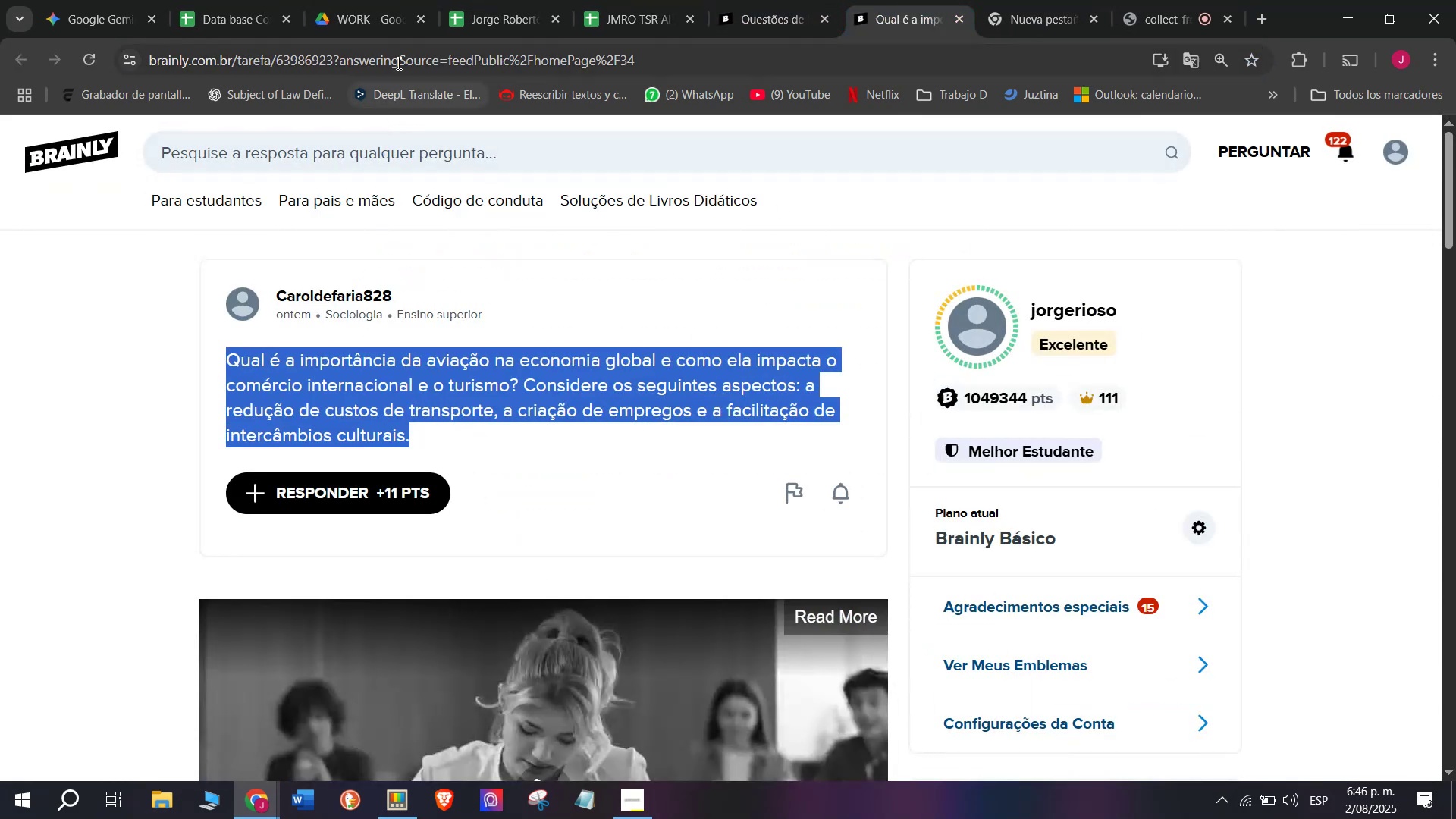 
double_click([400, 56])
 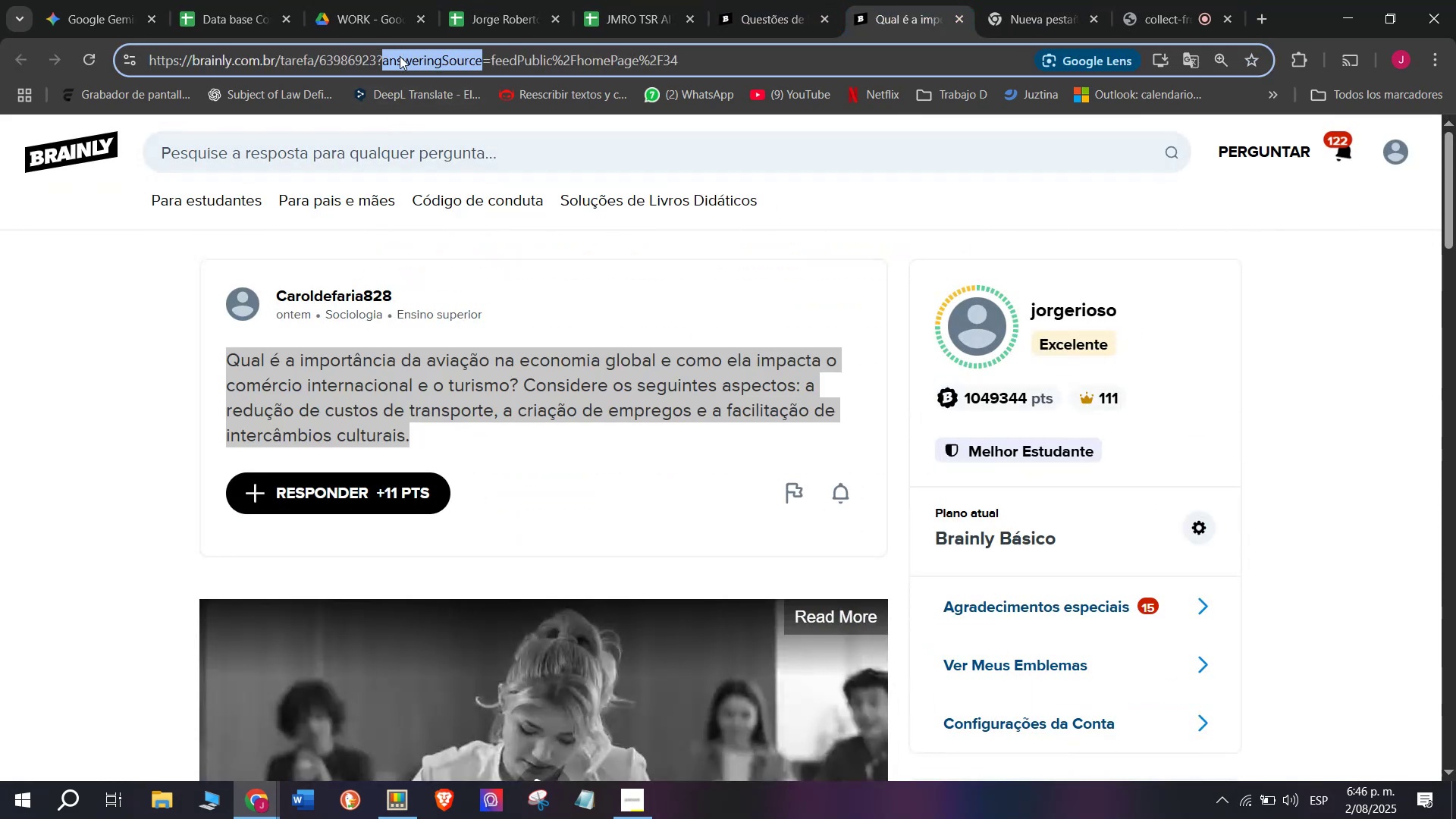 
triple_click([400, 56])
 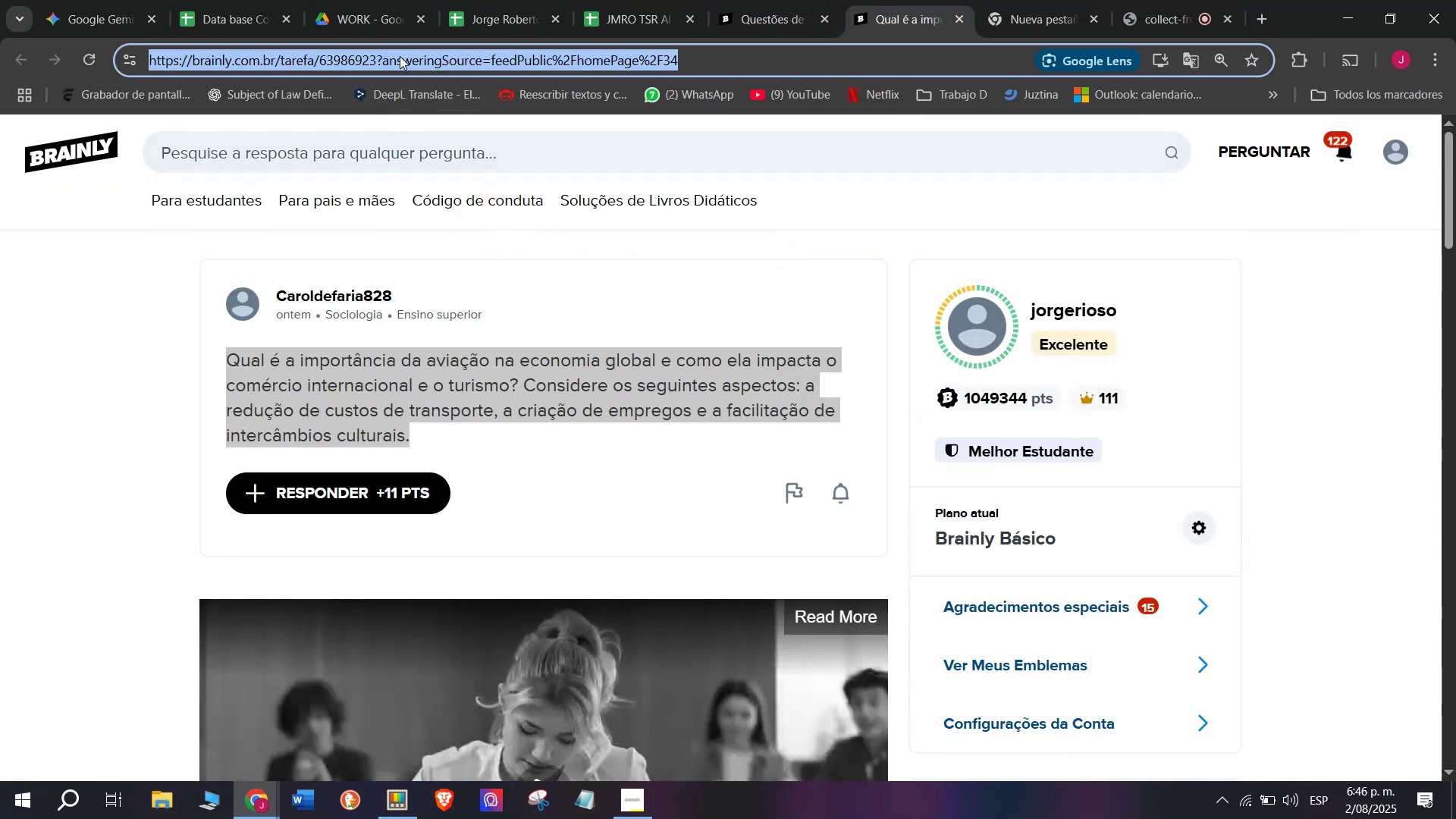 
key(Control+C)
 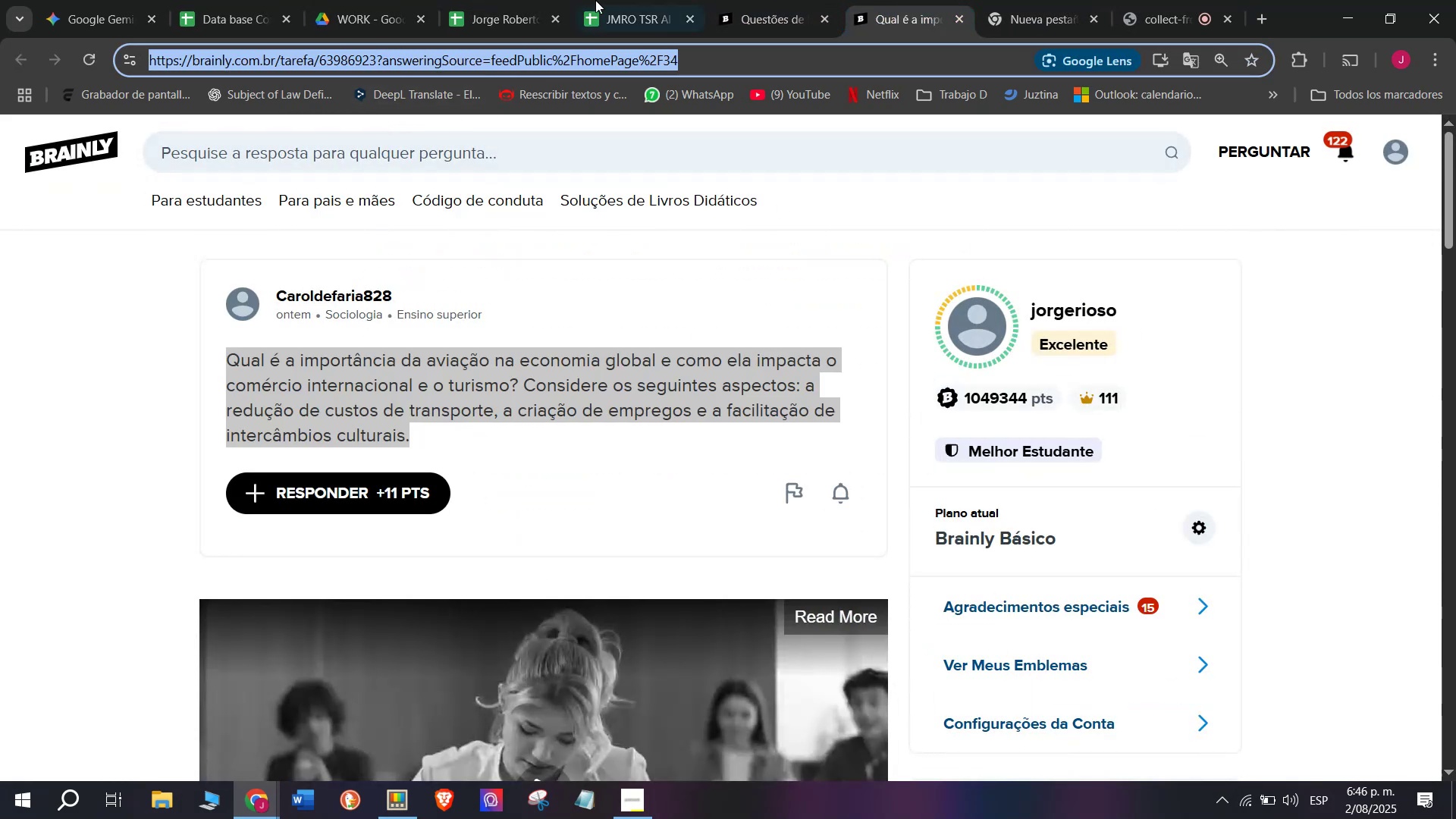 
left_click([617, 0])
 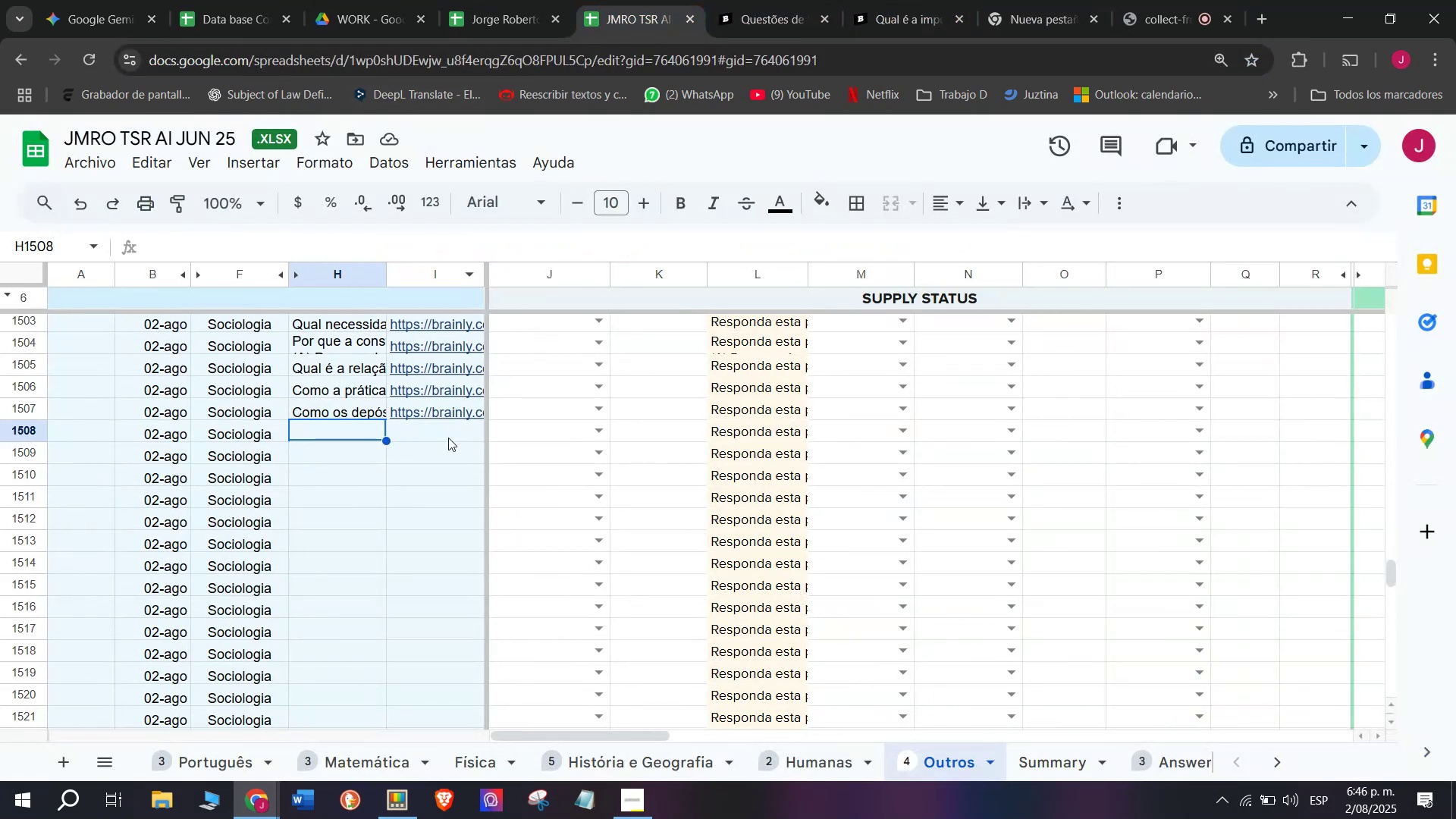 
double_click([448, 438])
 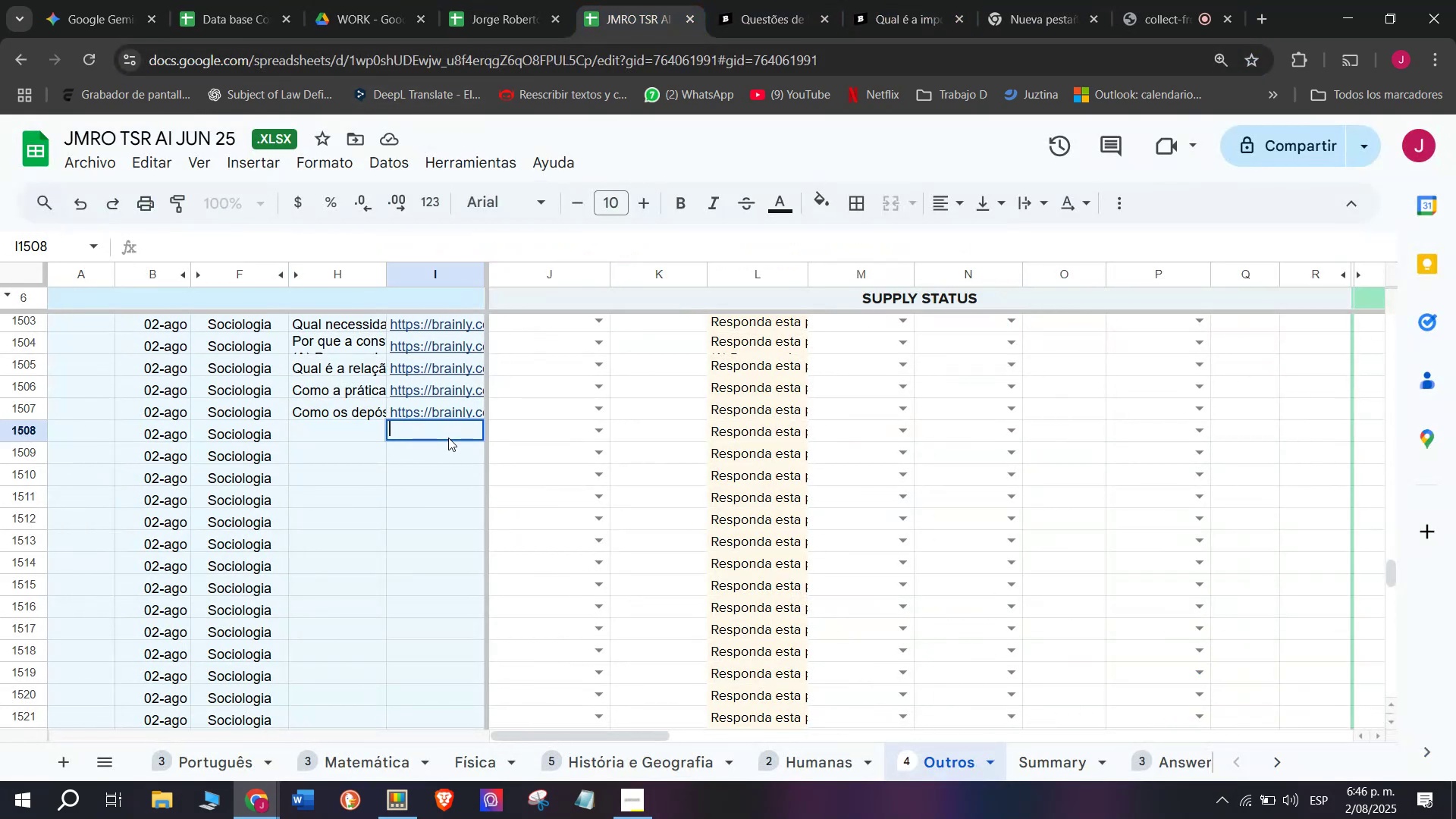 
key(Control+V)
 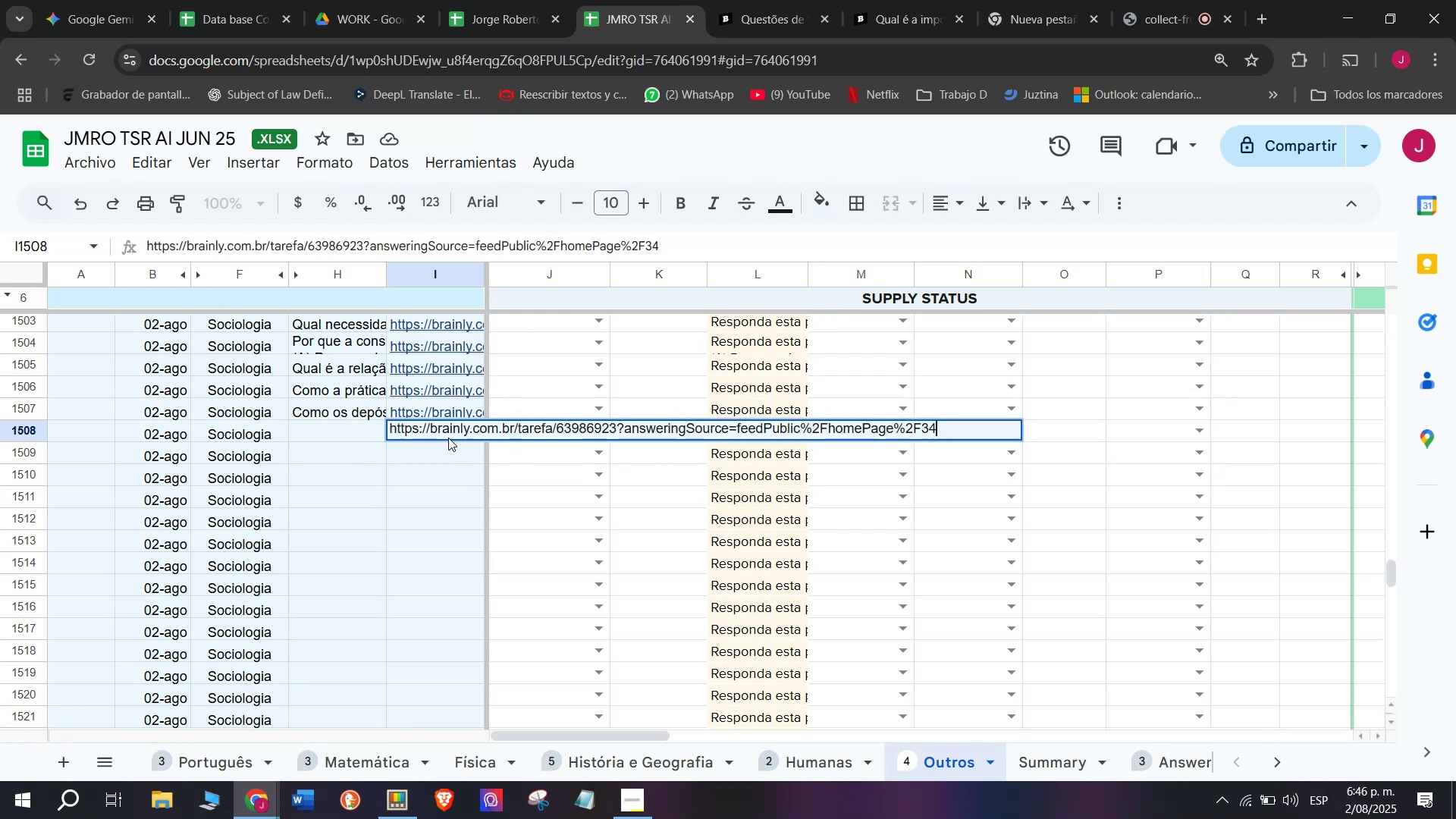 
key(Enter)
 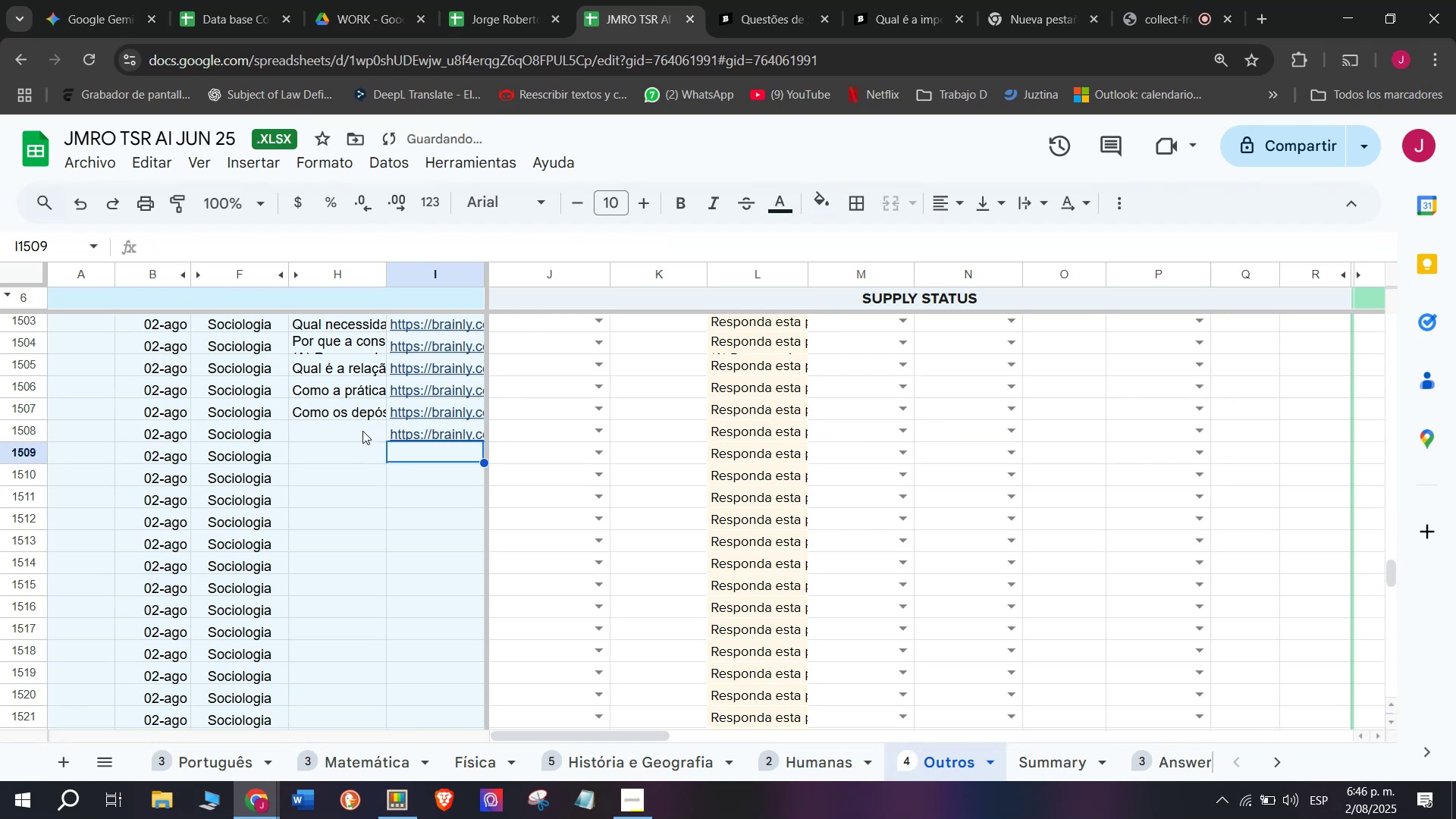 
double_click([362, 431])
 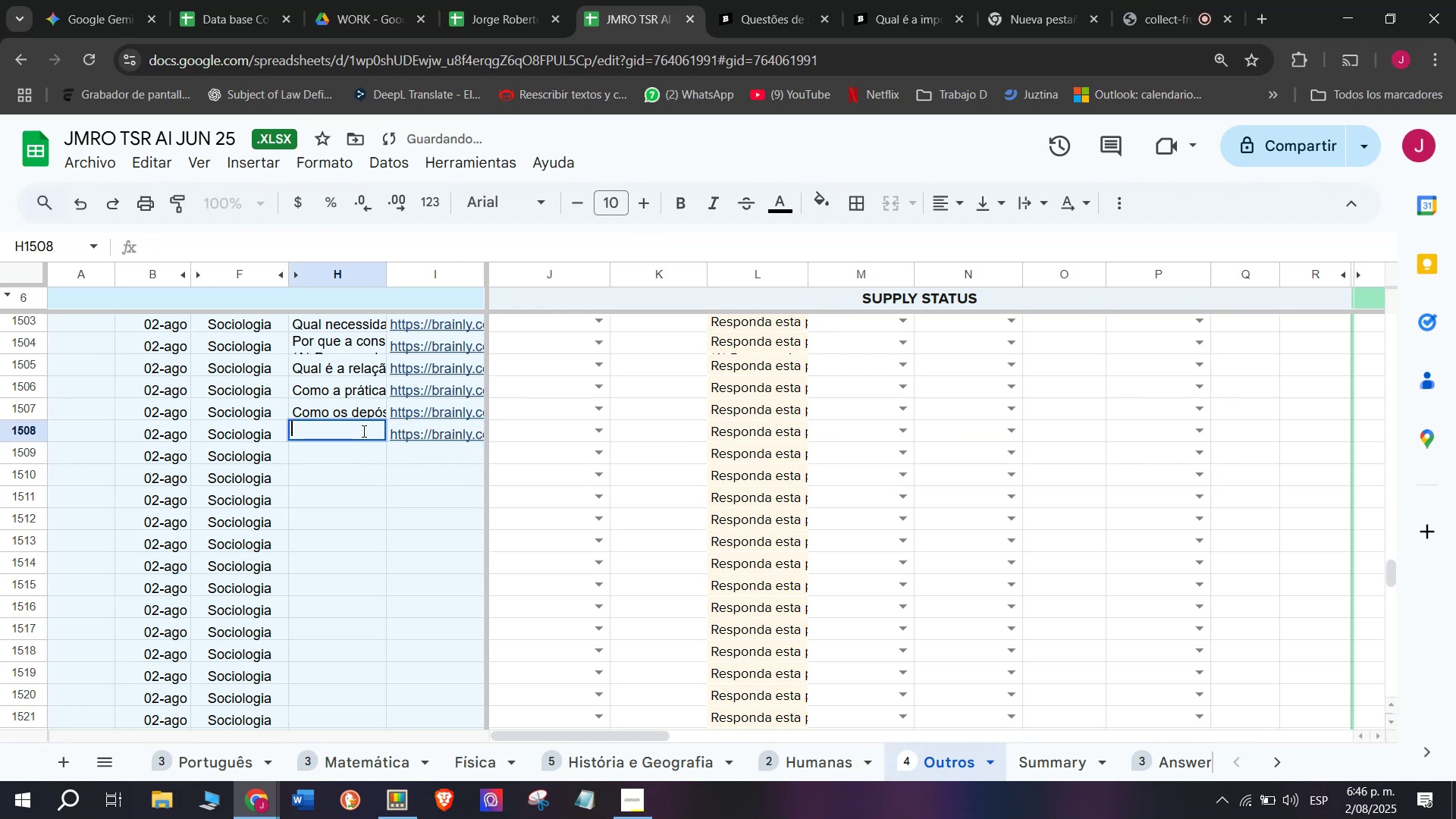 
key(Meta+MetaLeft)
 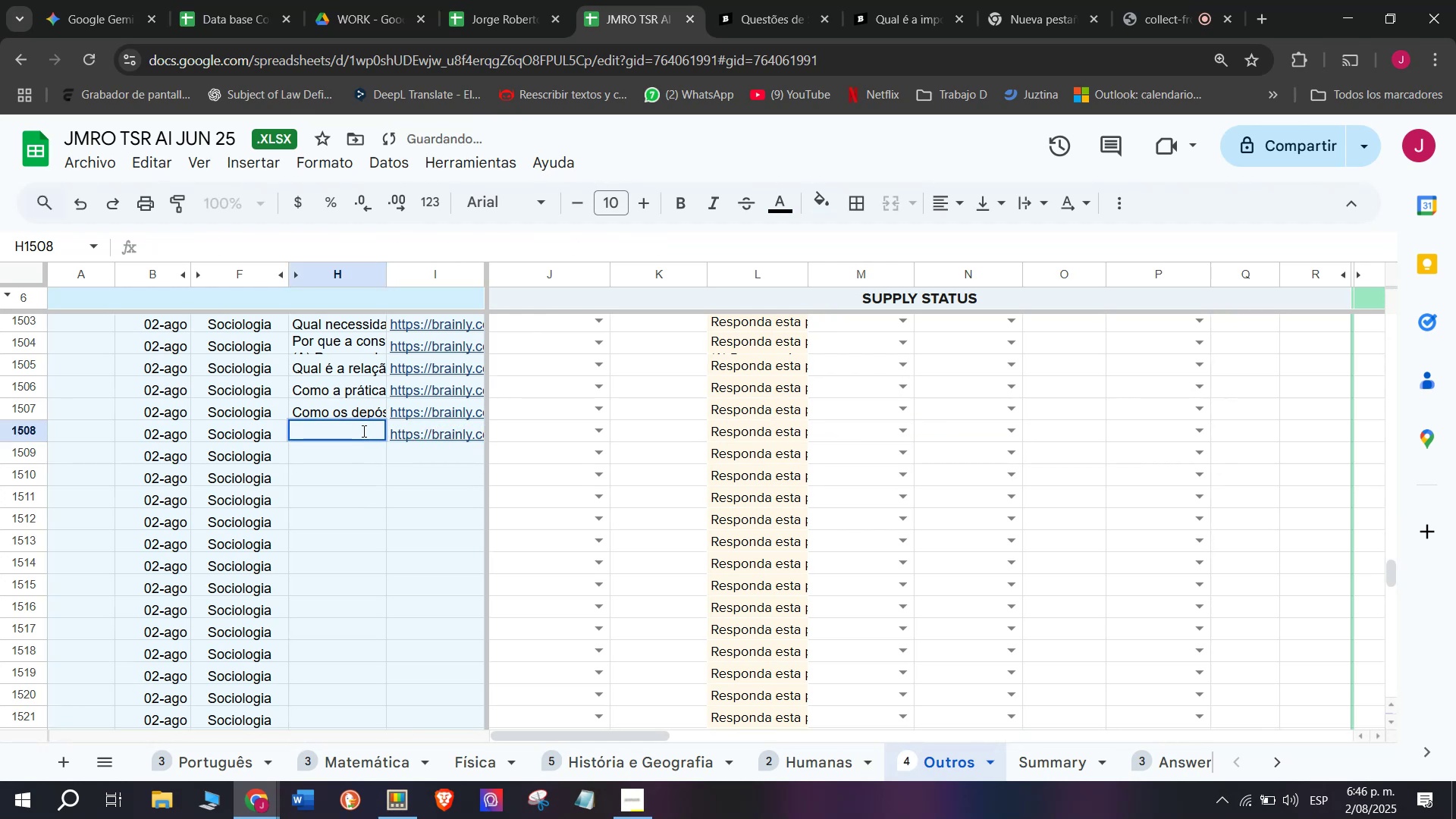 
key(Meta+V)
 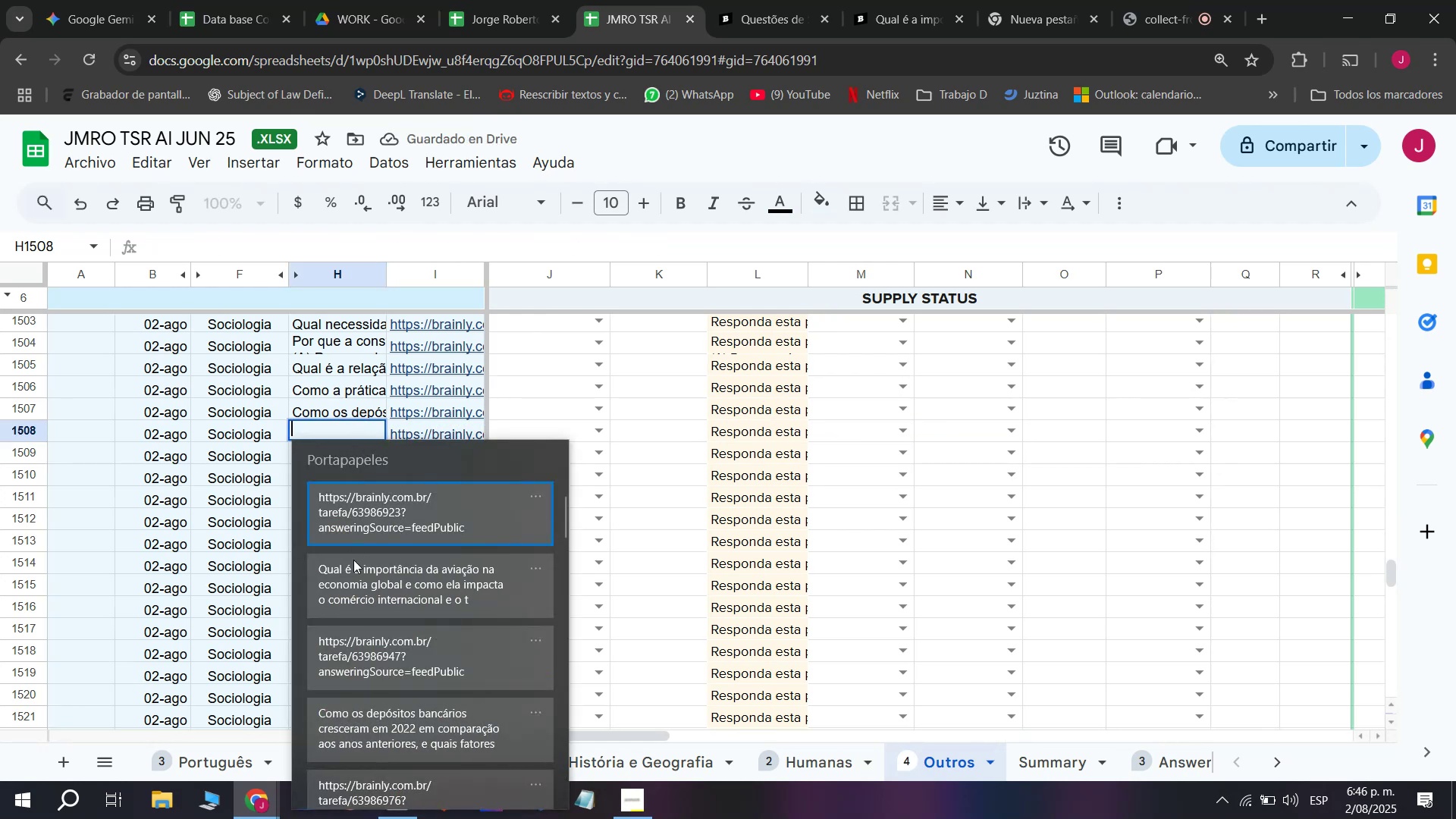 
left_click([353, 581])
 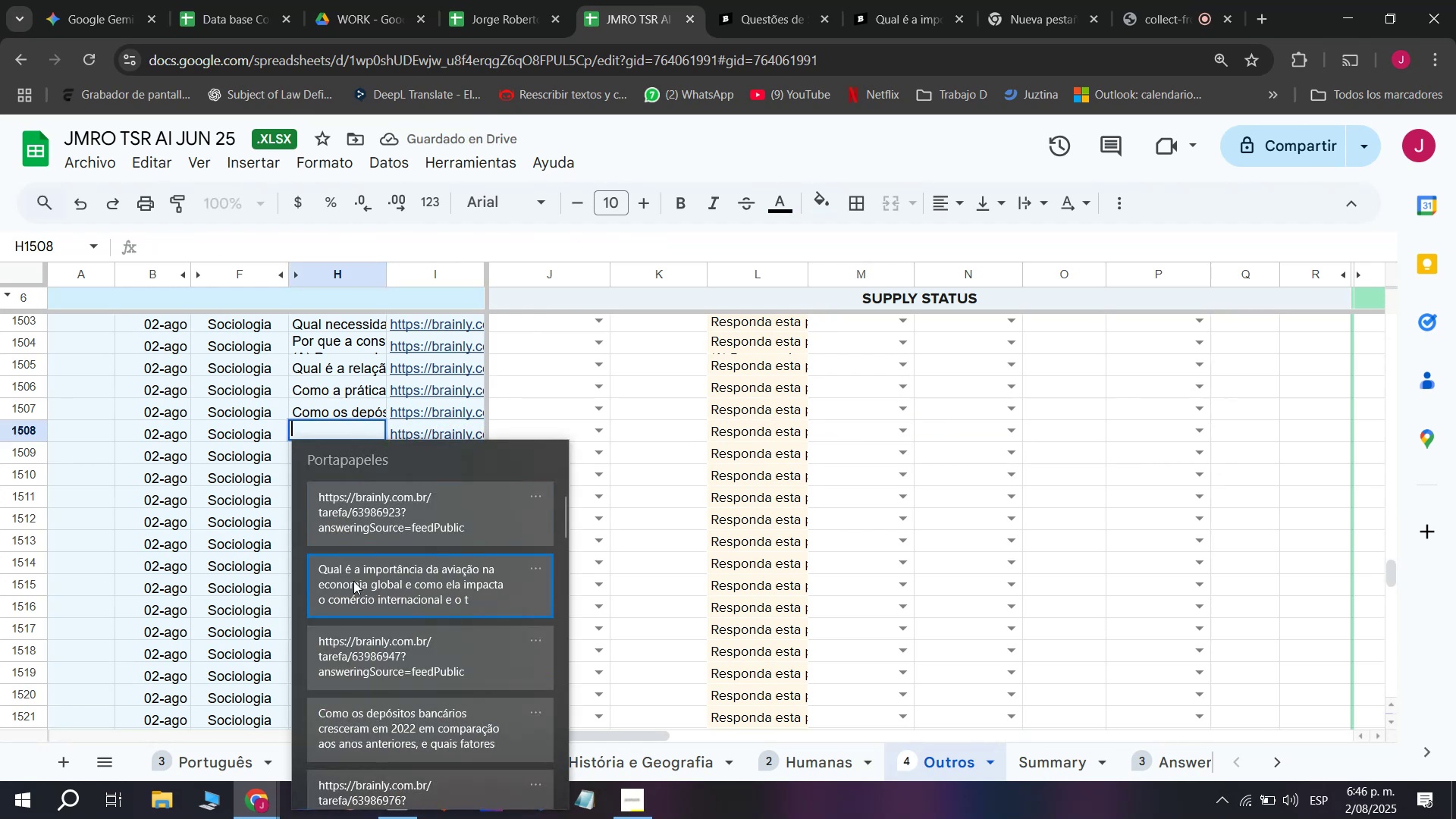 
key(Control+ControlLeft)
 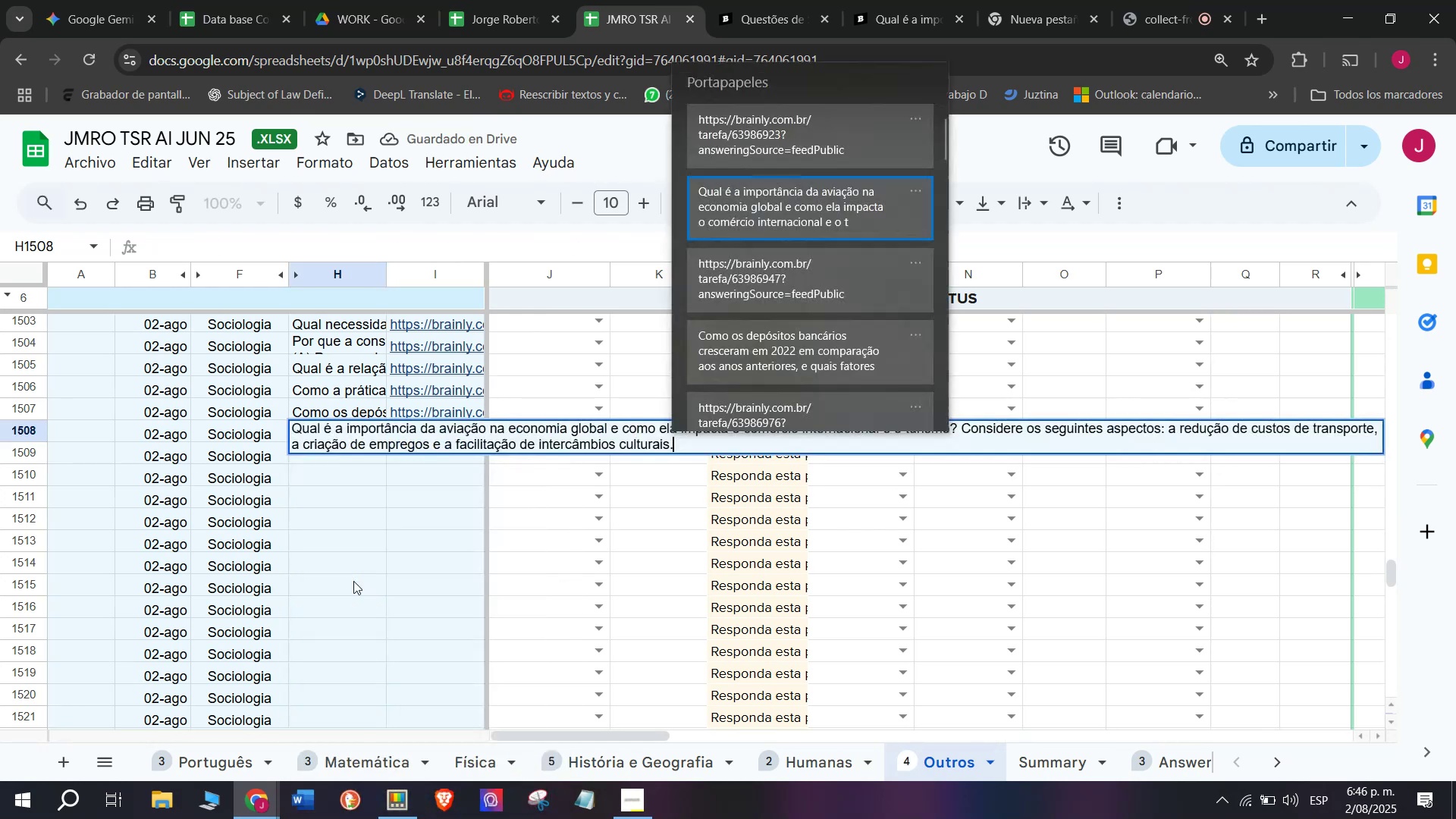 
hold_key(key=V, duration=25.47)
 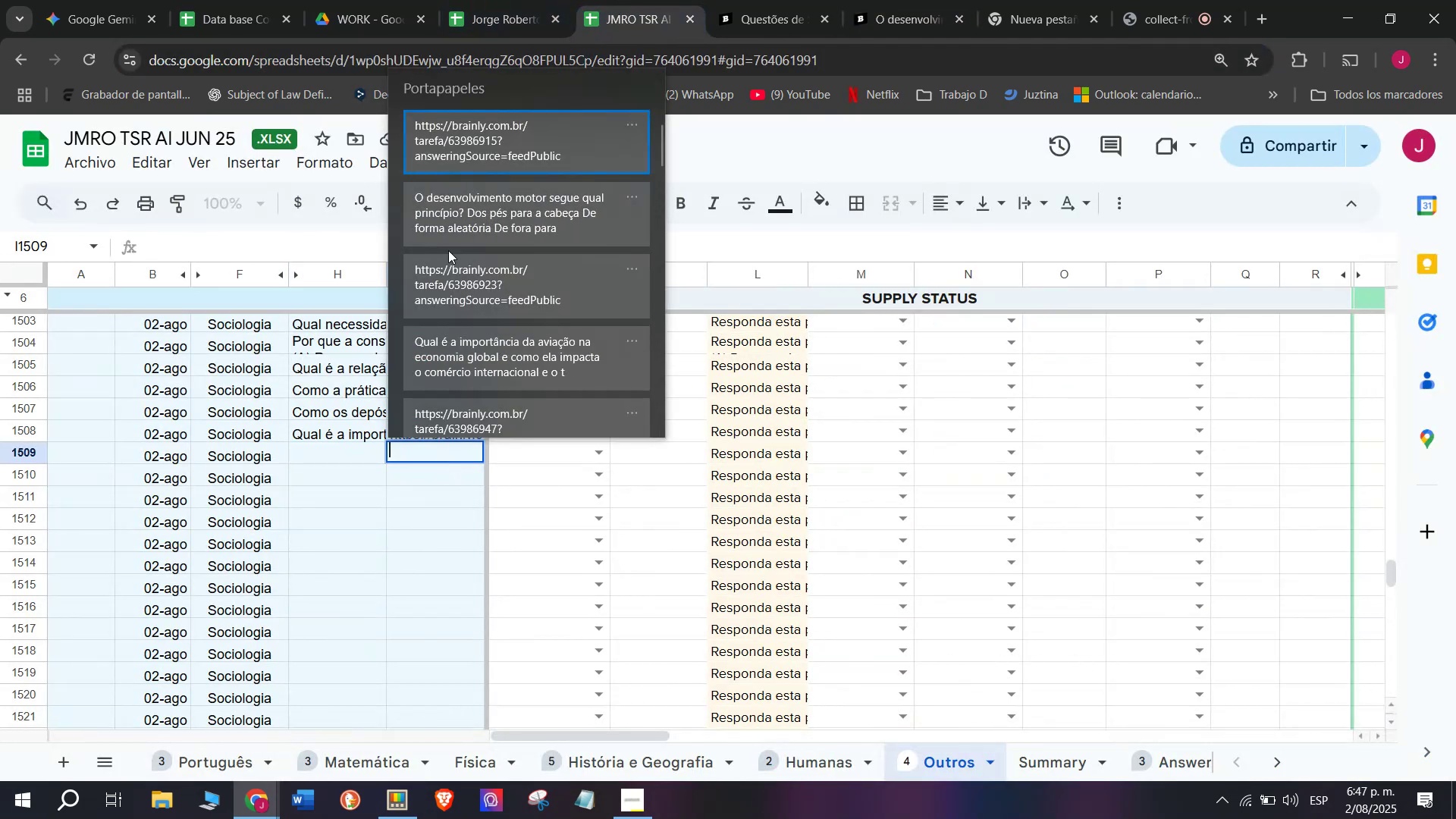 
key(Enter)
 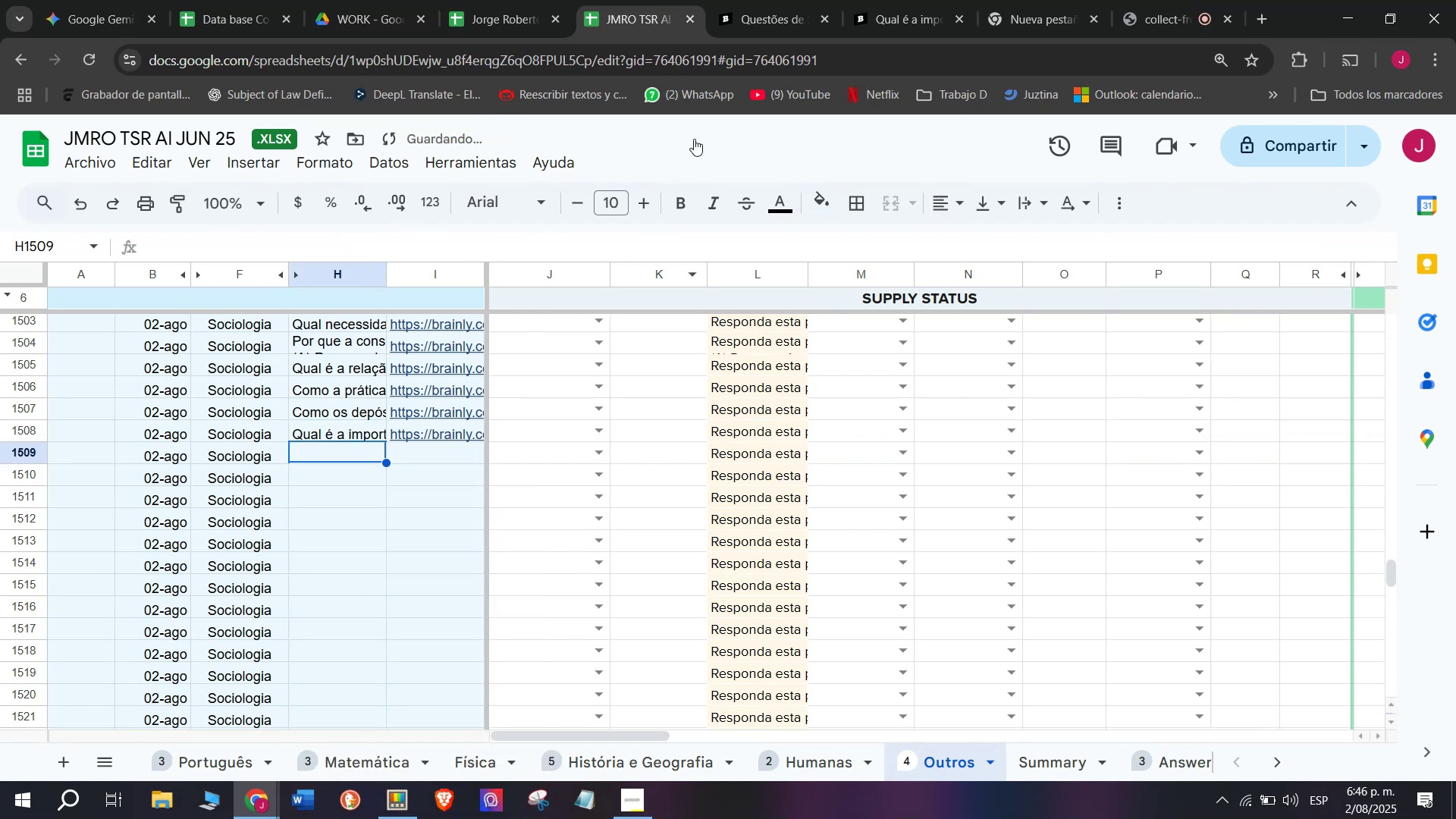 
left_click([773, 0])
 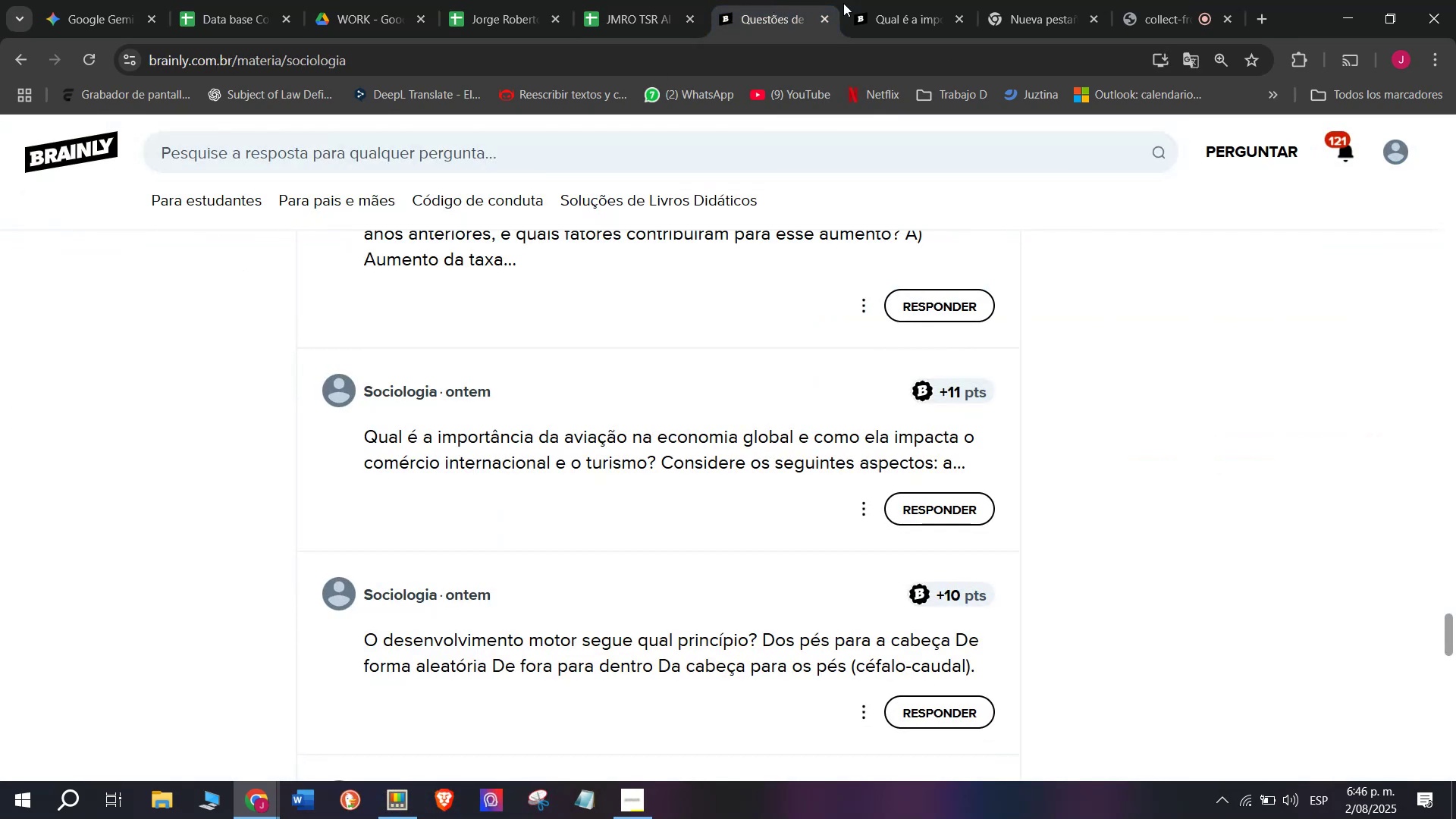 
left_click([911, 0])
 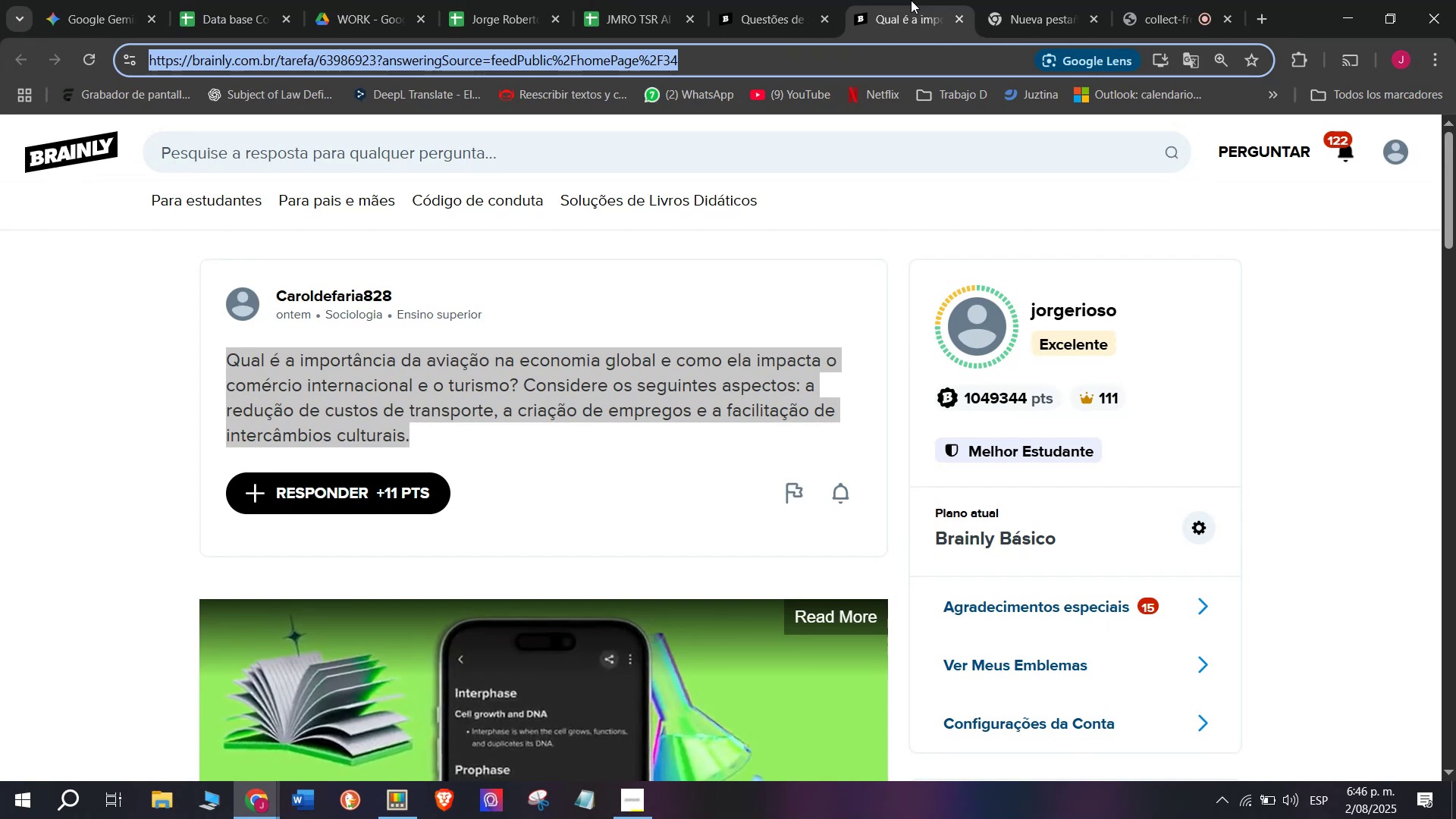 
double_click([806, 0])
 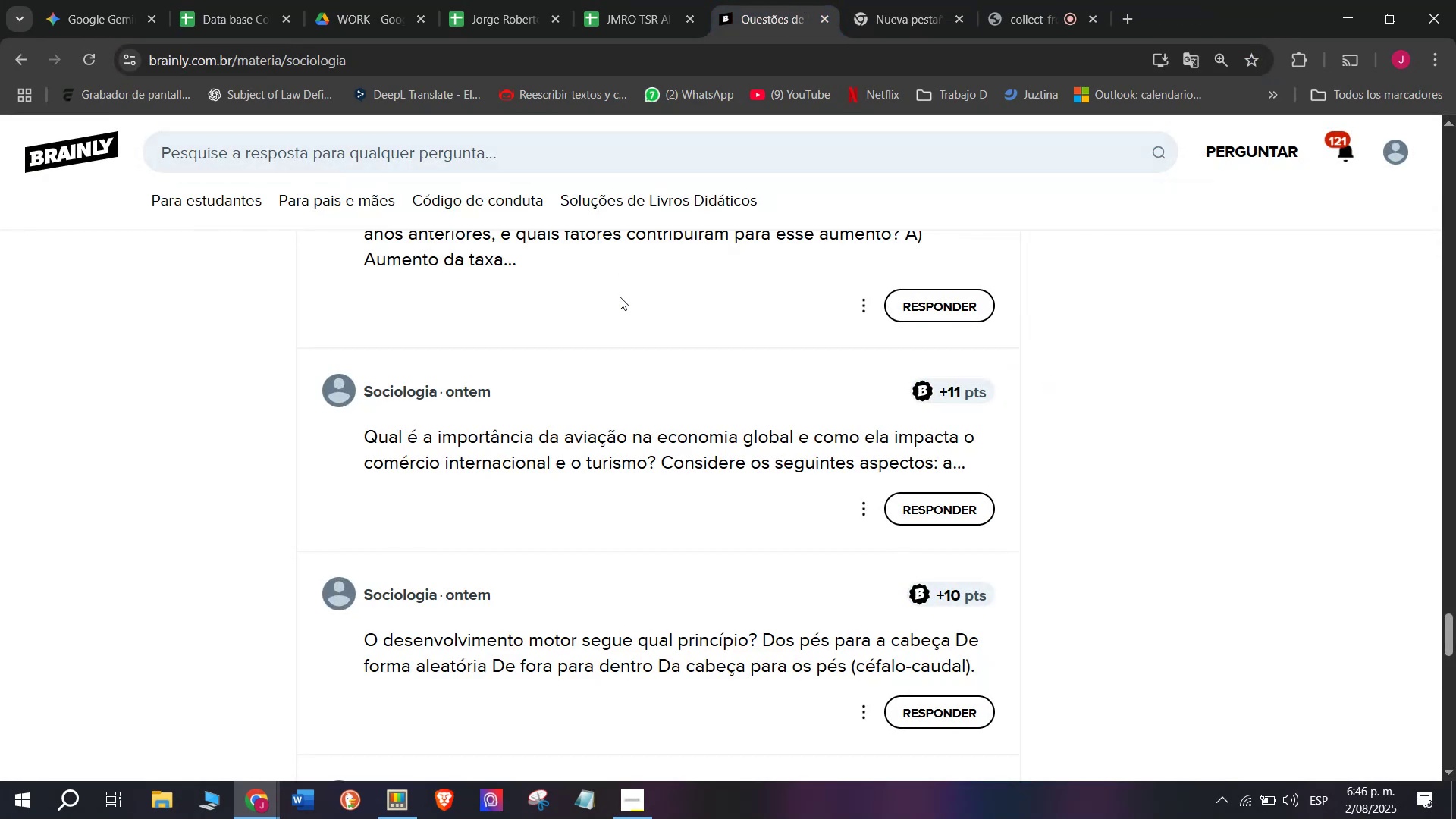 
scroll: coordinate [617, 351], scroll_direction: down, amount: 1.0
 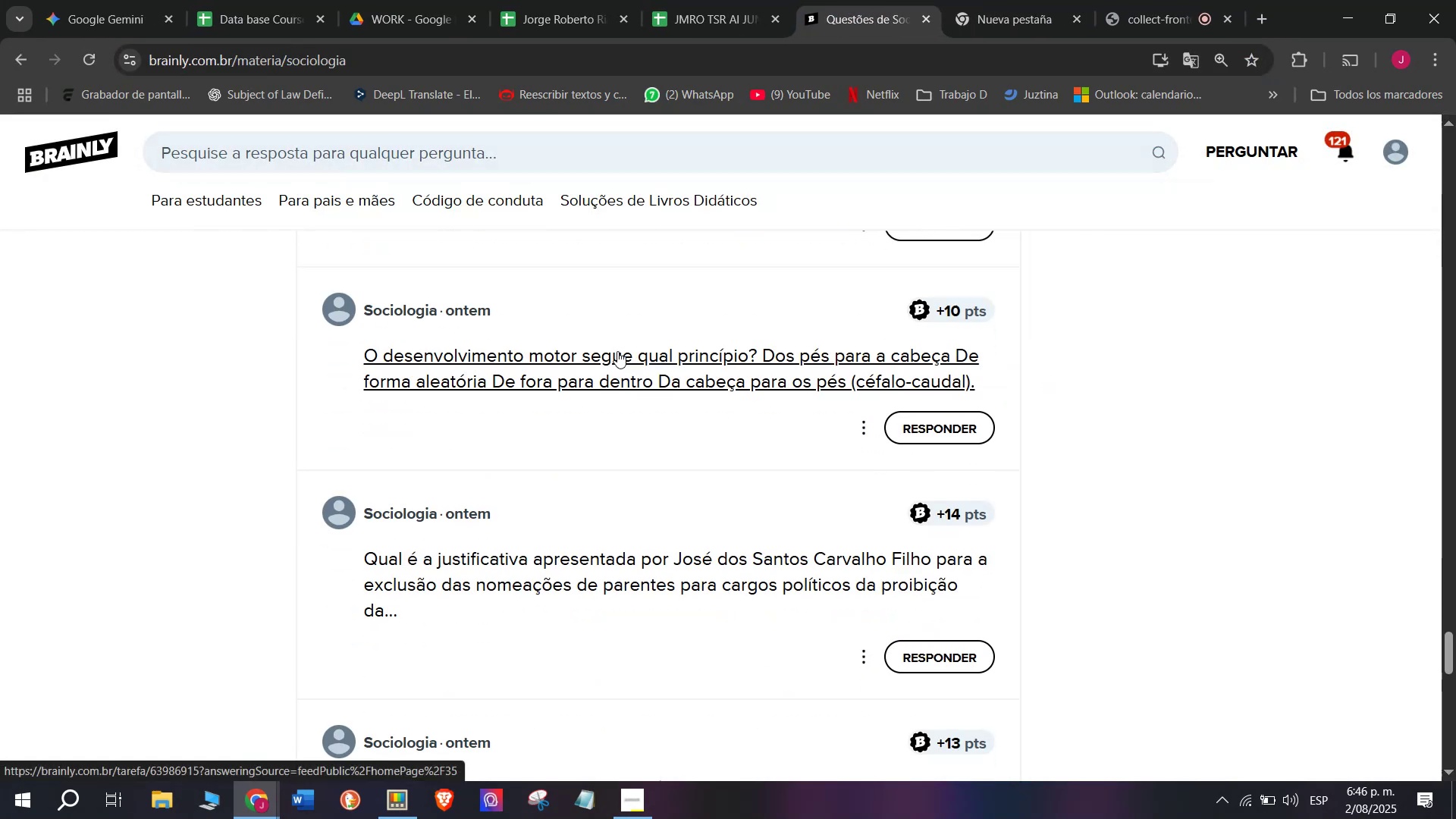 
right_click([617, 351])
 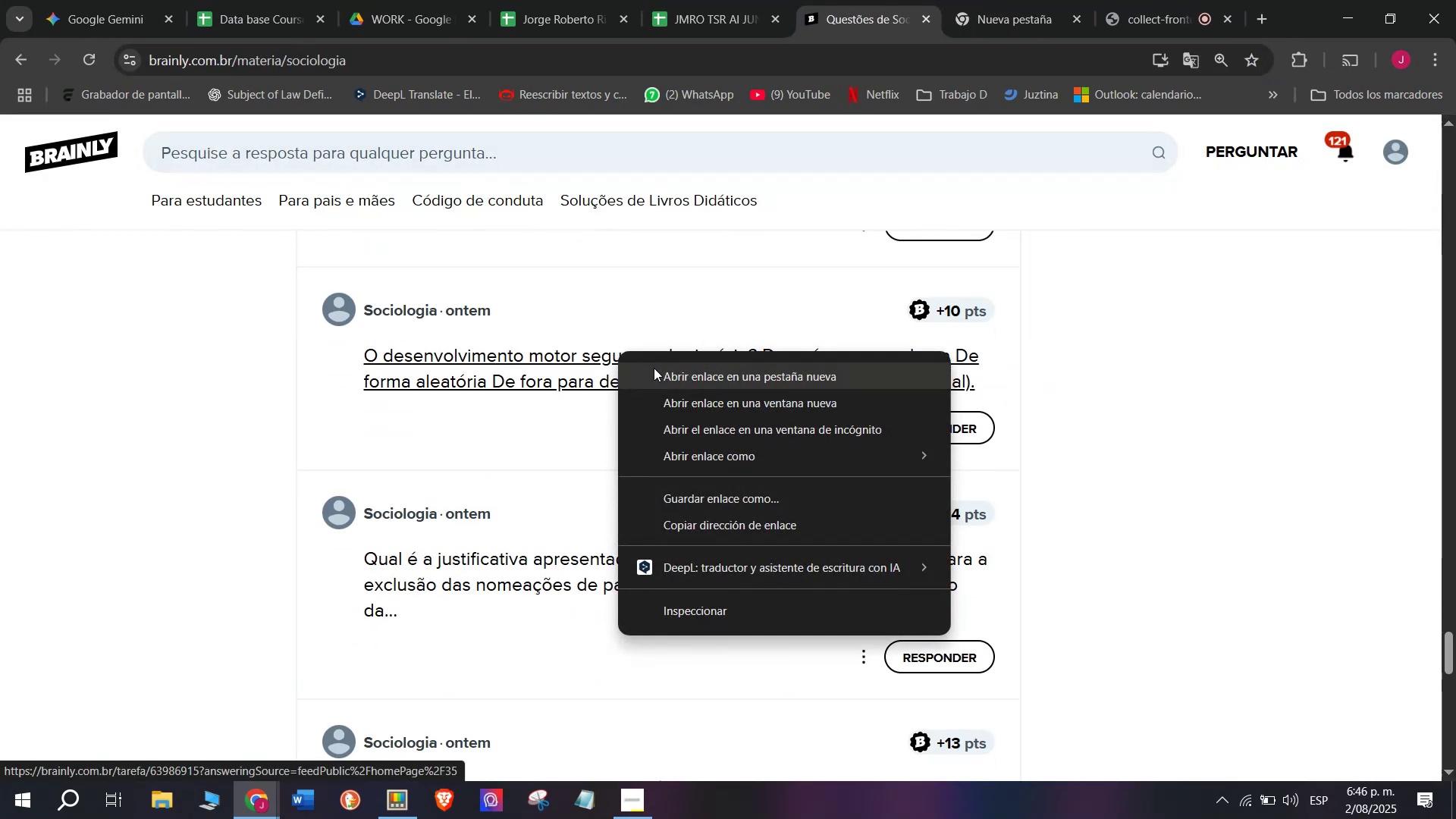 
left_click([654, 368])
 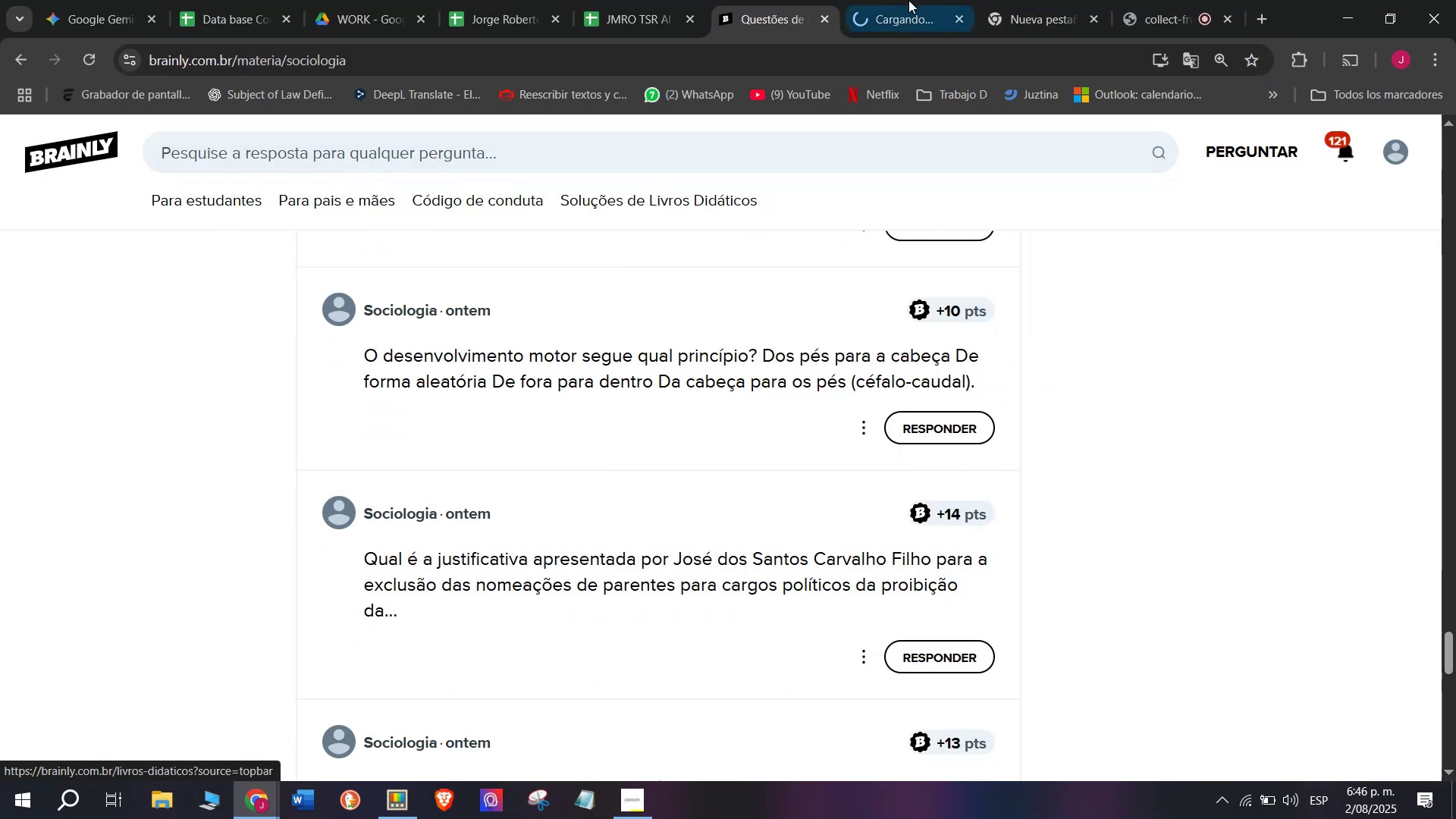 
left_click([908, 0])
 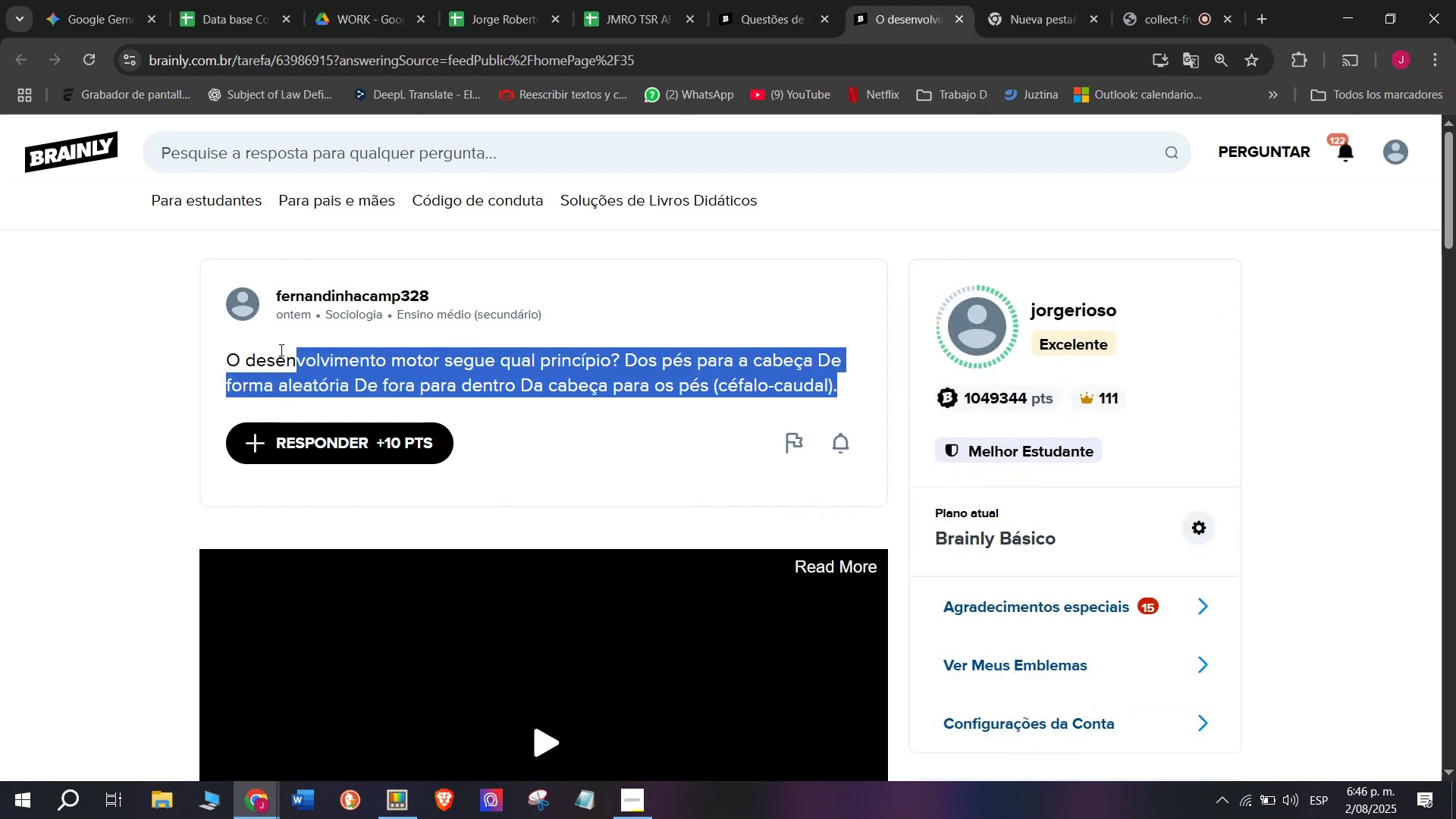 
key(Control+C)
 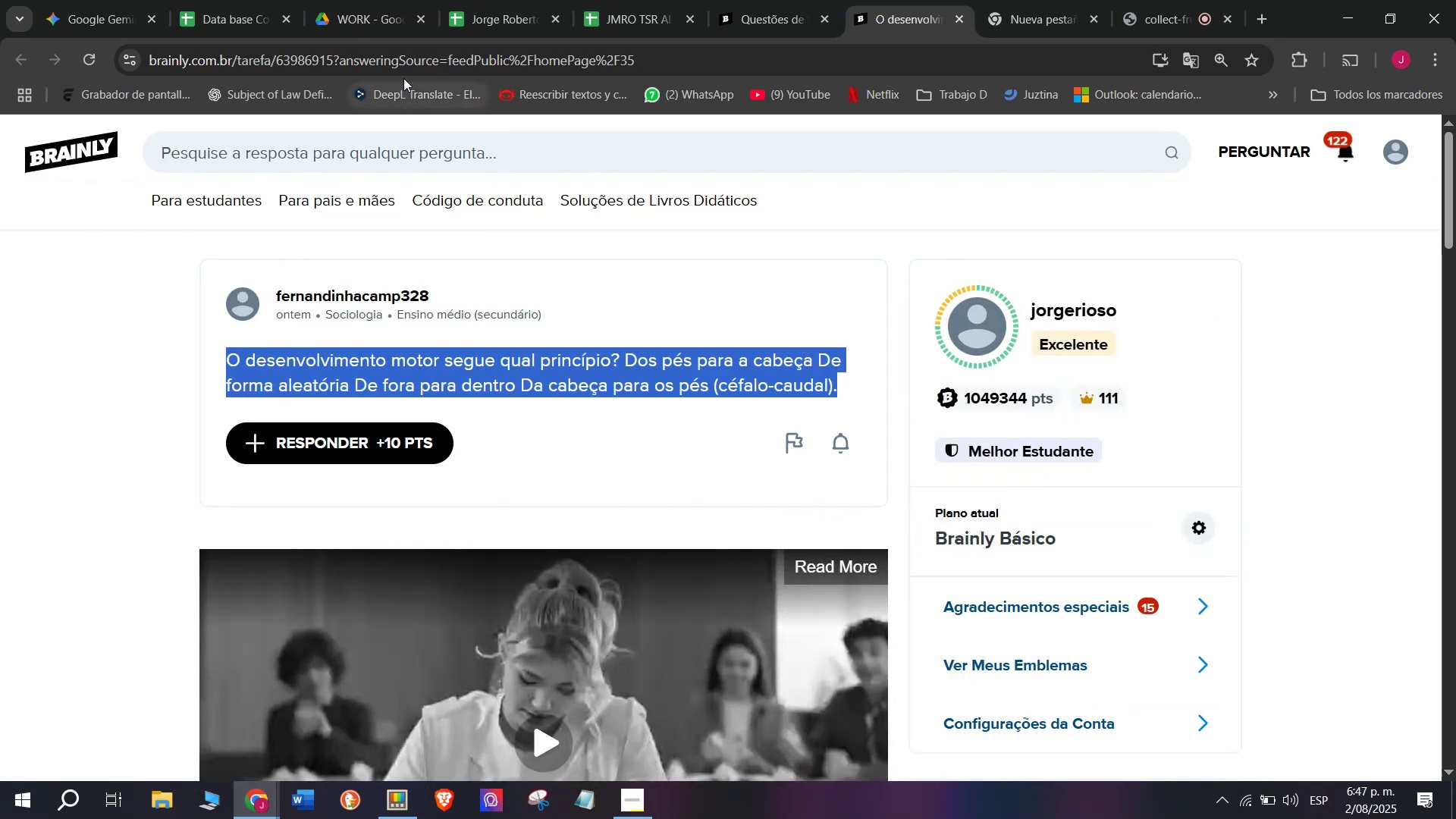 
double_click([410, 67])
 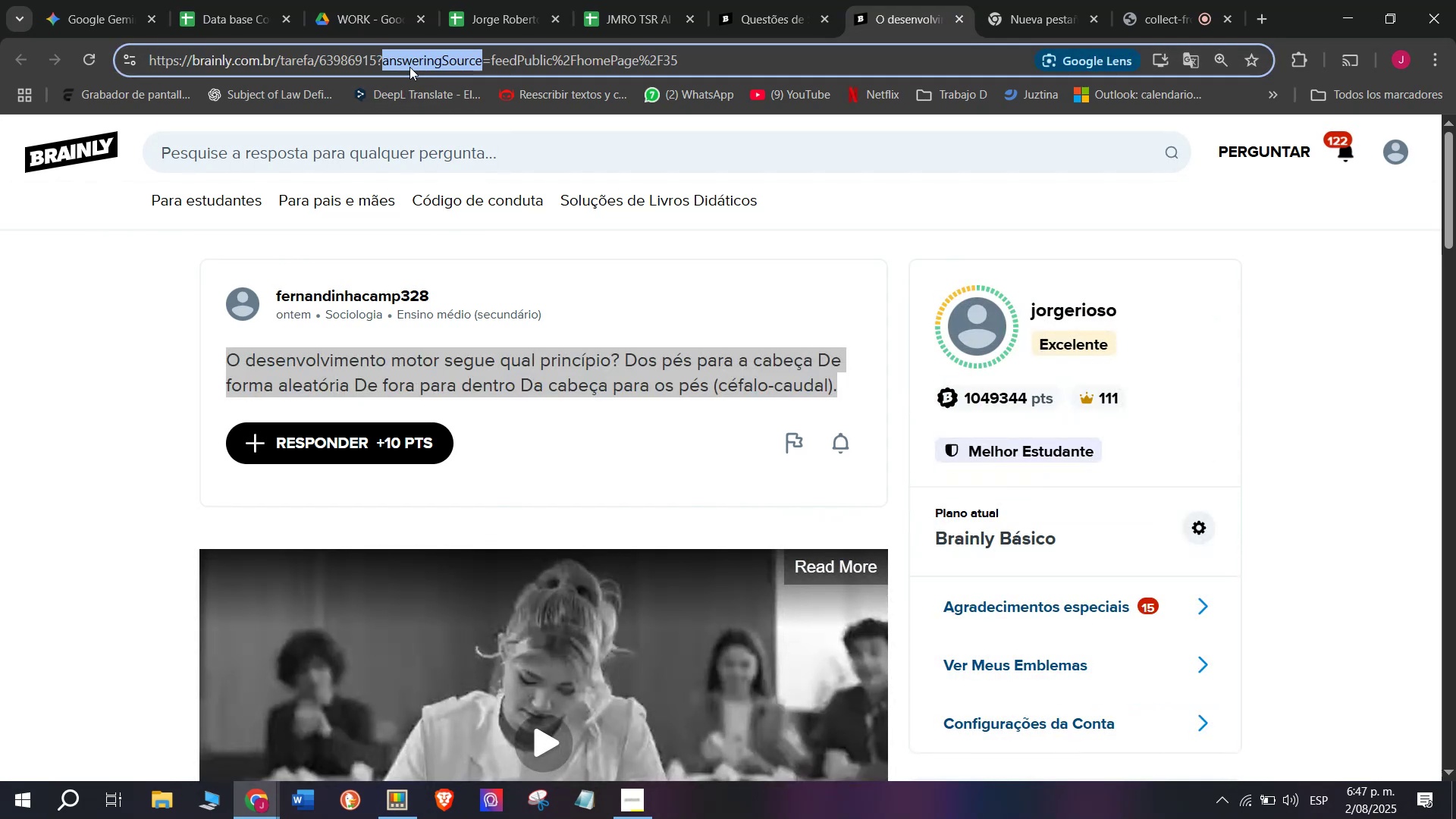 
triple_click([410, 67])
 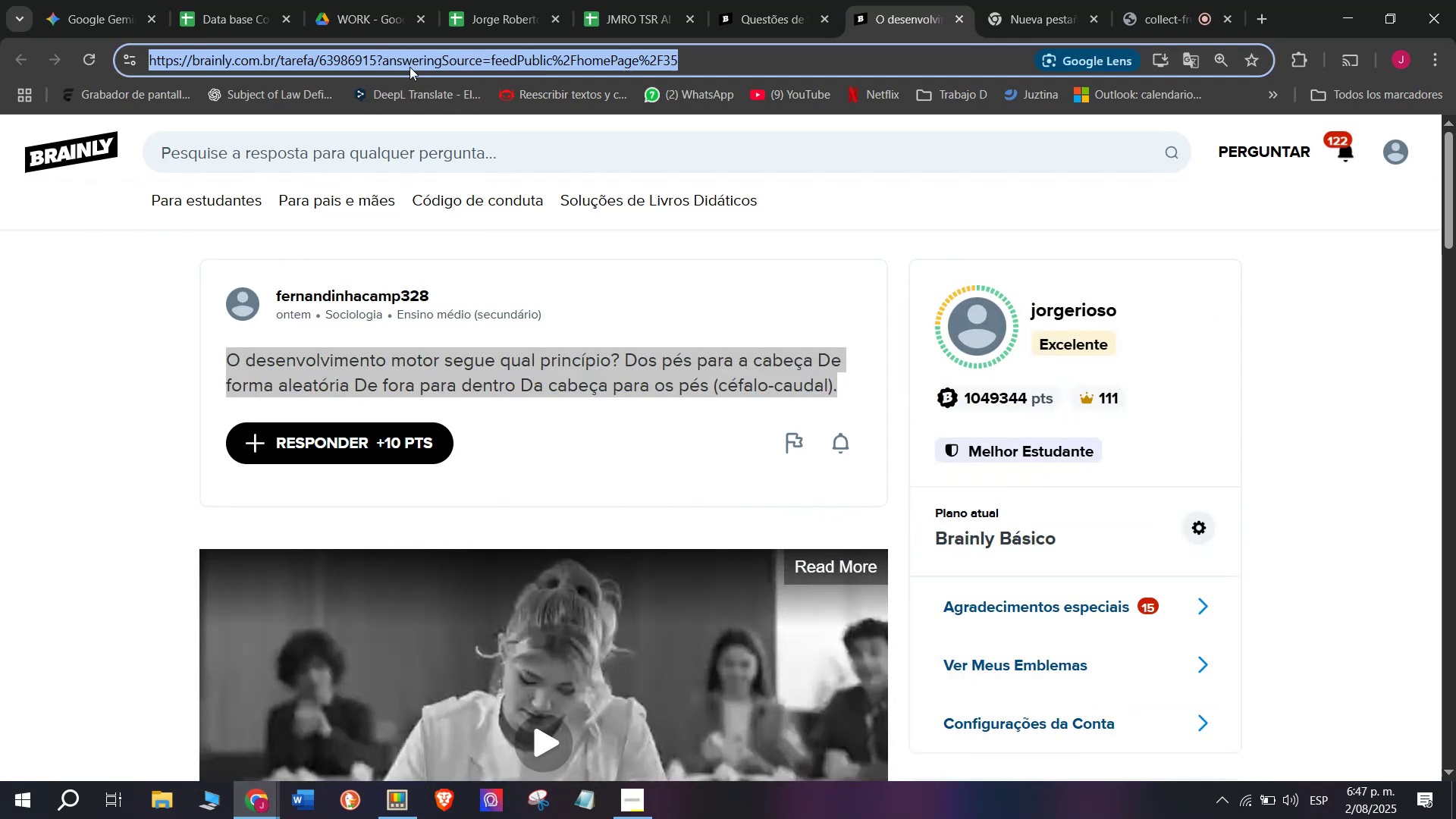 
key(Control+C)
 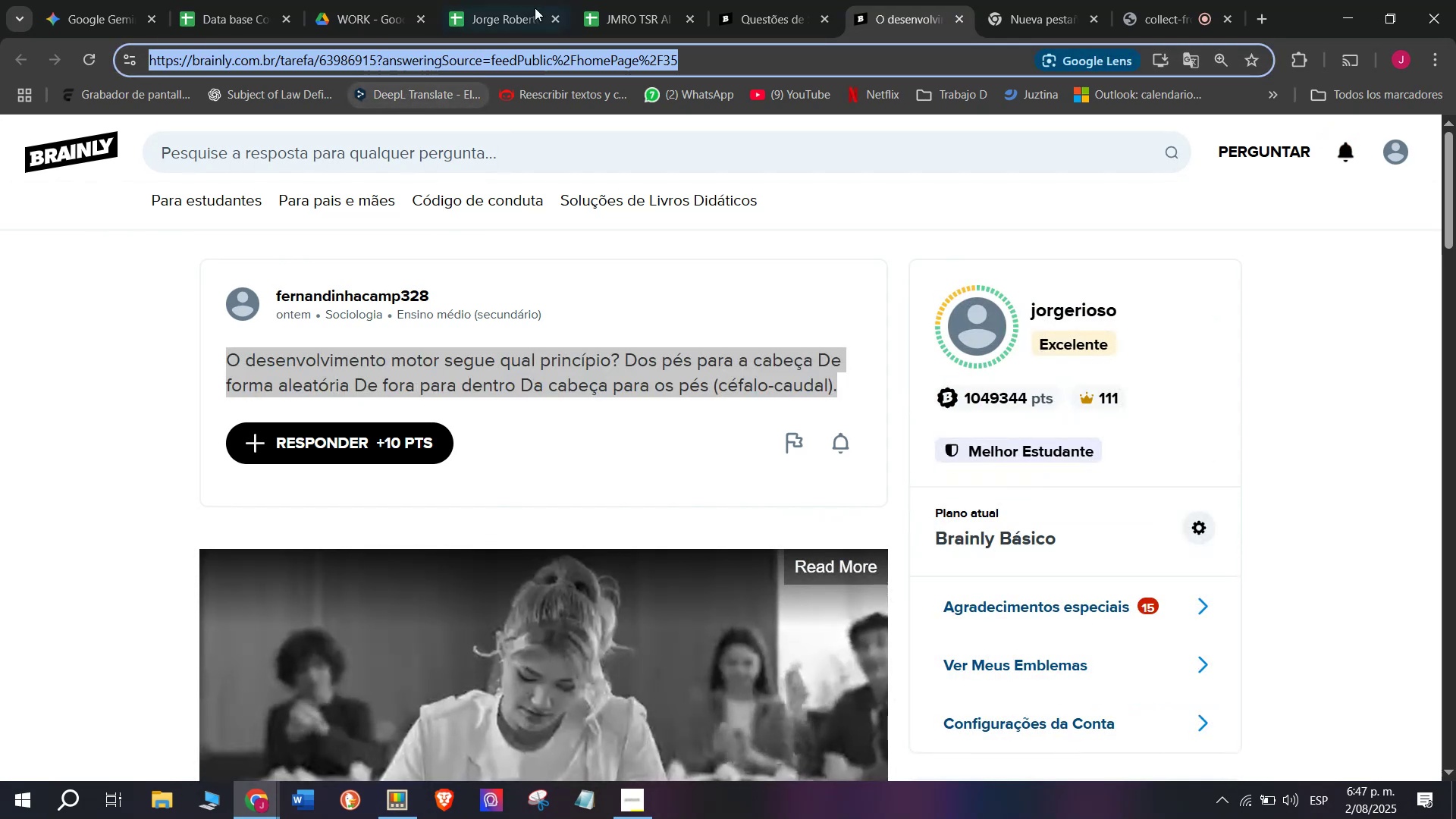 
left_click([620, 0])
 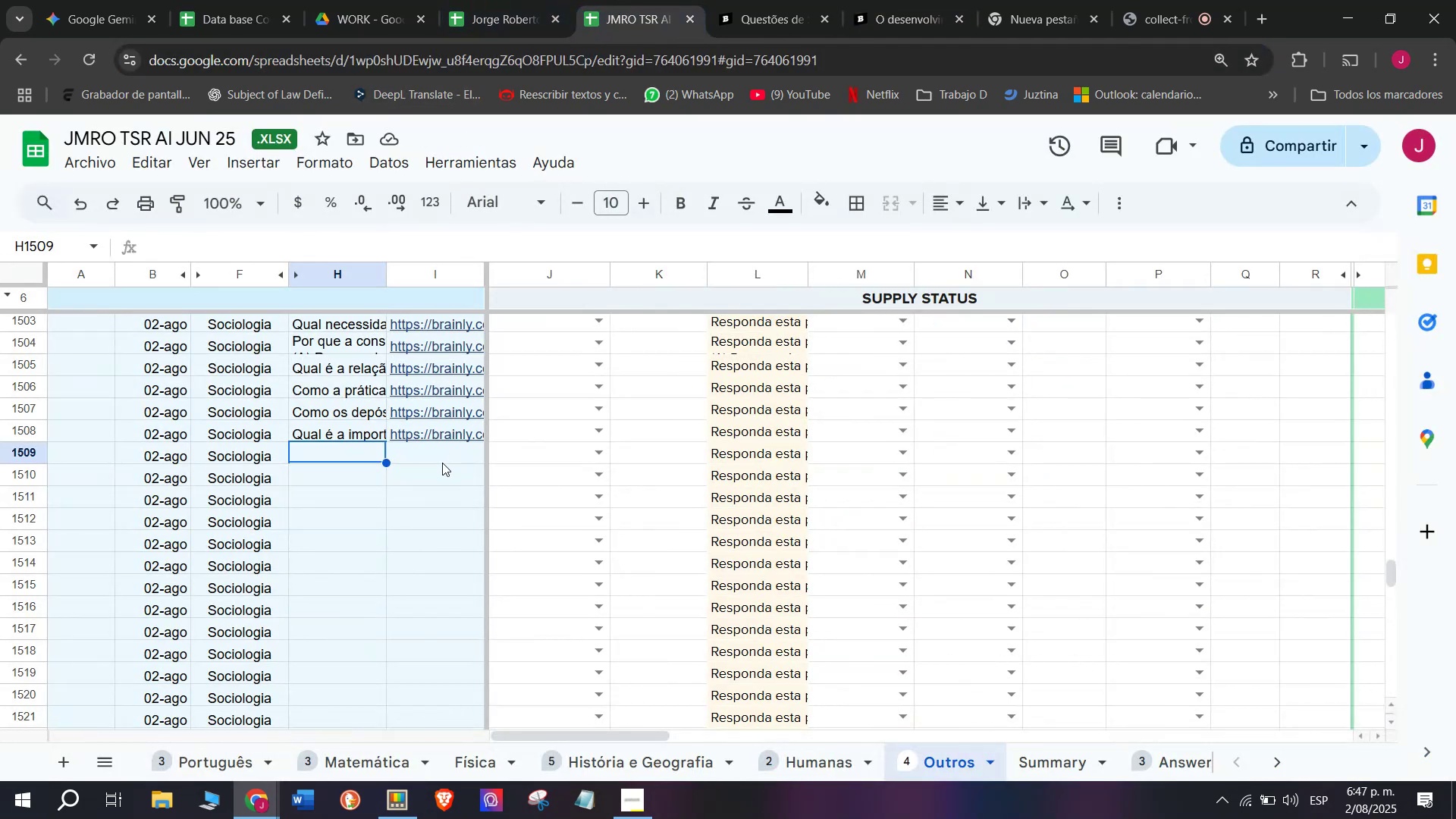 
double_click([442, 463])
 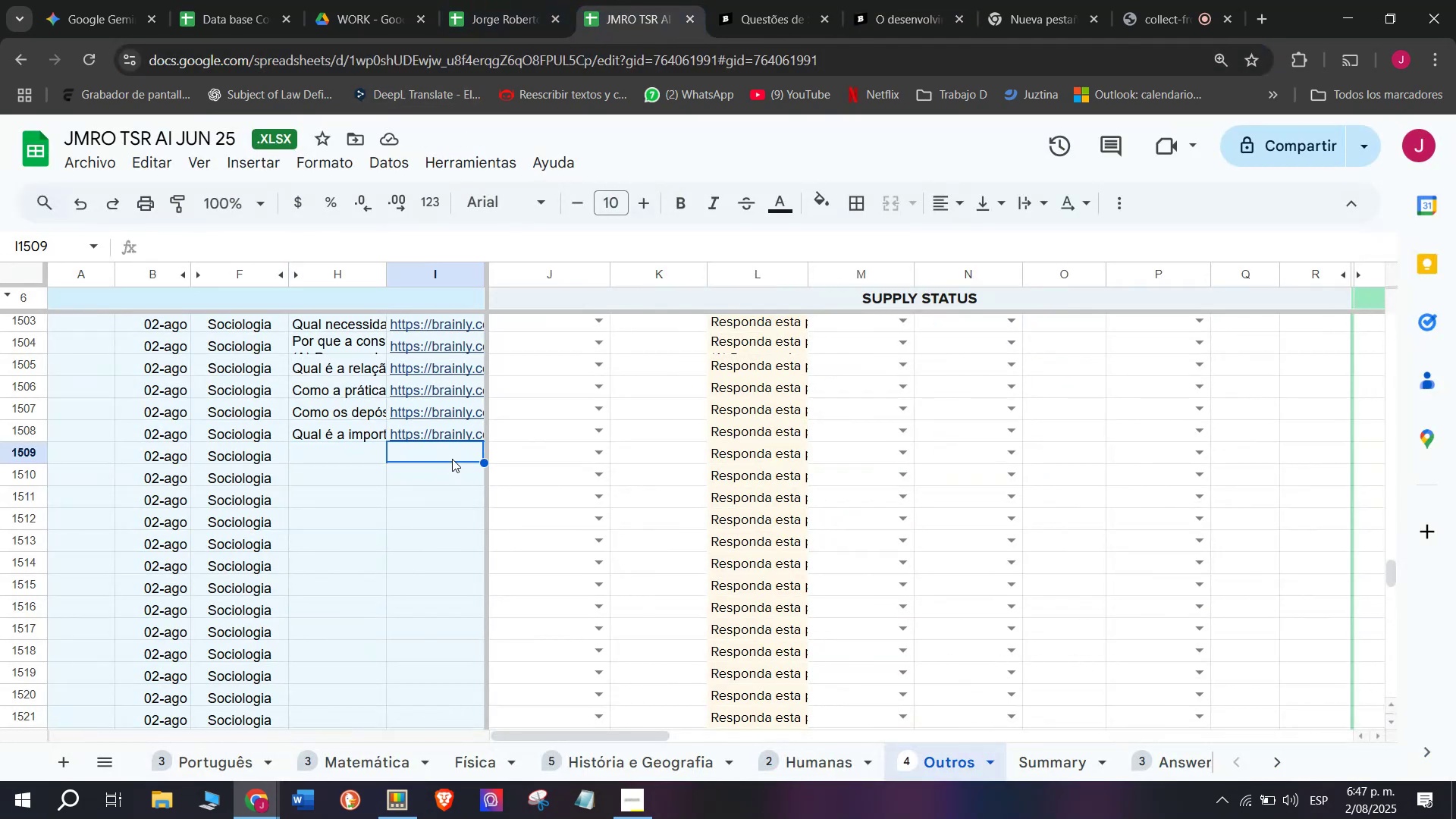 
double_click([452, 459])
 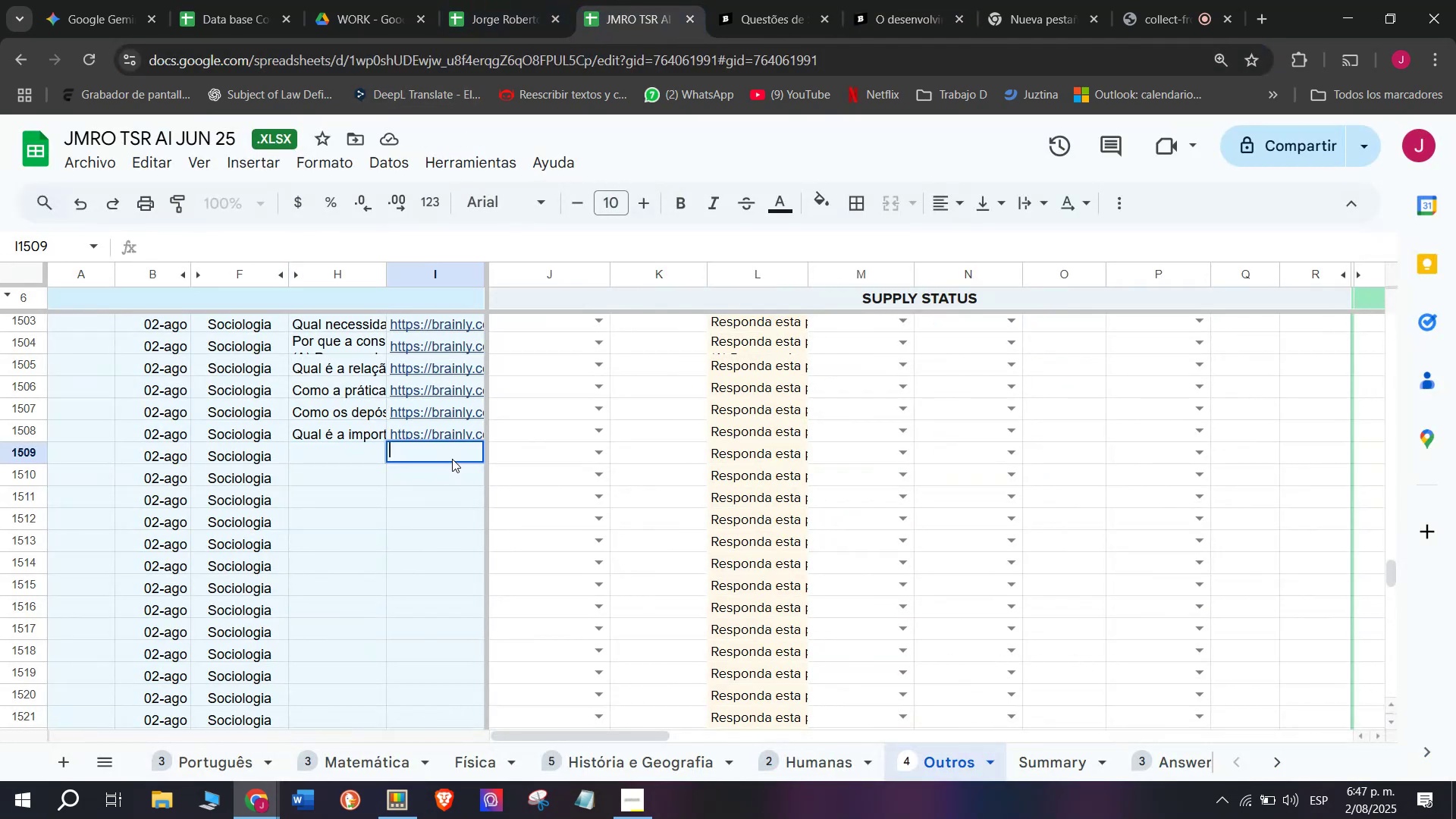 
key(Control+C)
 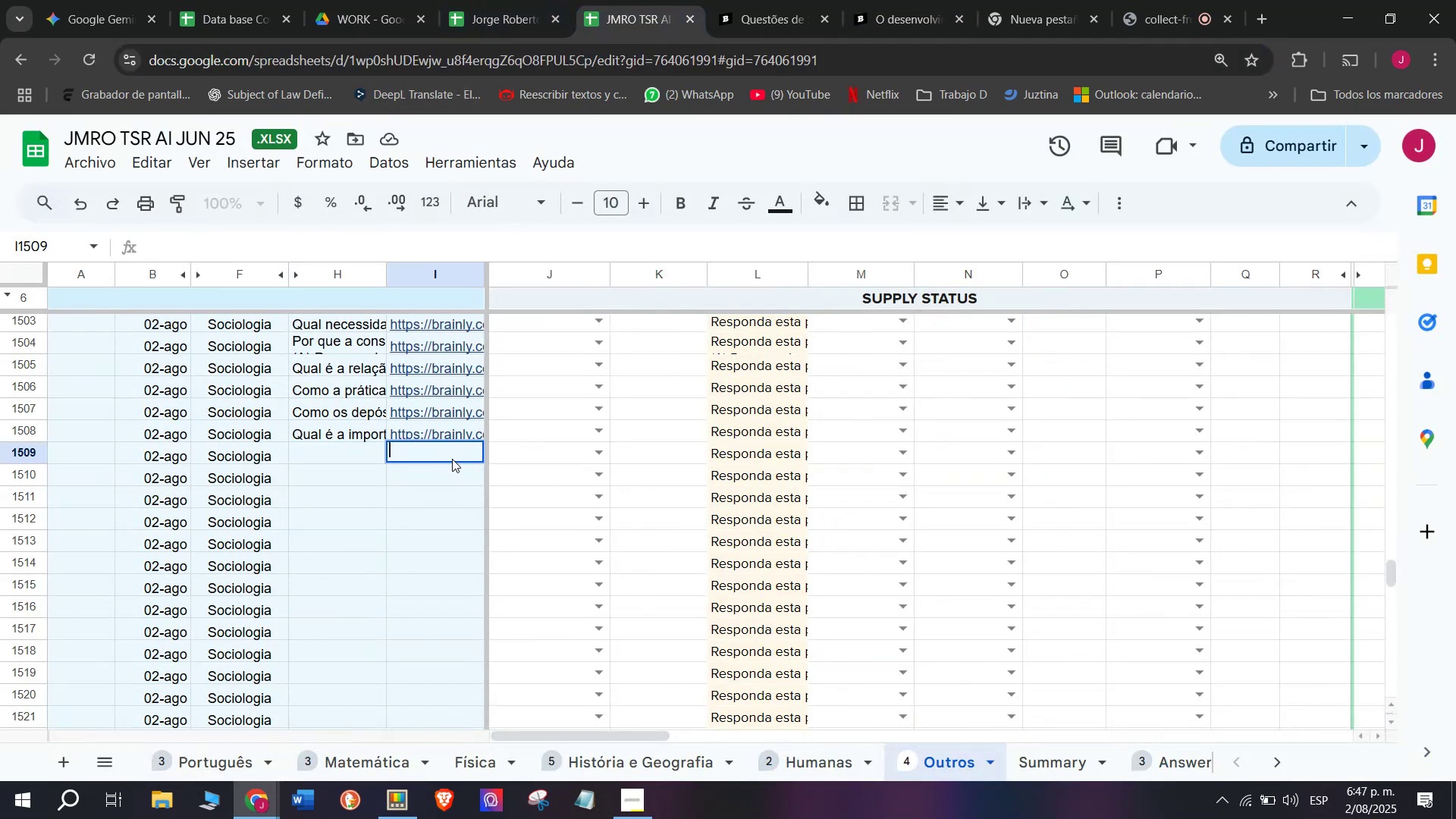 
hold_key(key=MetaLeft, duration=0.36)
 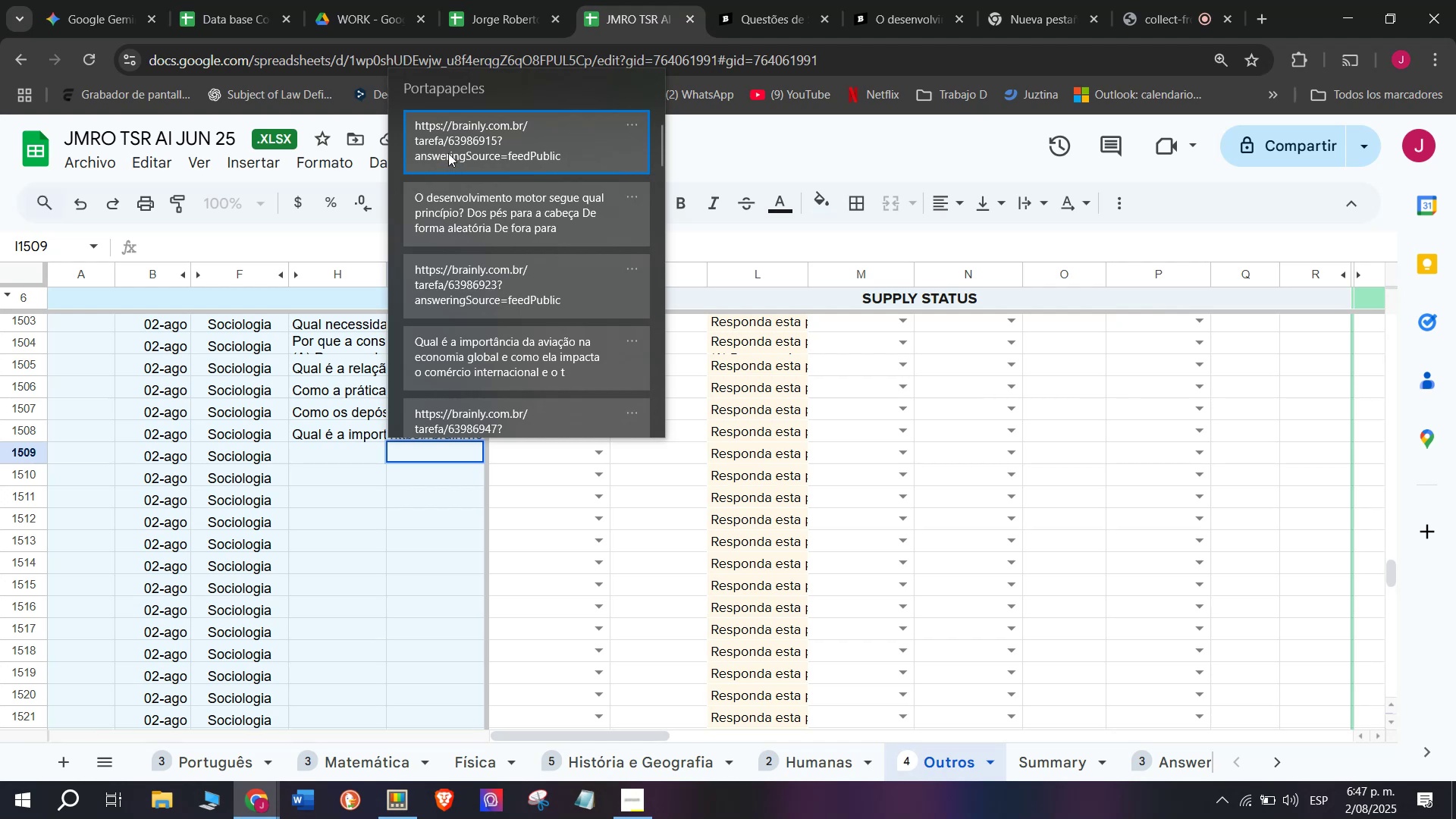 
left_click([448, 151])
 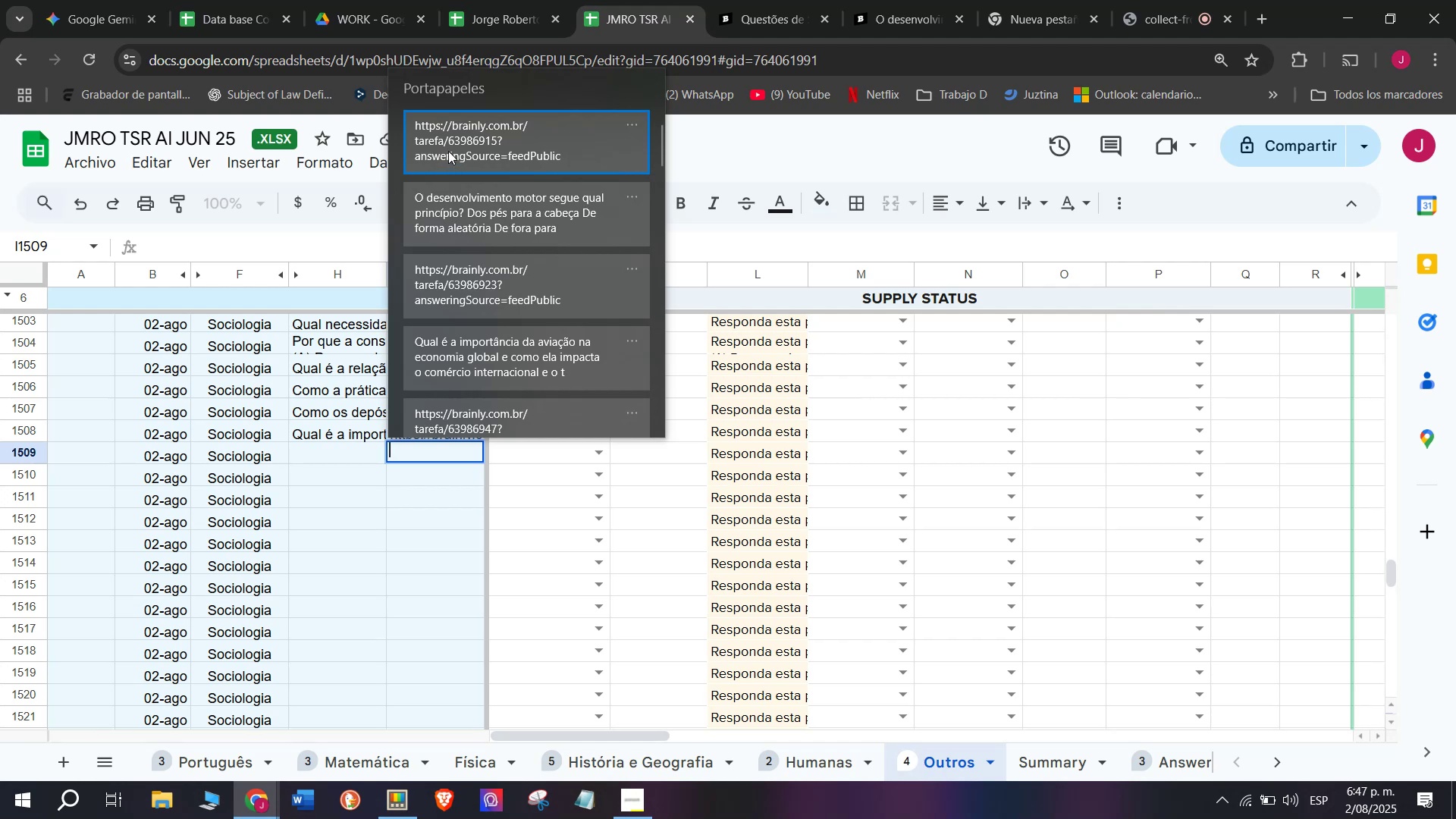 
key(Control+ControlLeft)
 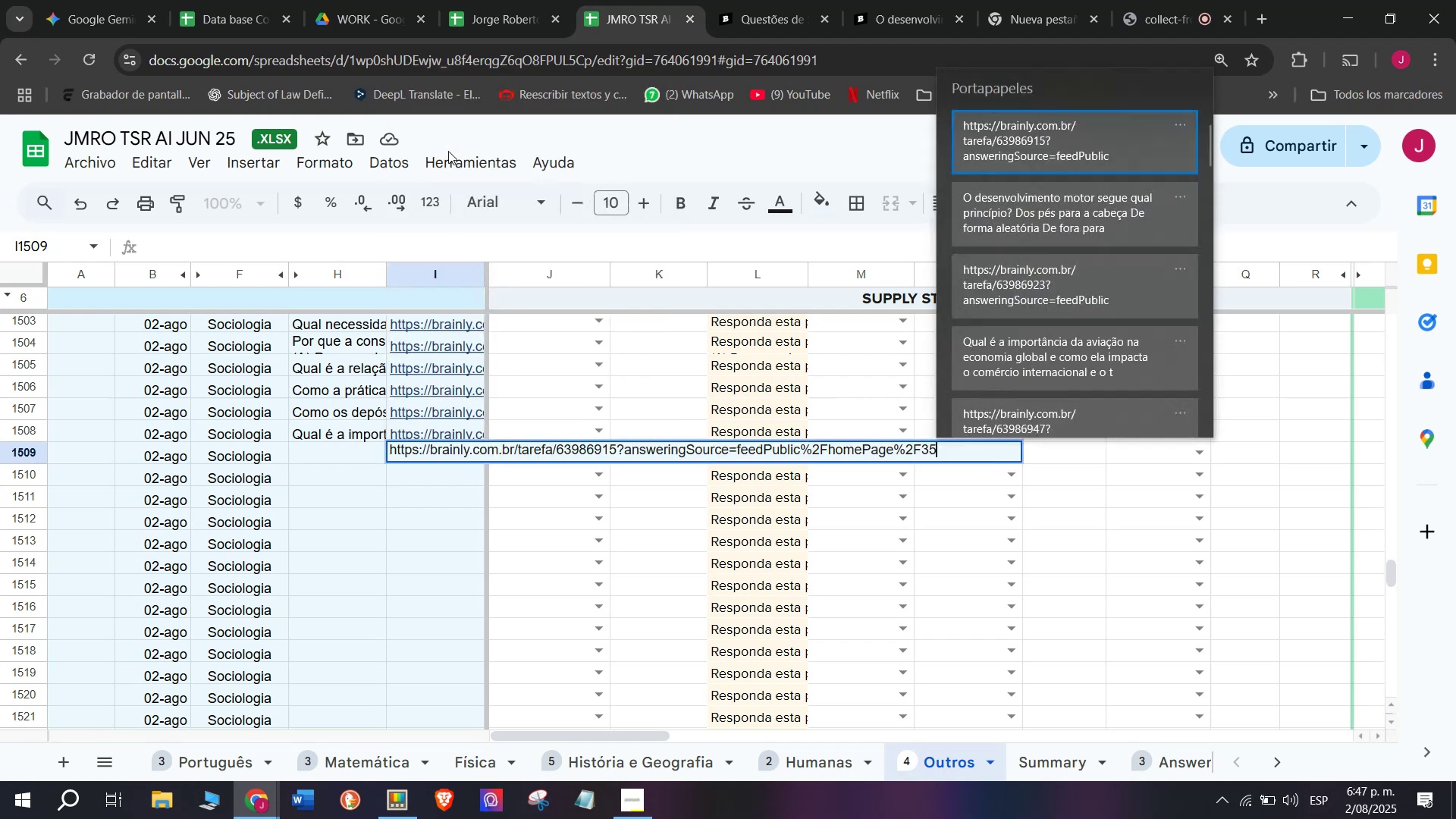 
key(Control+V)
 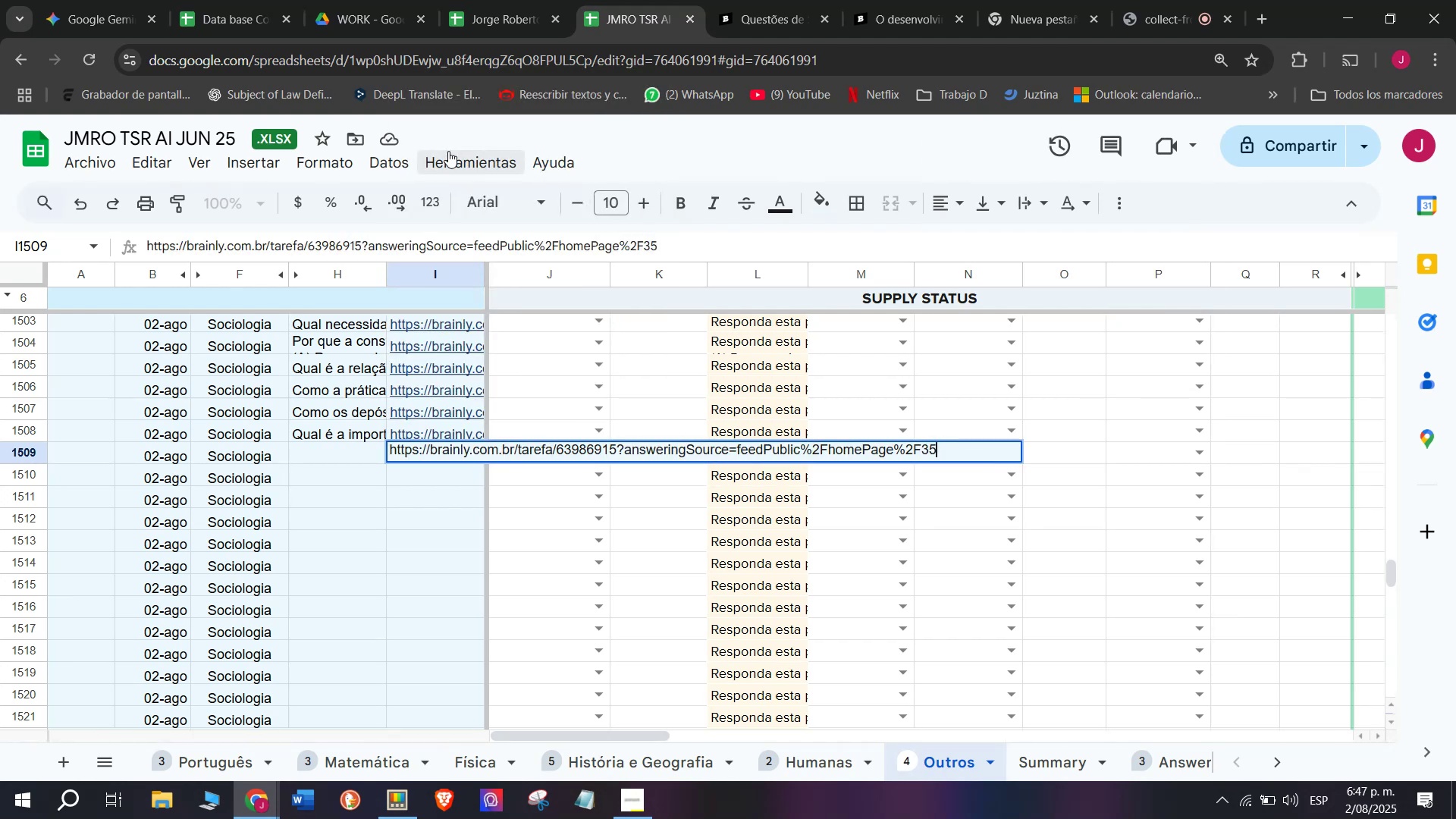 
key(Enter)
 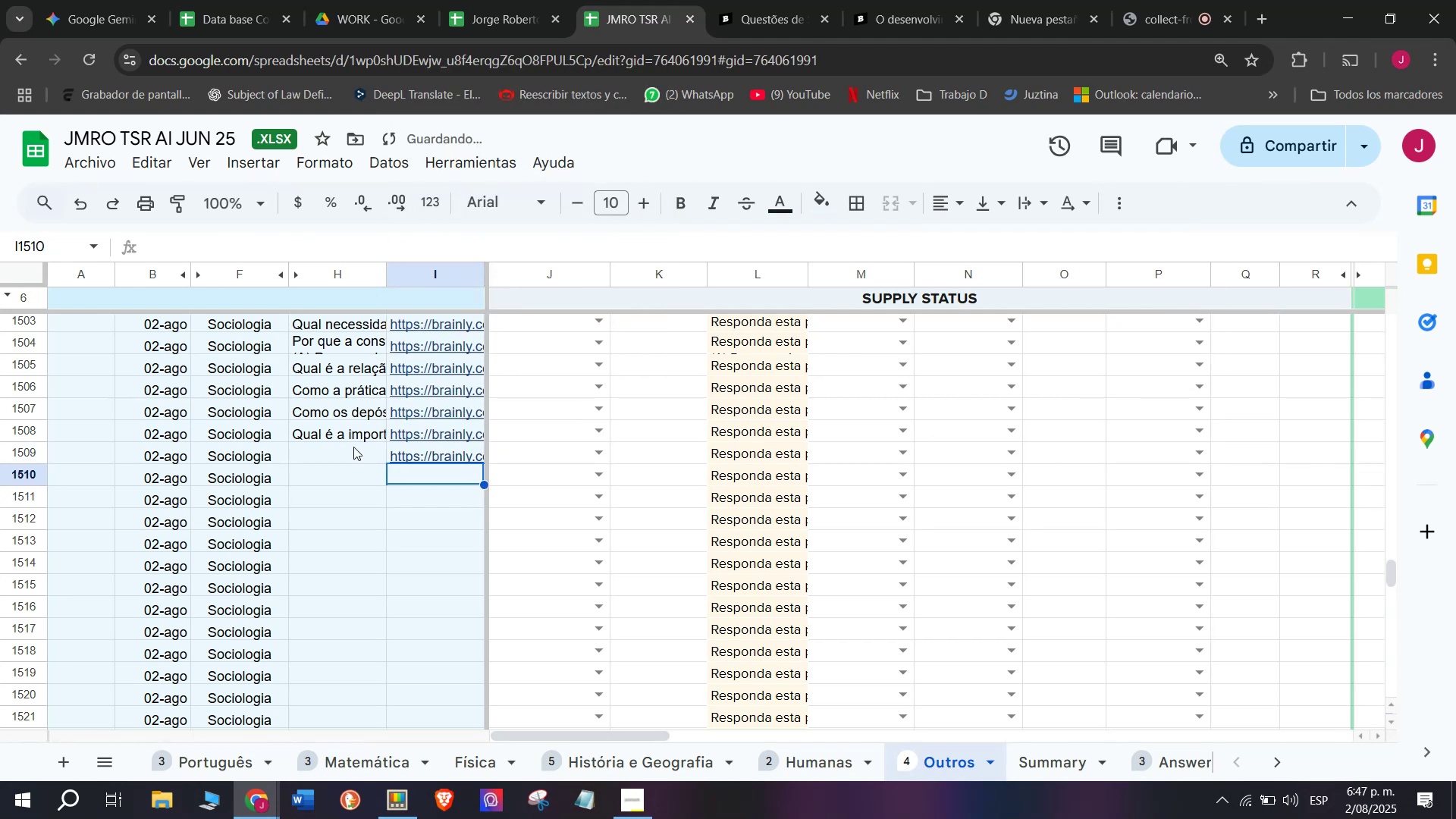 
double_click([353, 447])
 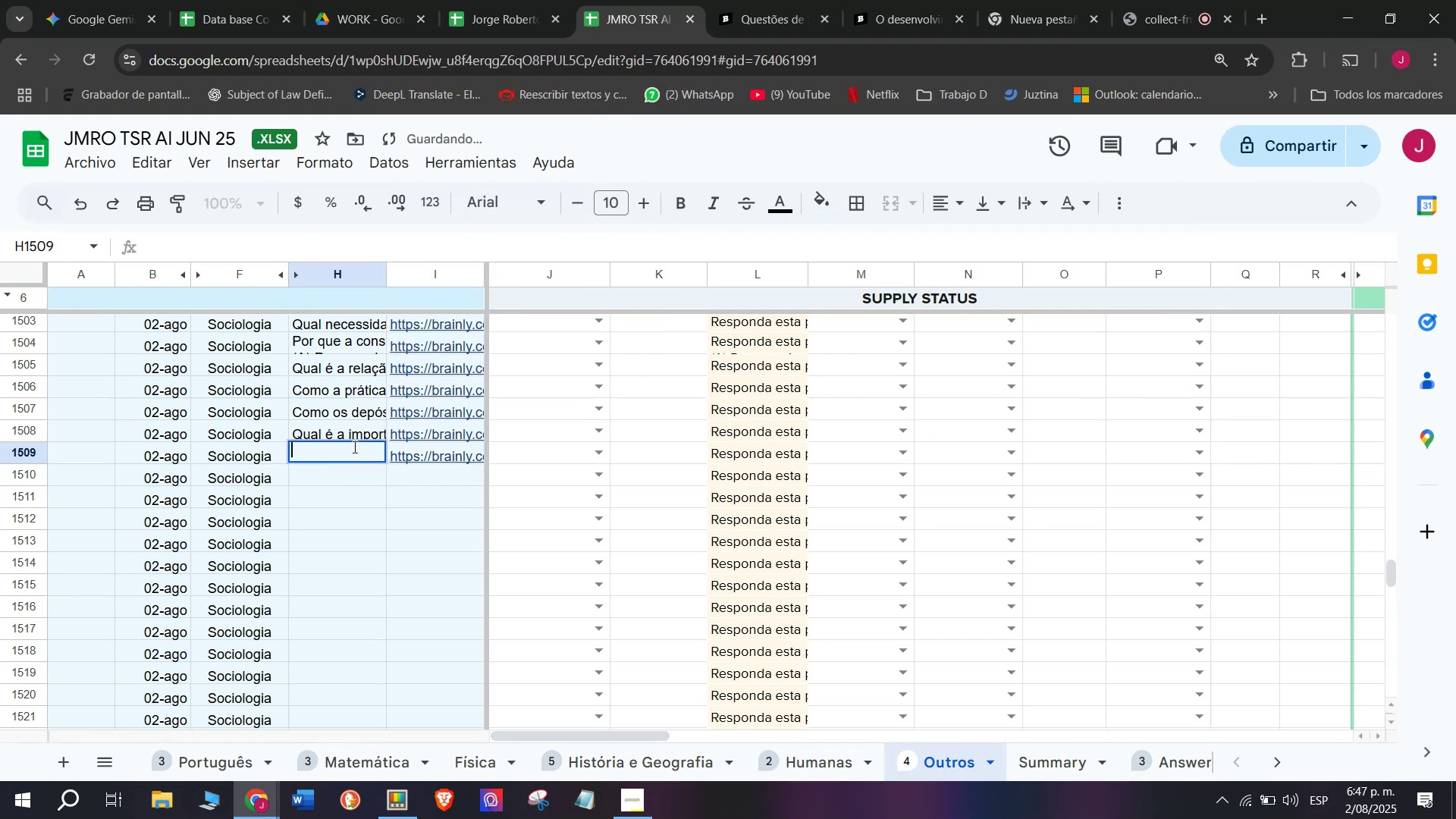 
key(Meta+MetaLeft)
 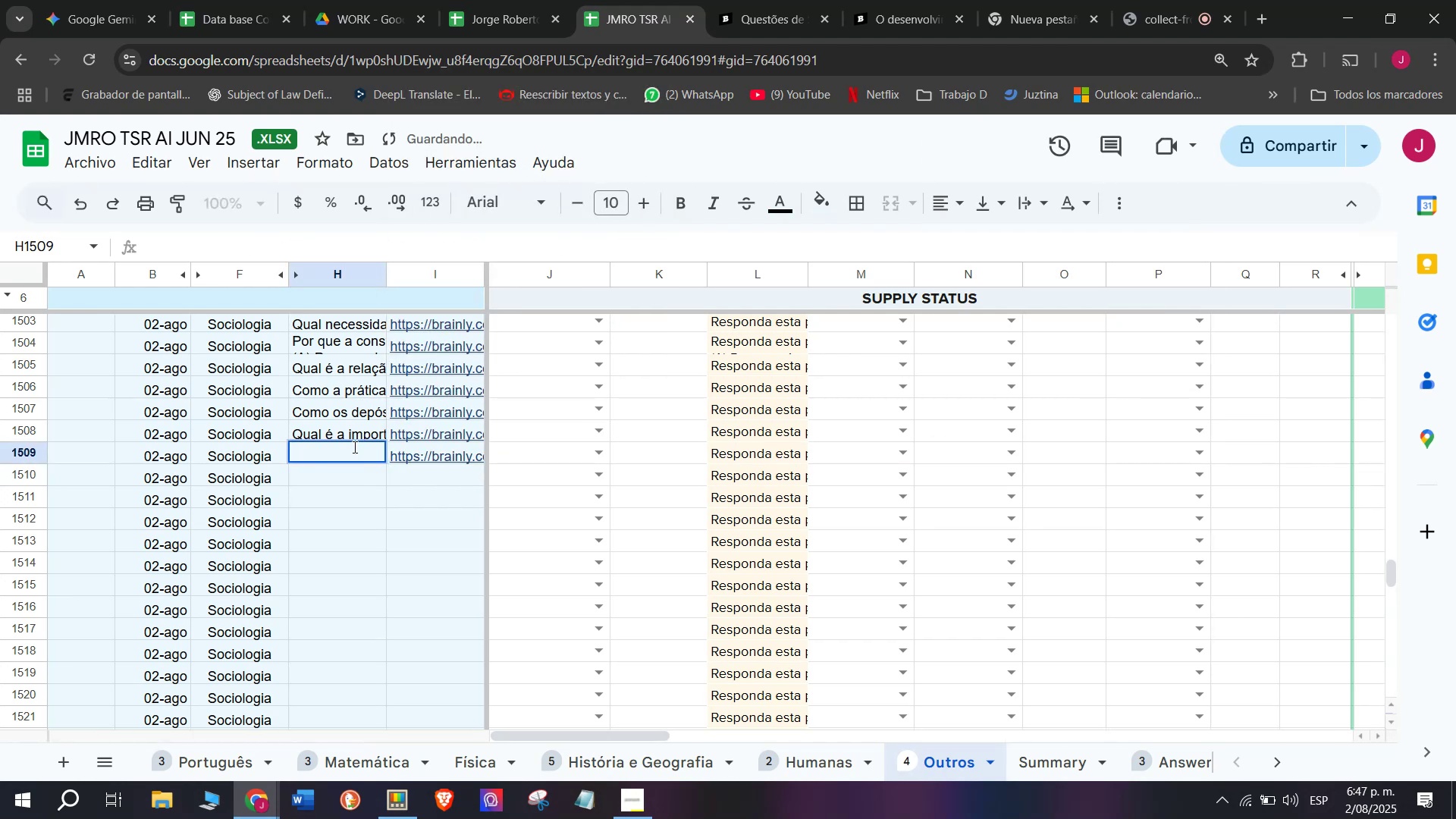 
key(Meta+V)
 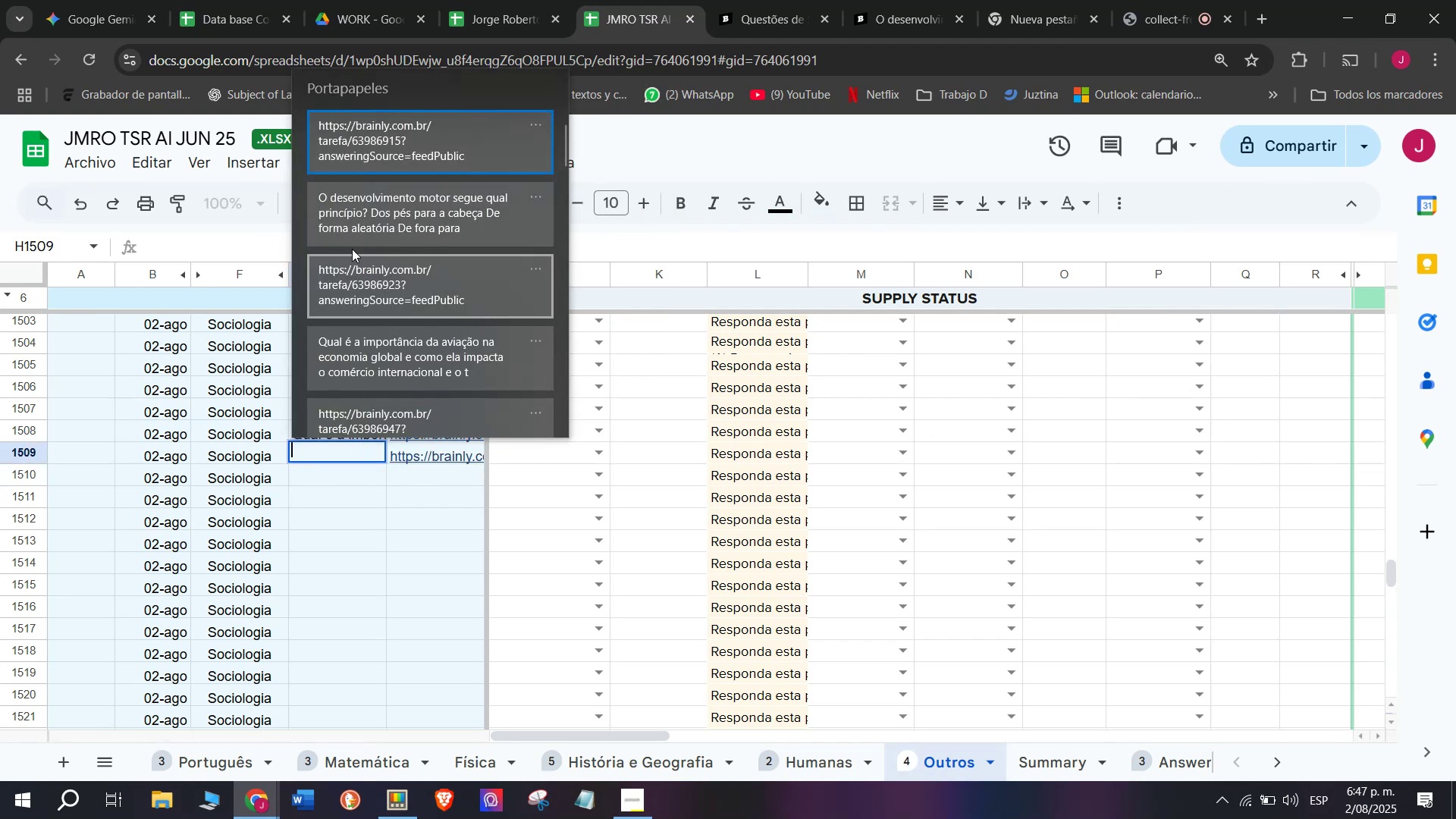 
left_click([355, 208])
 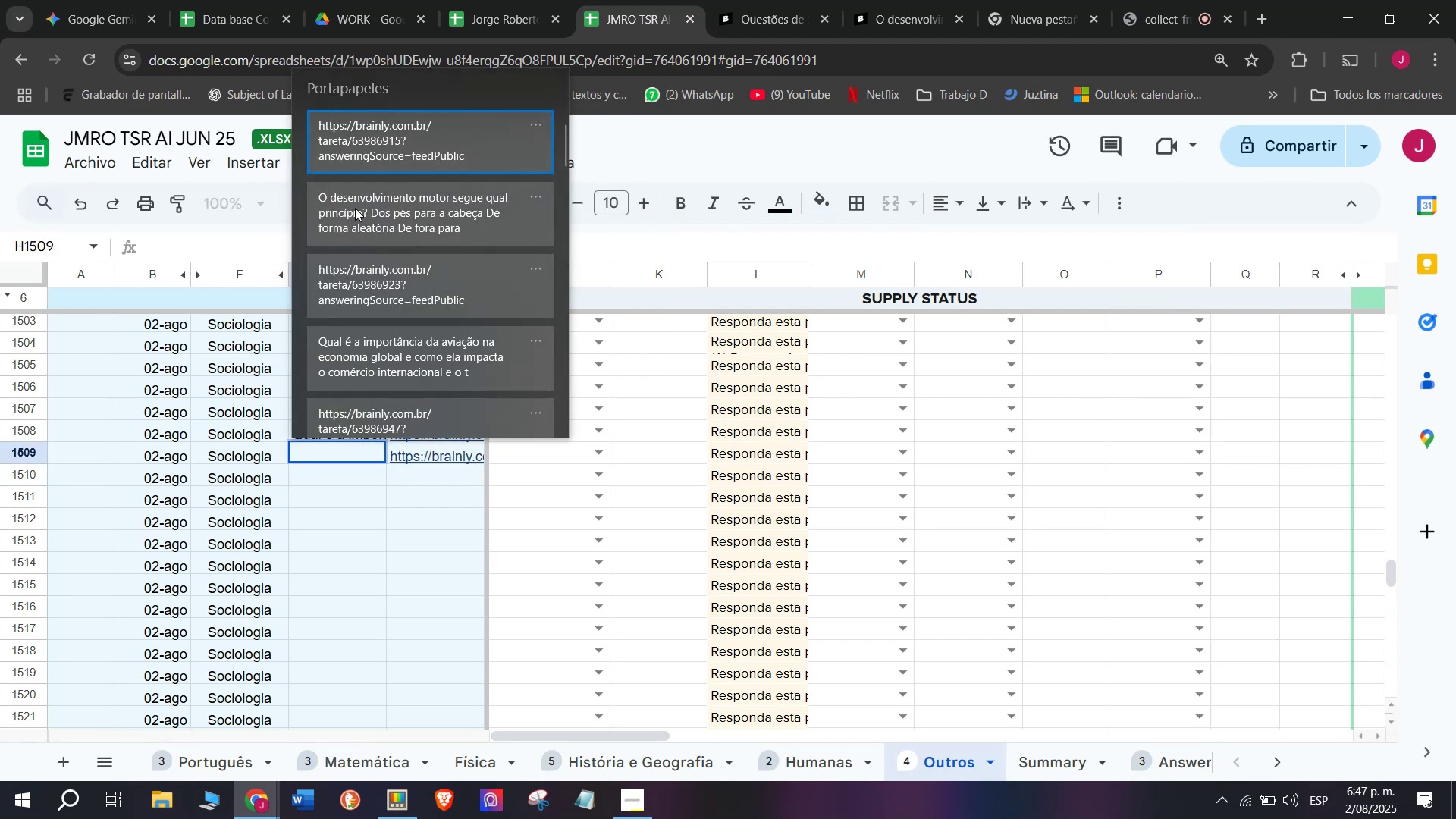 
key(Control+ControlLeft)
 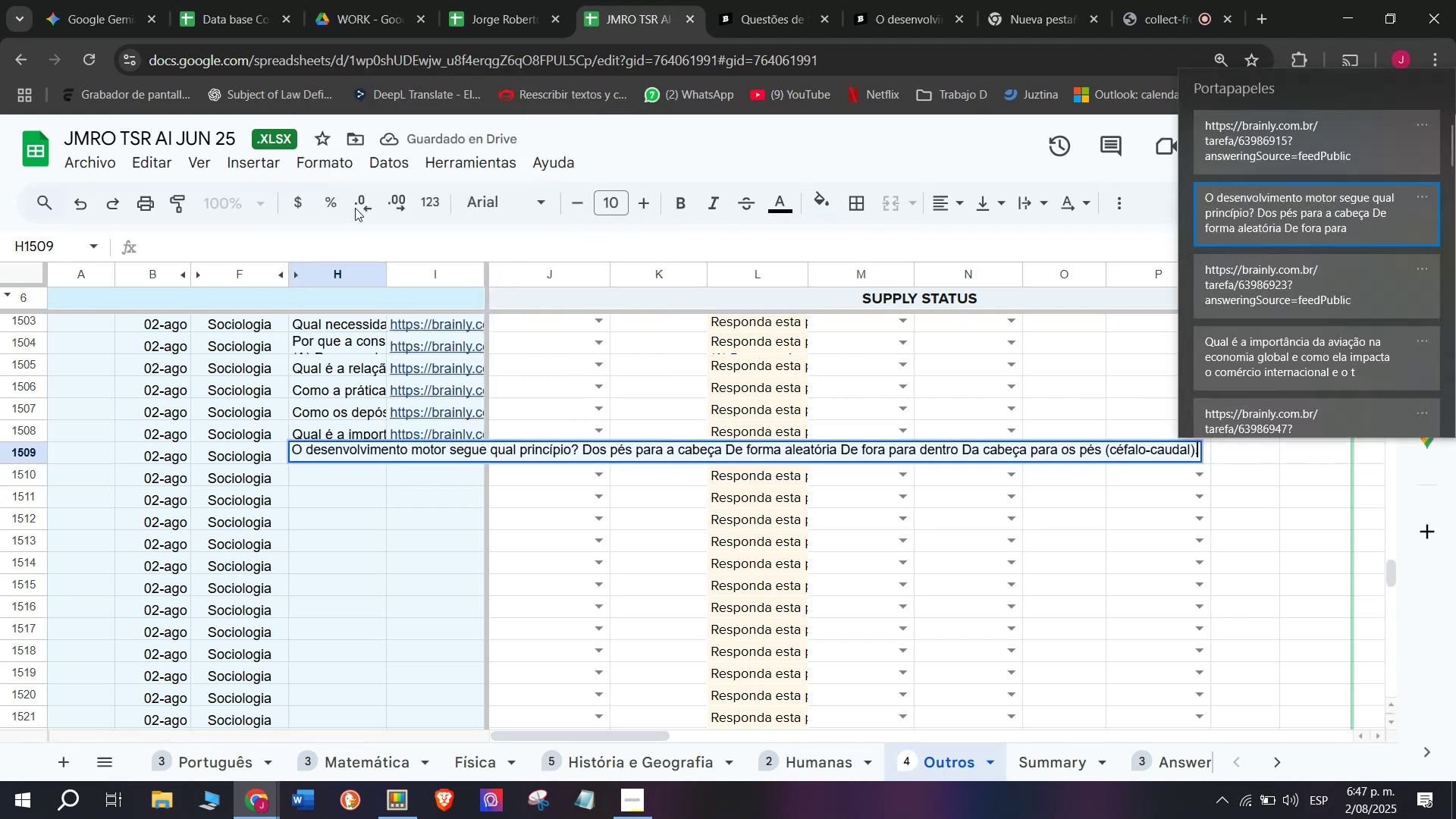 
key(Control+V)
 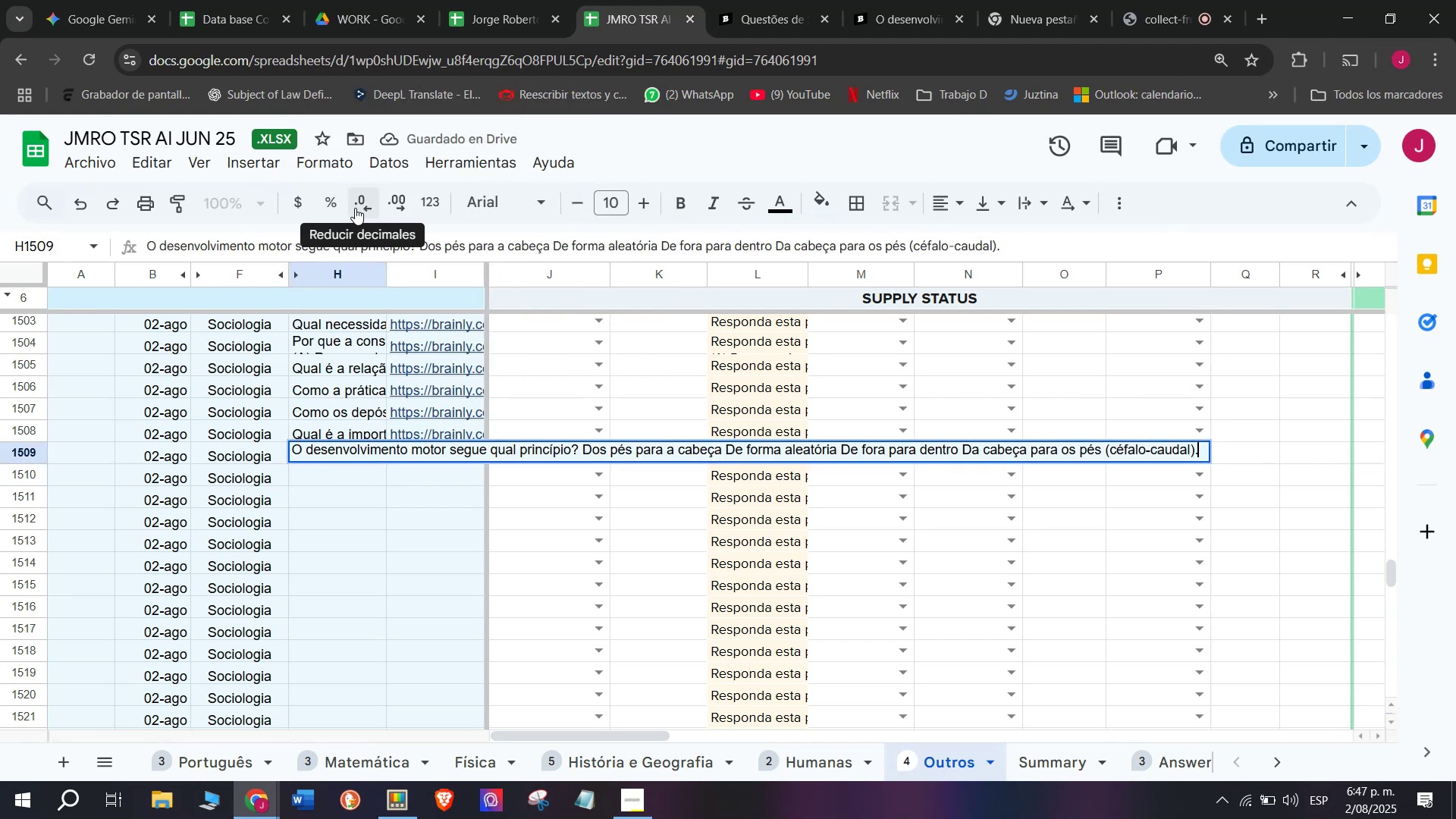 
key(Enter)
 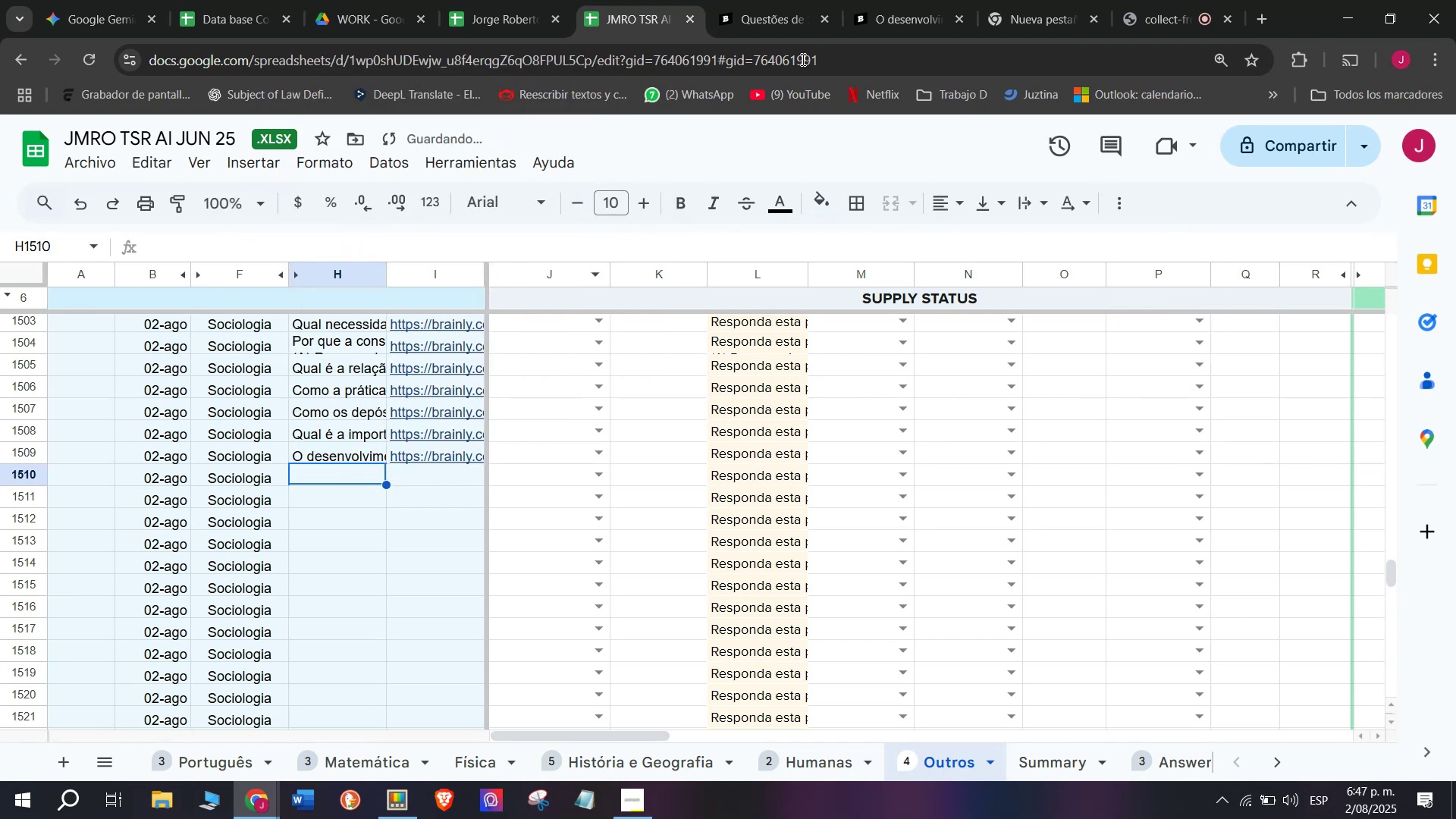 
left_click([857, 0])
 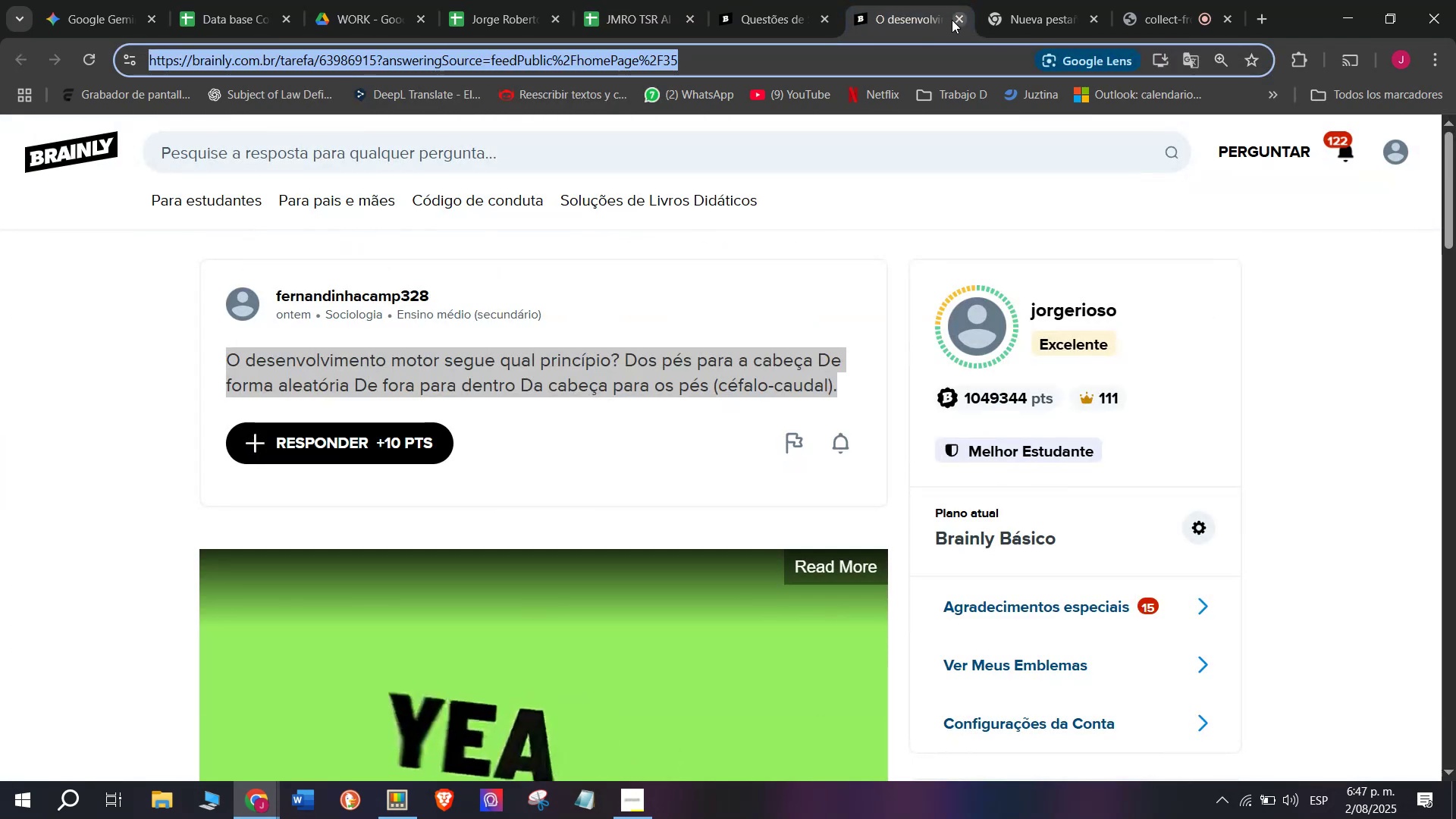 
double_click([768, 0])
 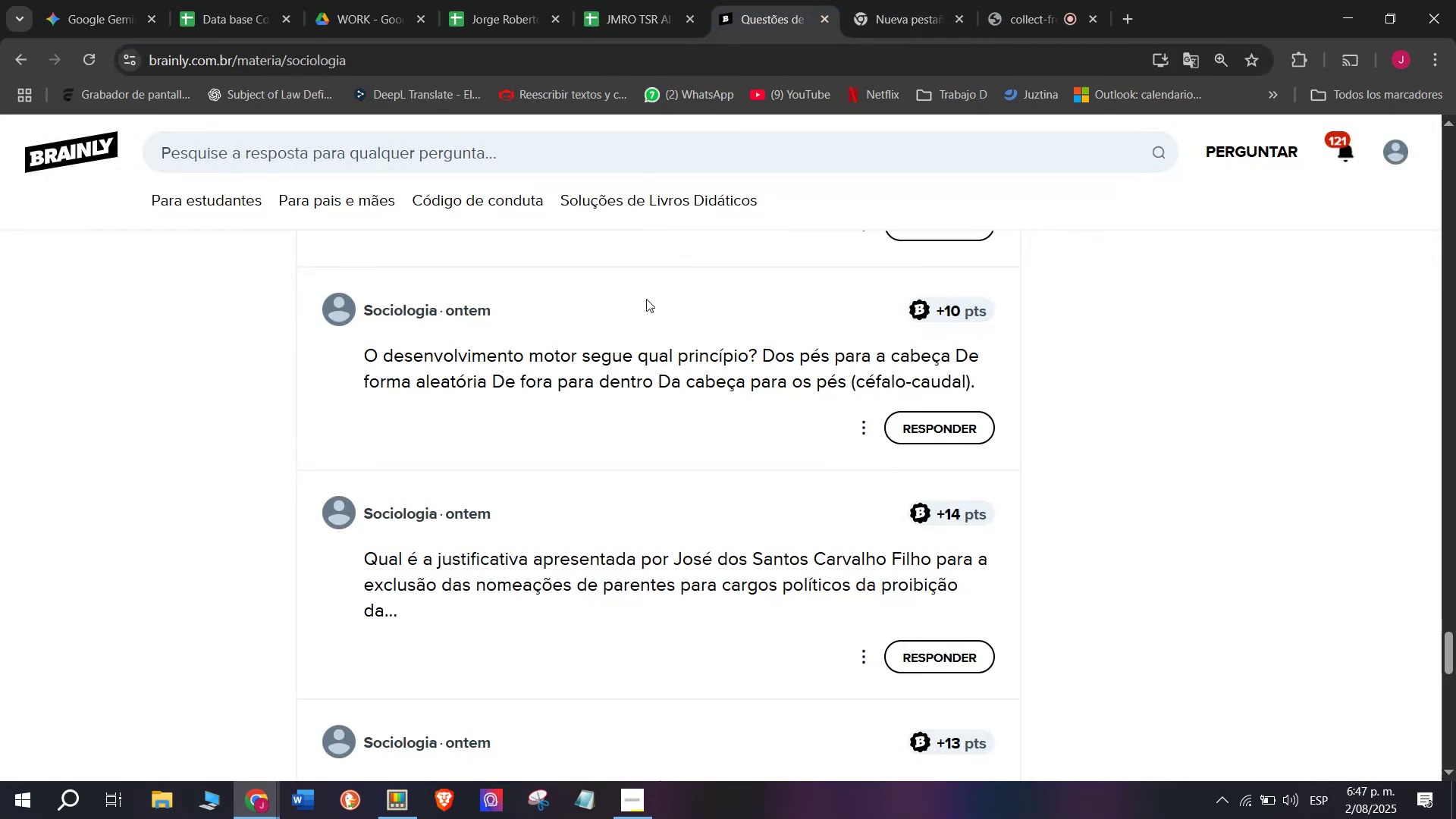 
scroll: coordinate [646, 299], scroll_direction: down, amount: 1.0
 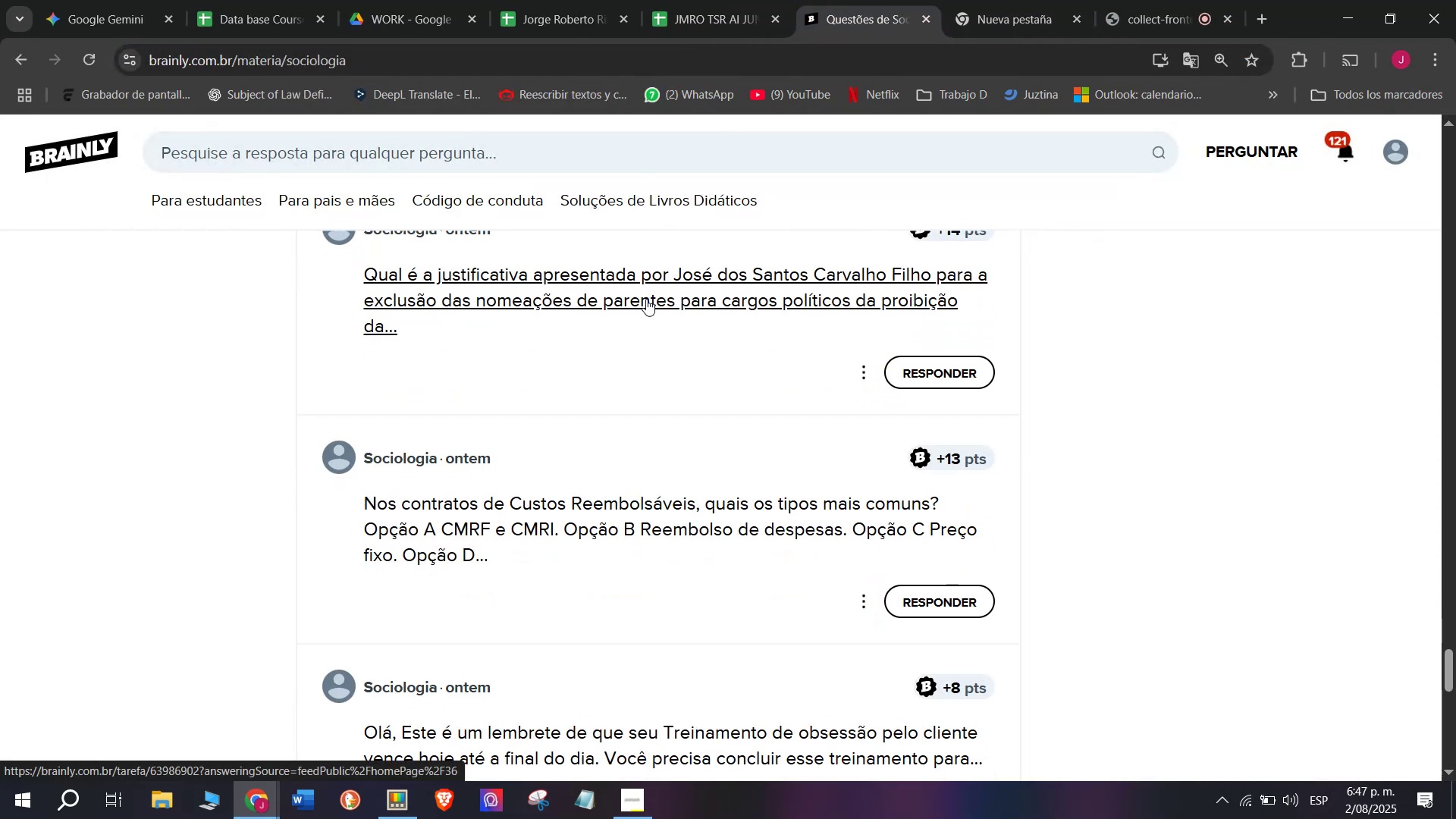 
right_click([646, 299])
 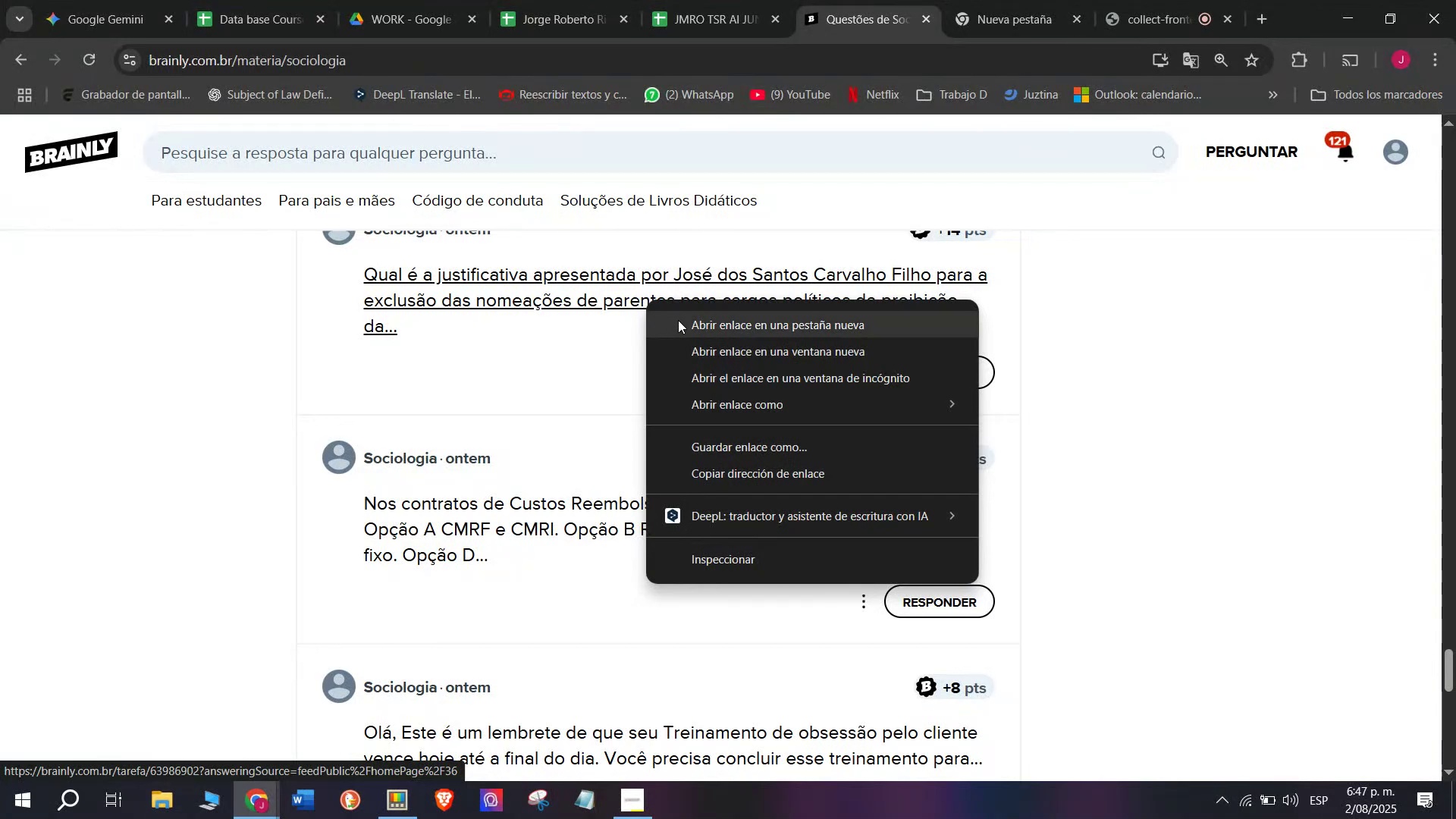 
left_click([678, 320])
 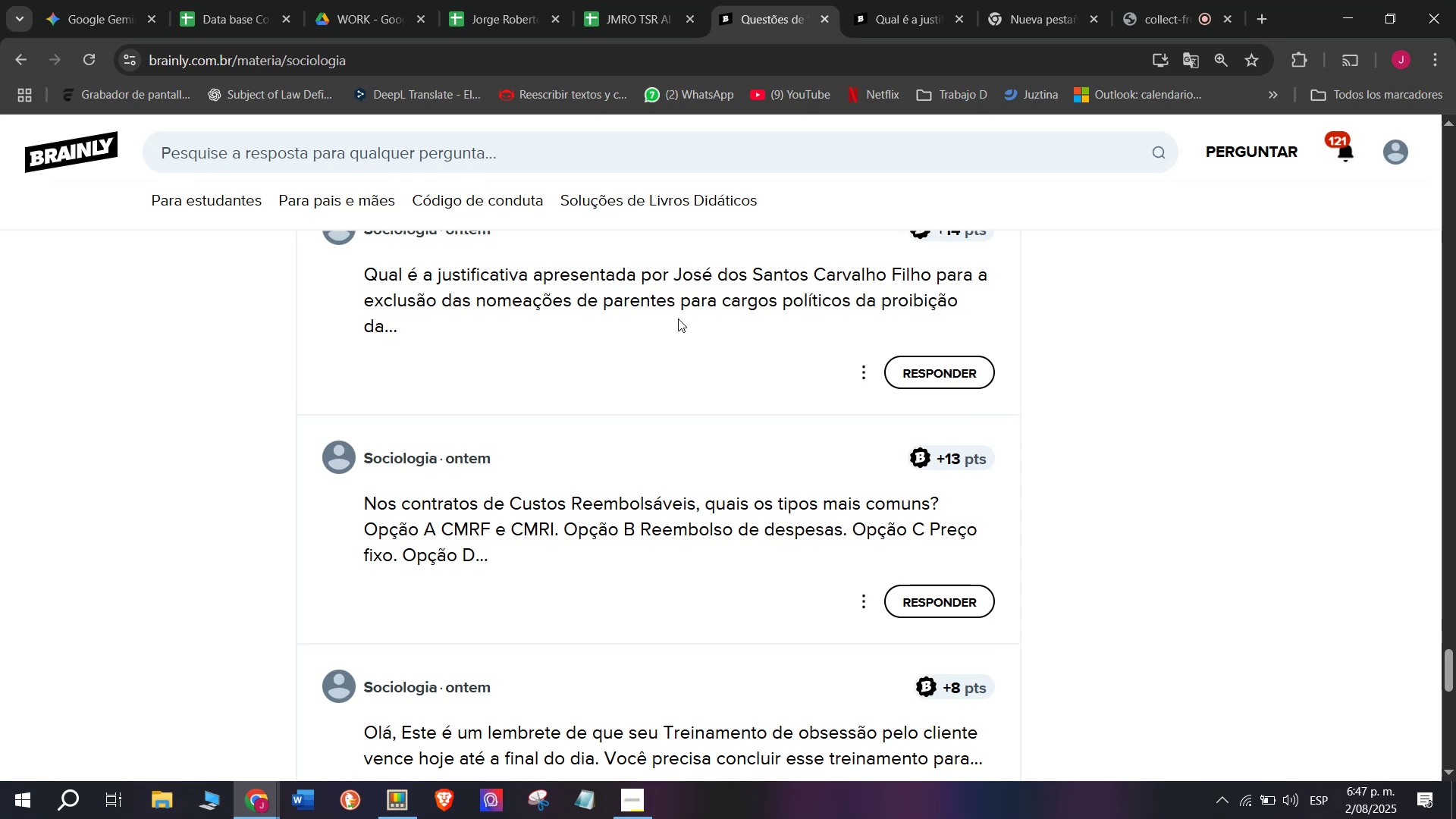 
wait(15.91)
 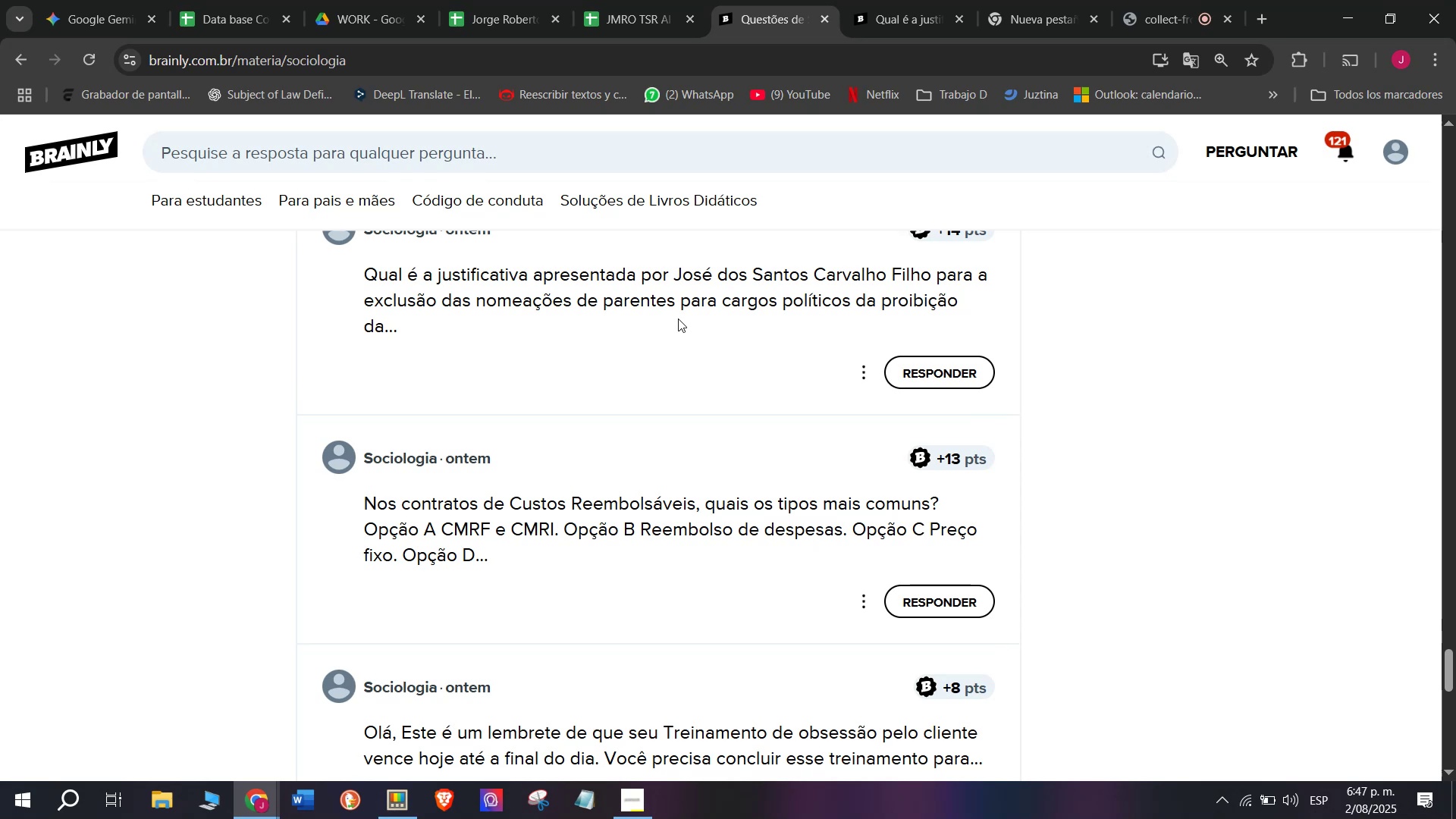 
left_click([920, 0])
 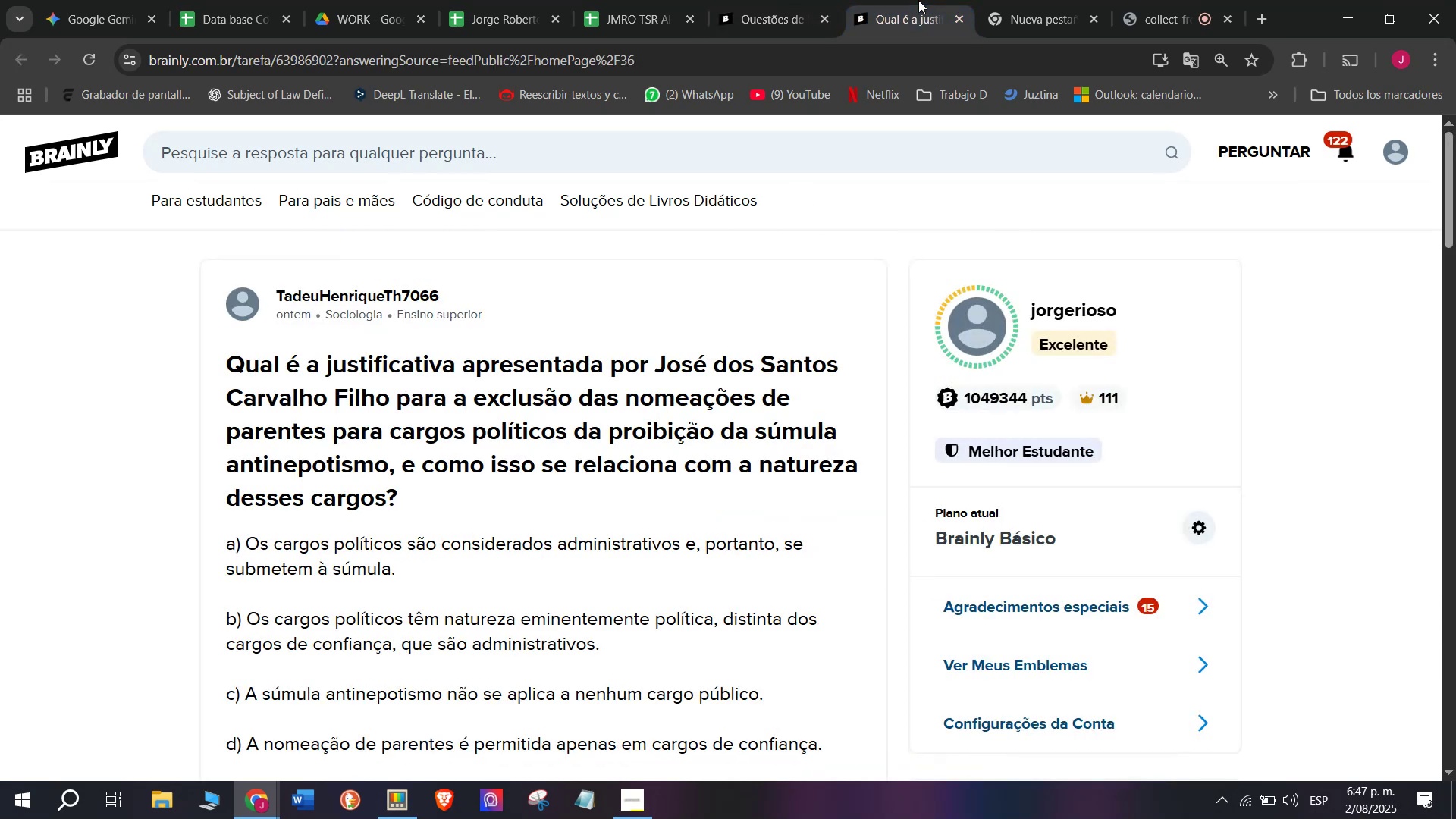 
scroll: coordinate [546, 349], scroll_direction: down, amount: 1.0
 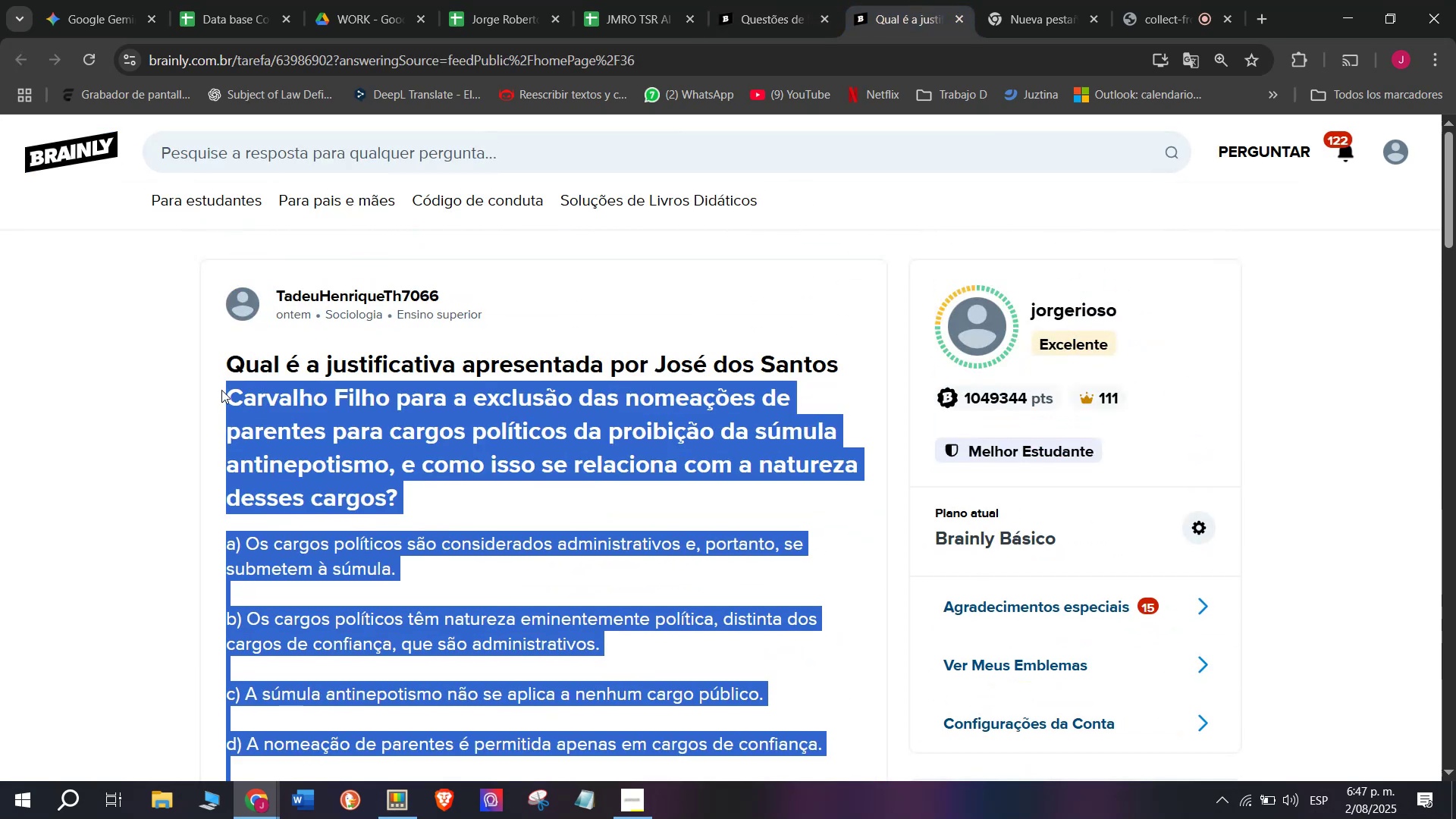 
key(Control+C)
 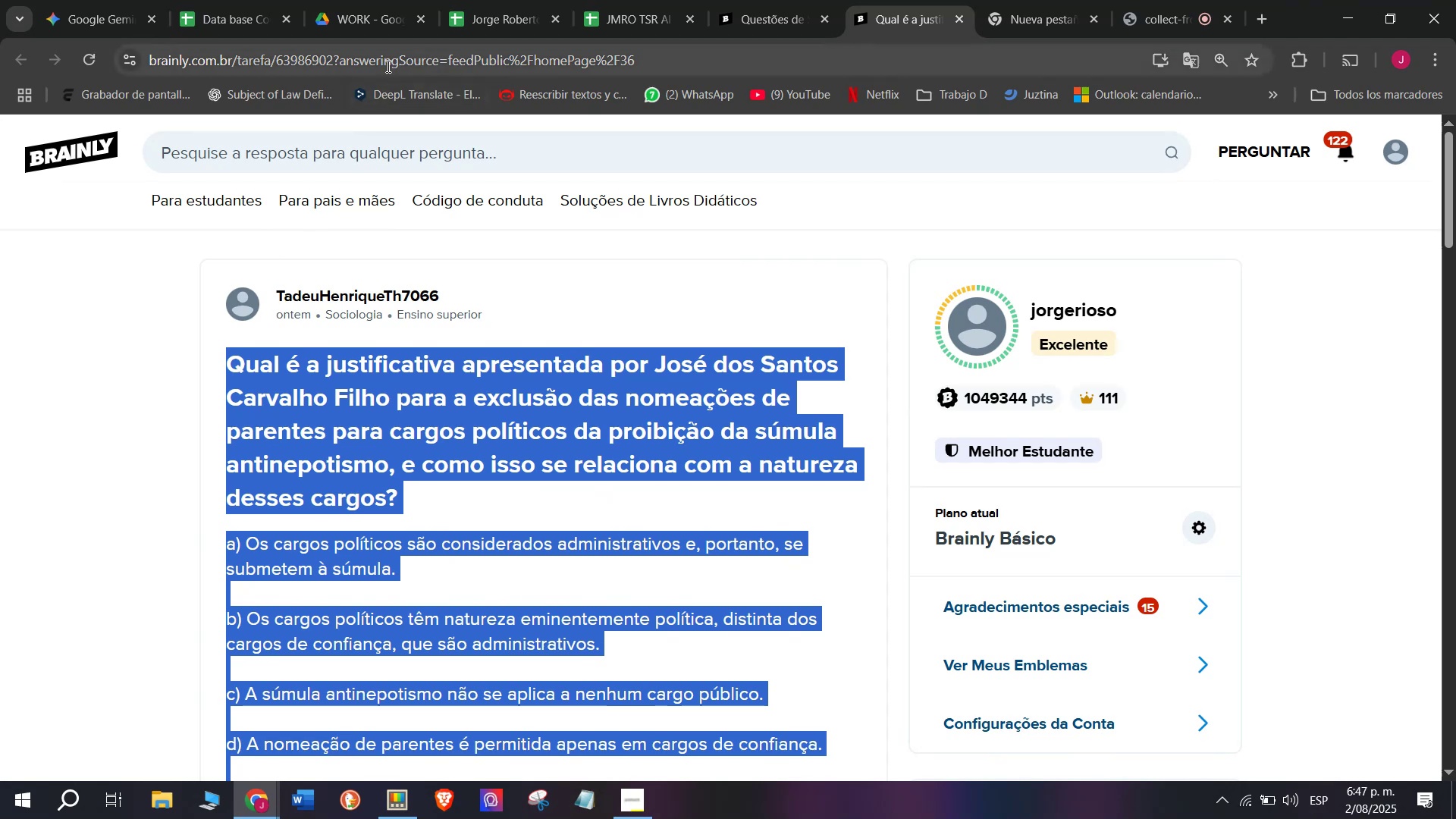 
double_click([387, 66])
 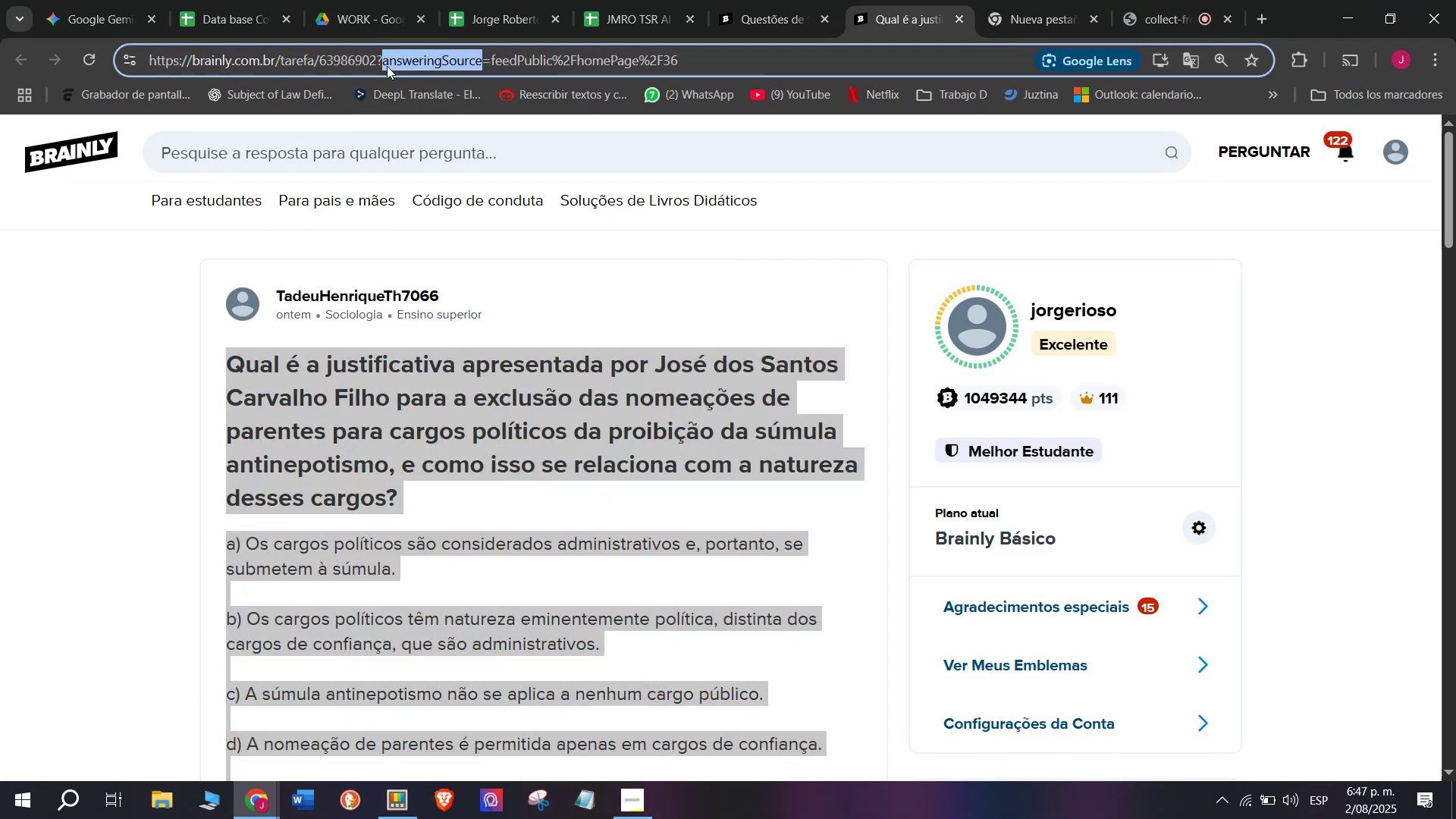 
triple_click([387, 66])
 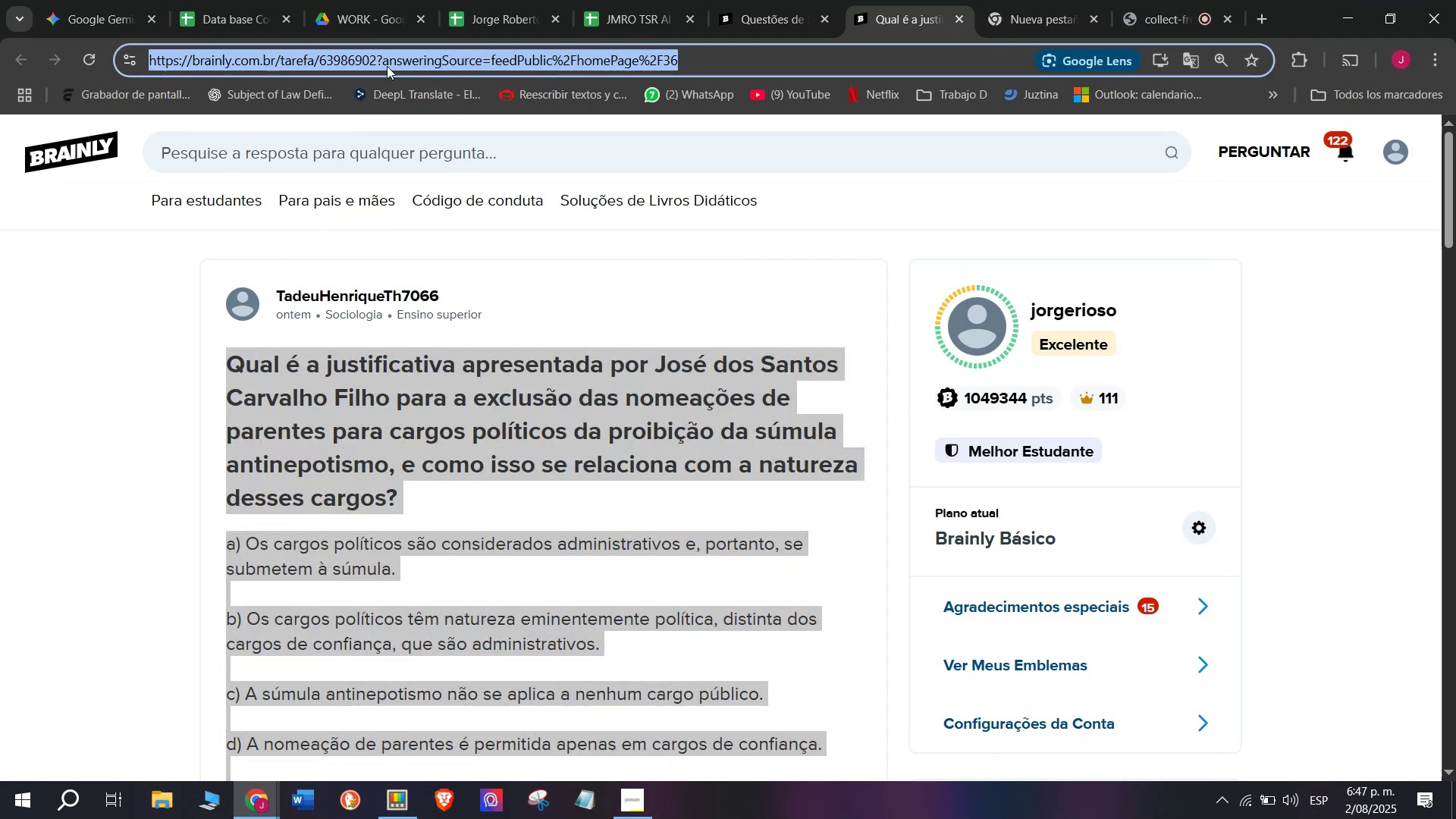 
key(Control+C)
 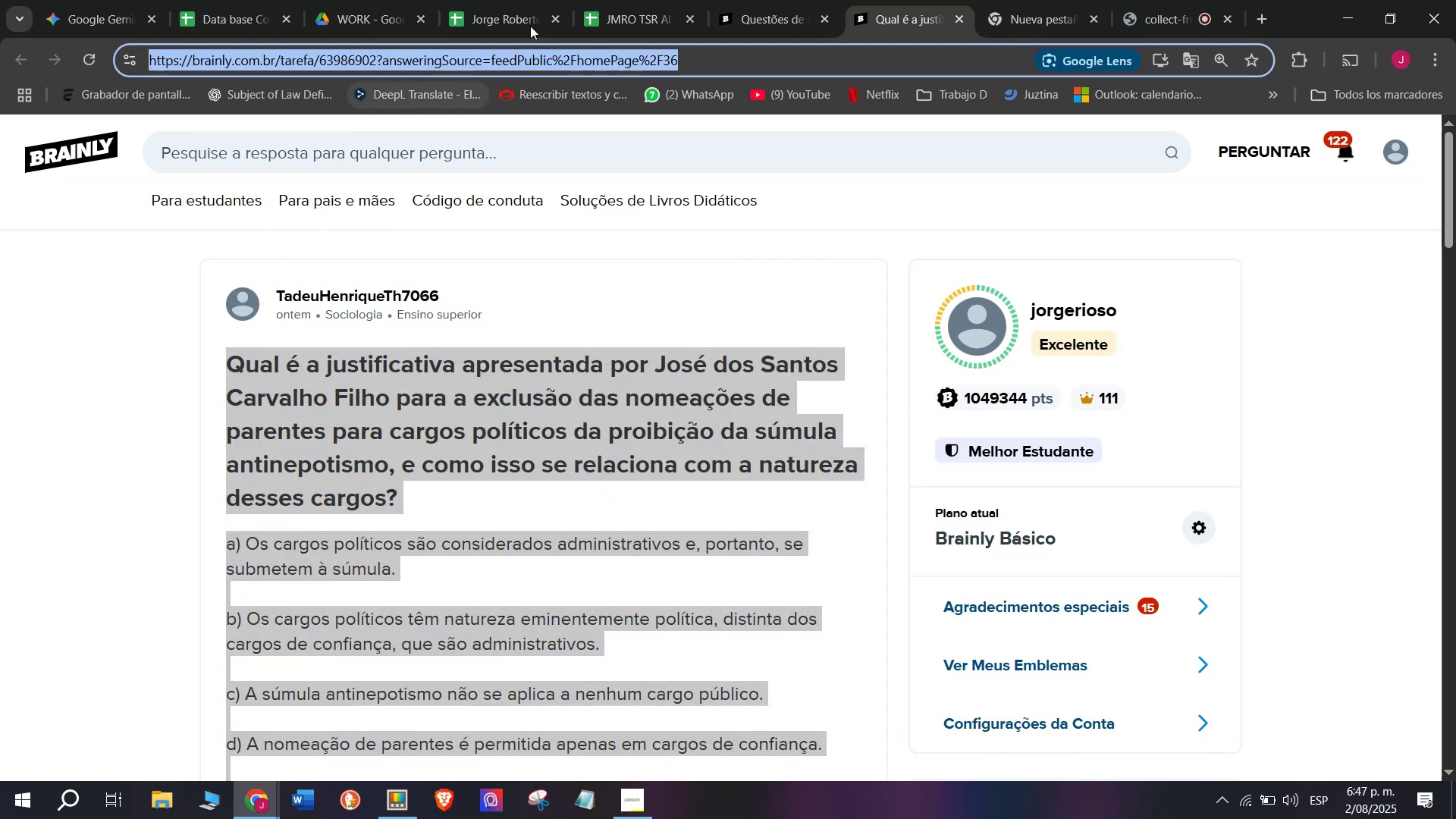 
left_click([604, 0])
 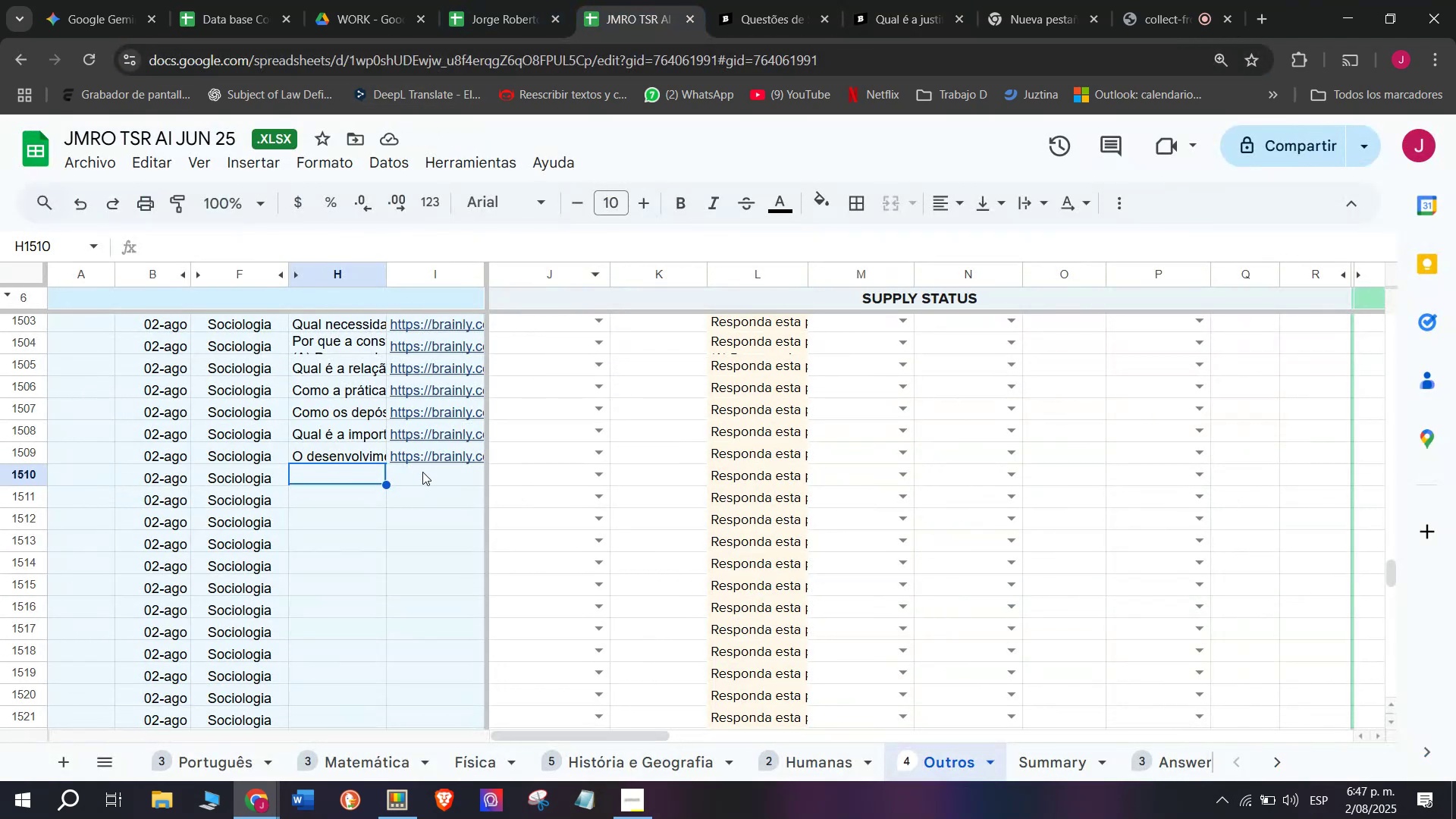 
double_click([422, 472])
 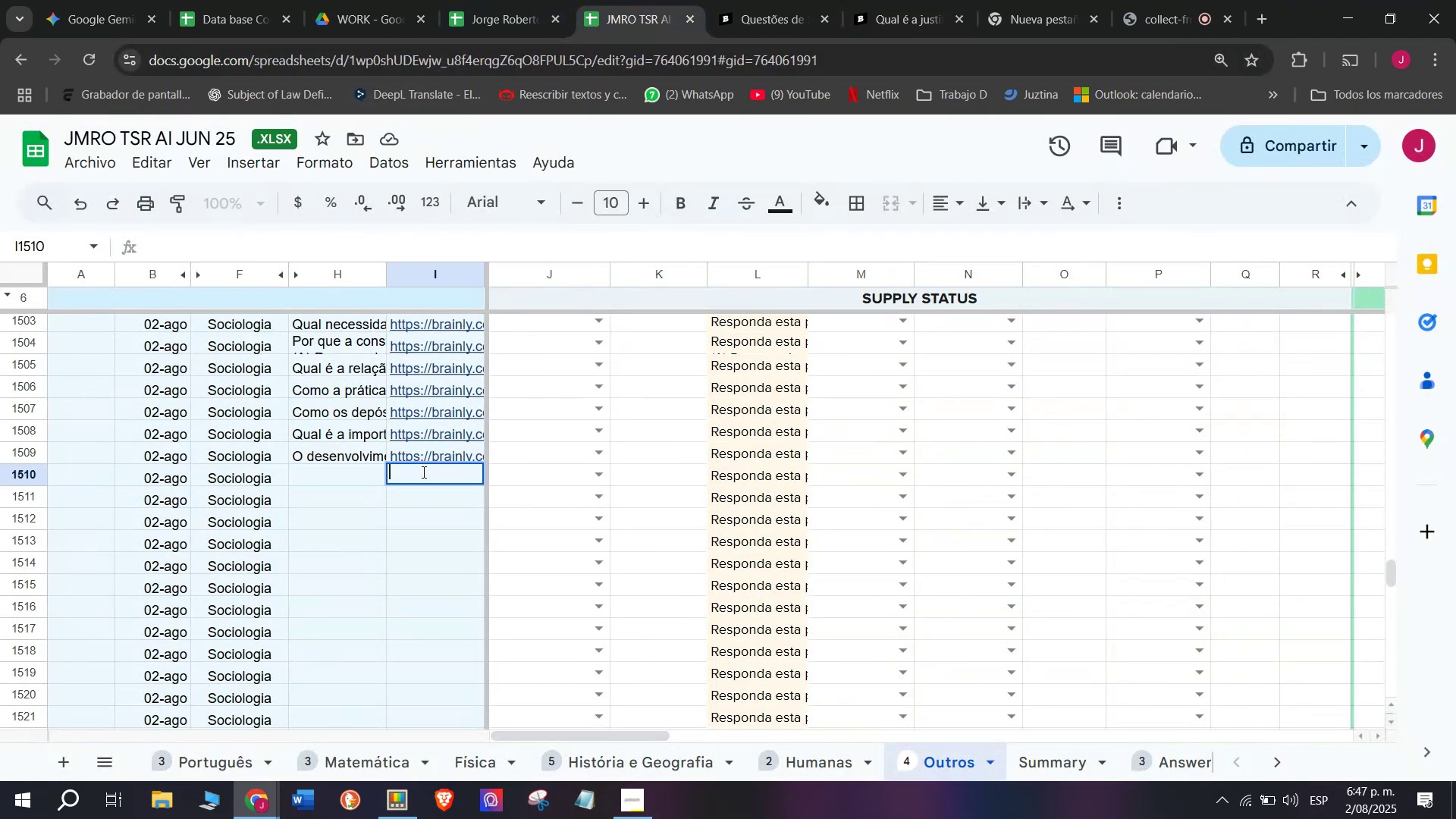 
key(Control+V)
 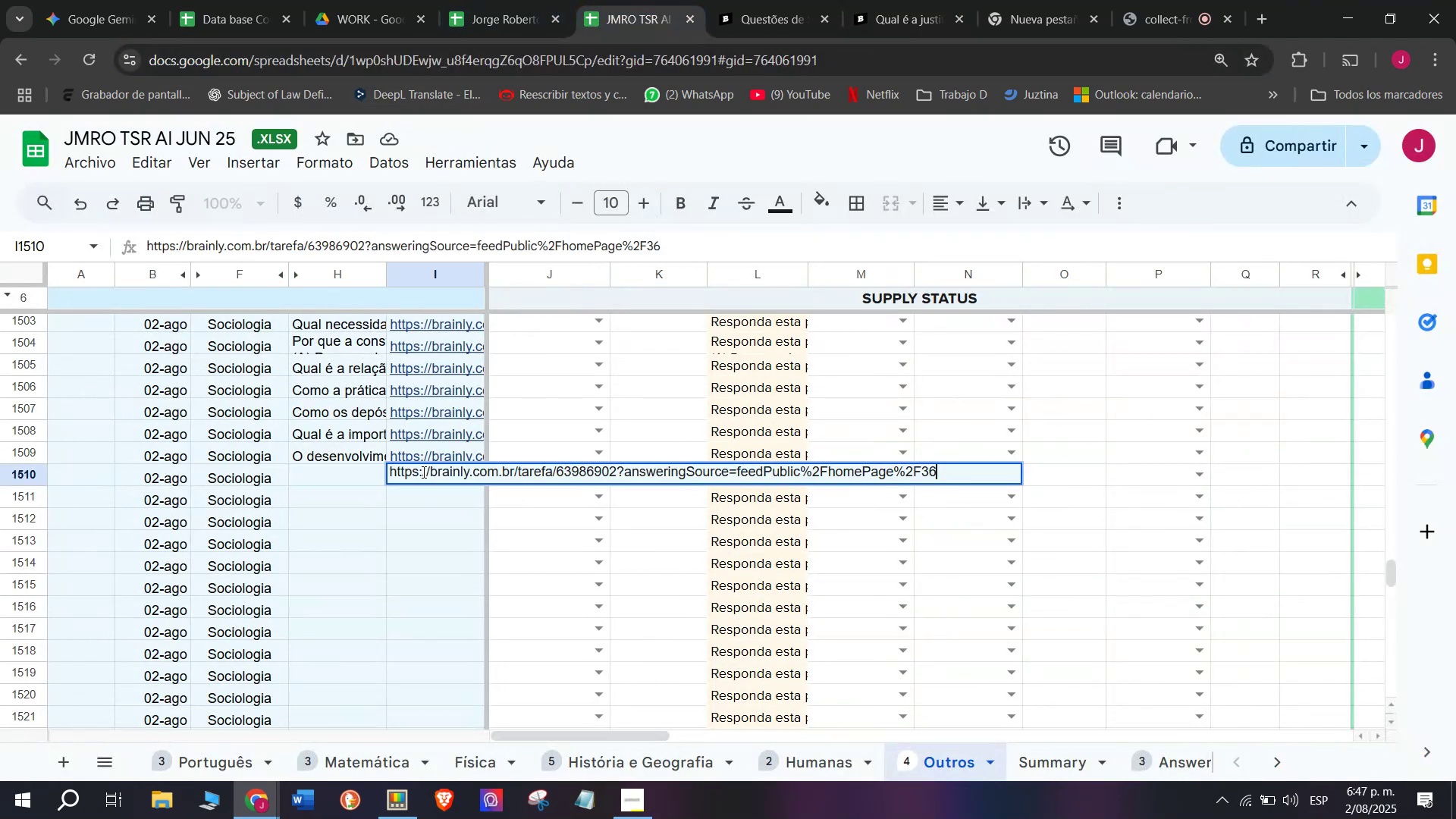 
key(Enter)
 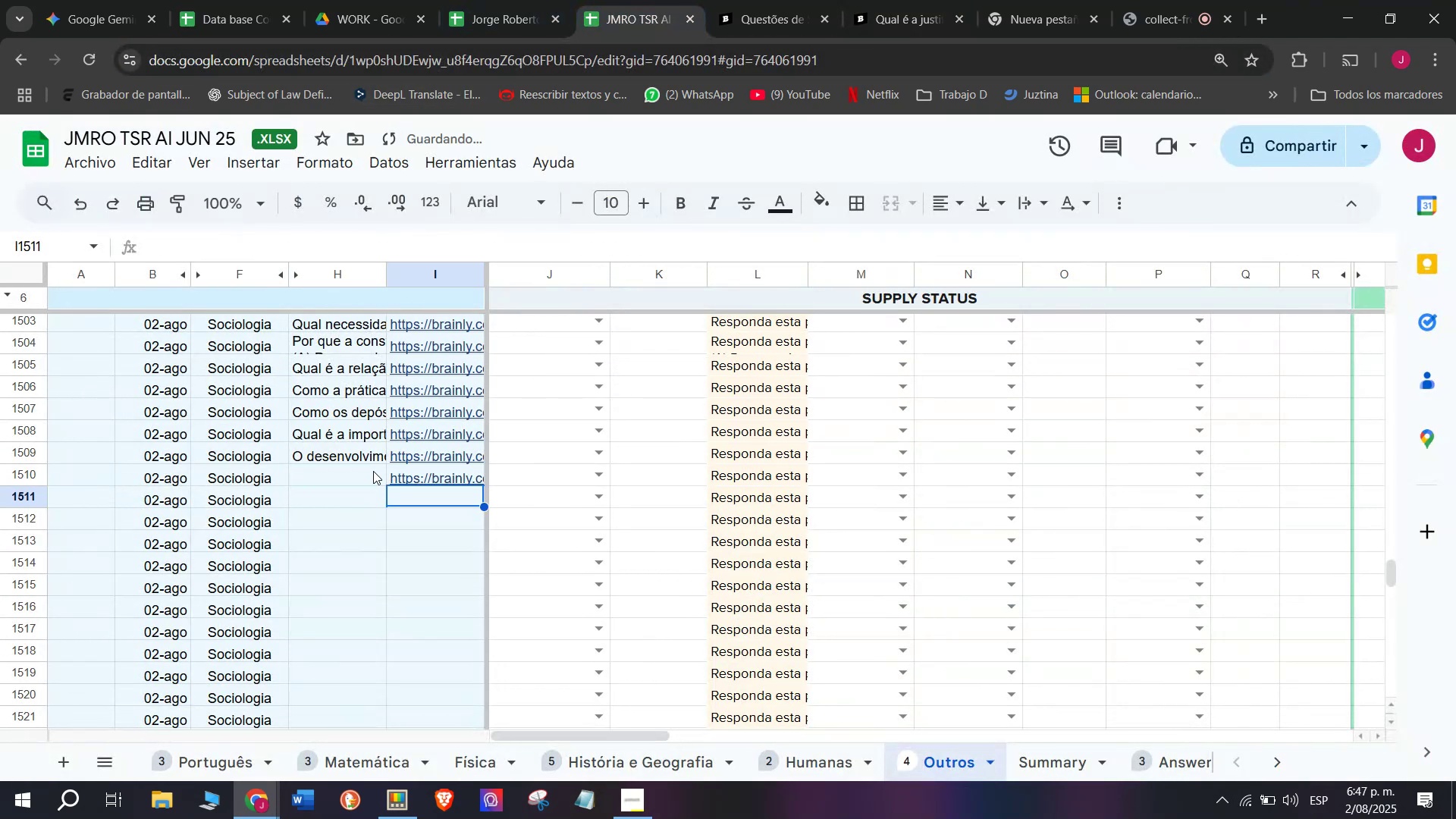 
left_click([348, 484])
 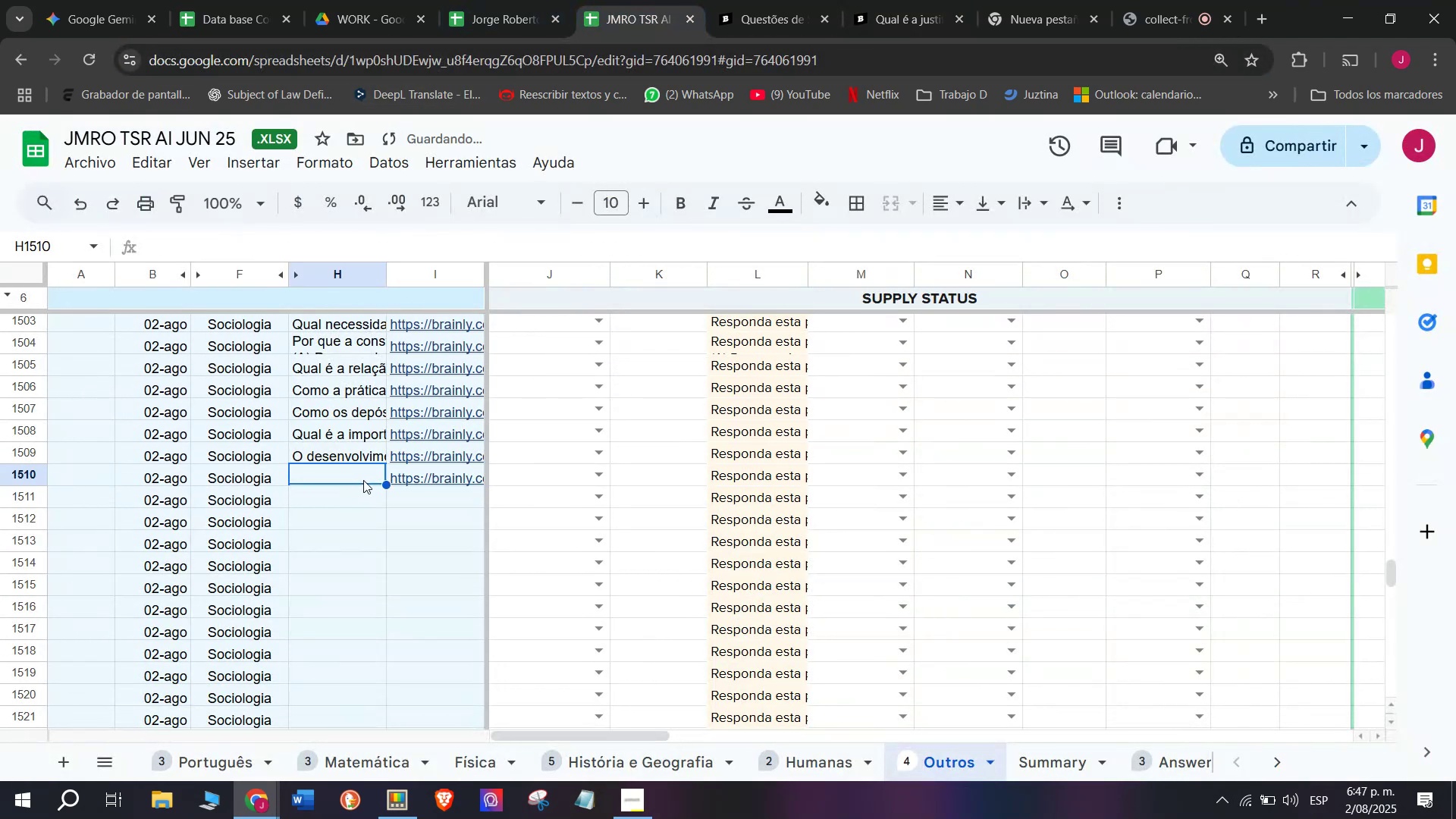 
double_click([363, 480])
 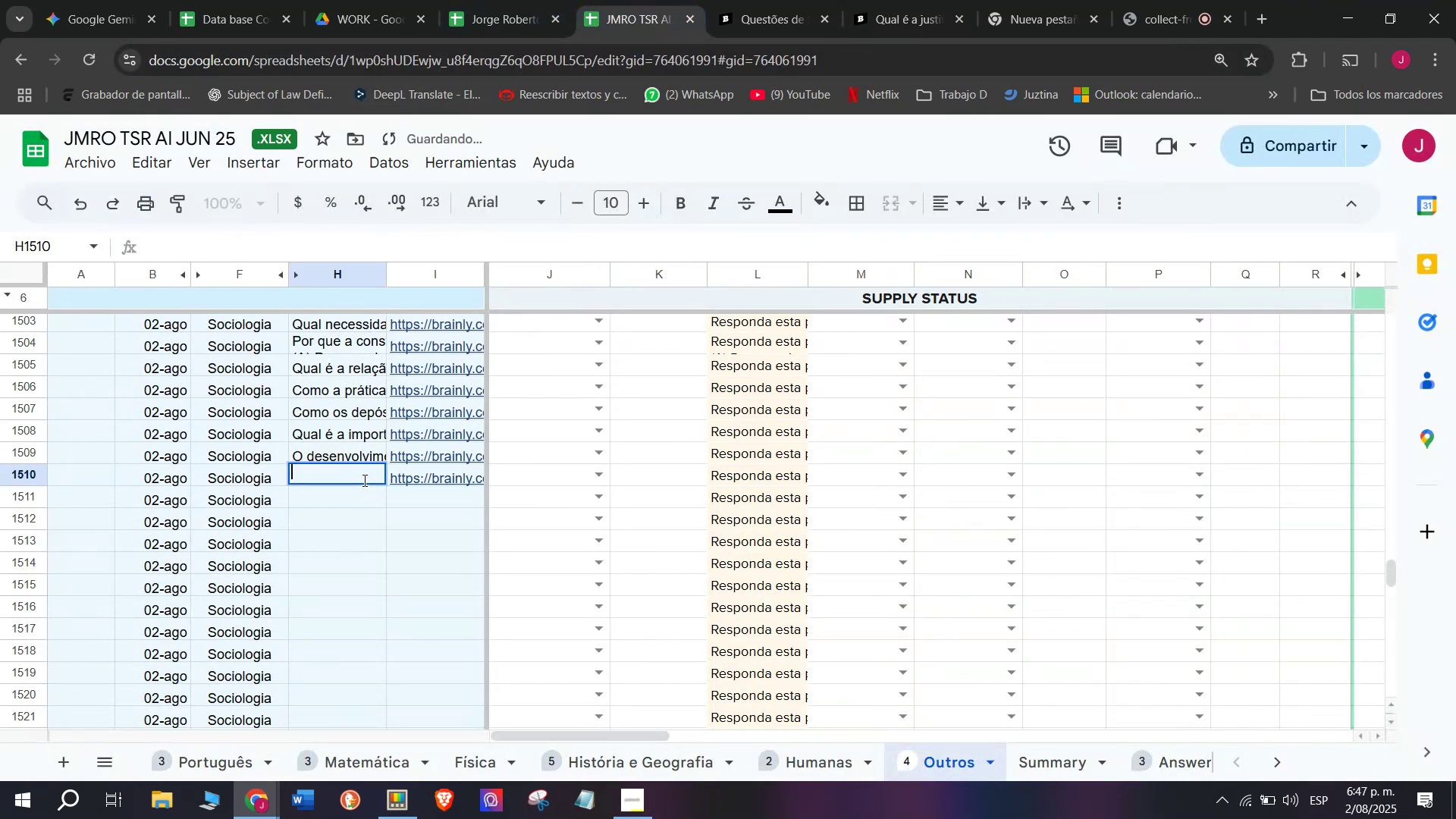 
key(Meta+MetaLeft)
 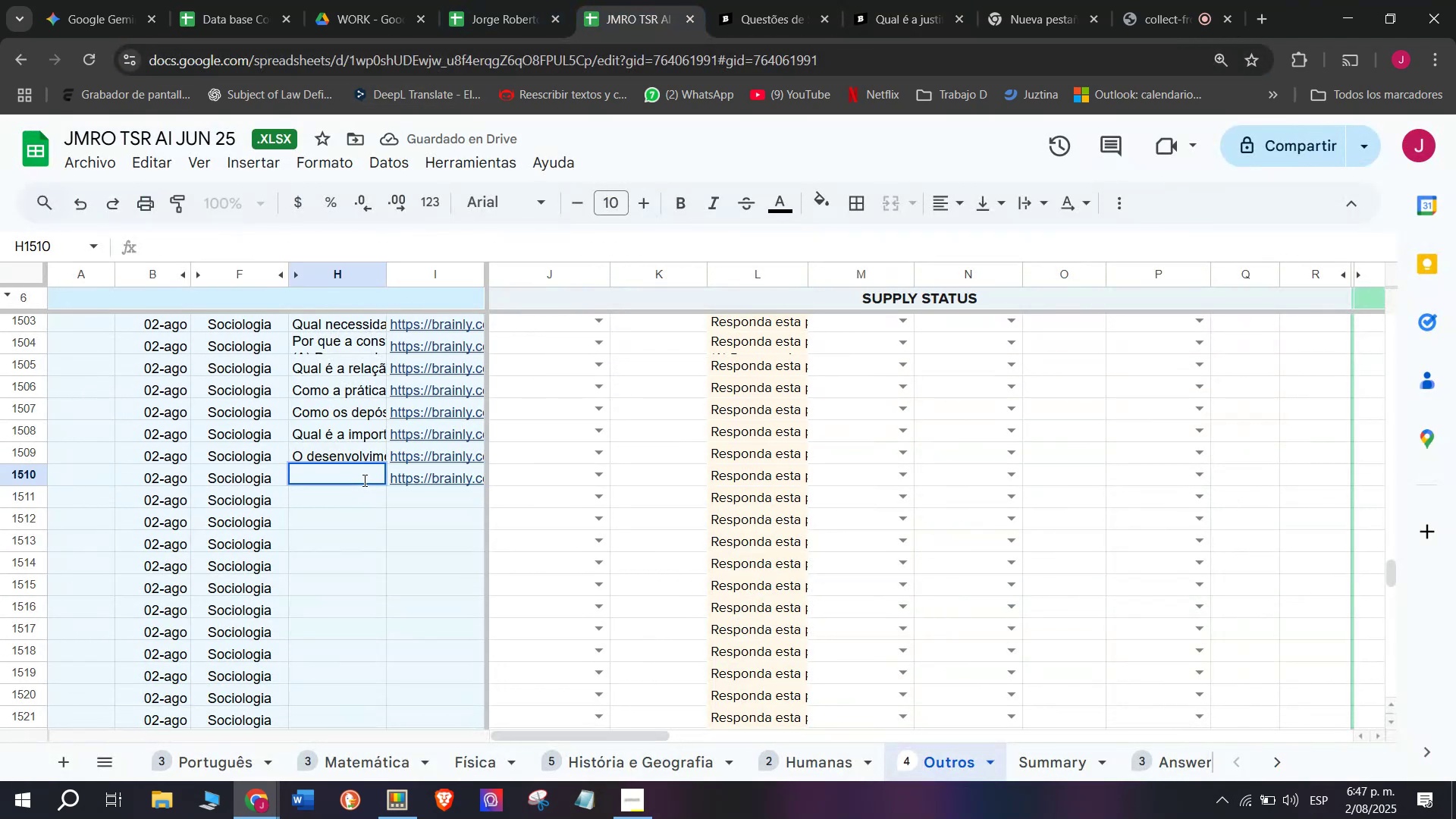 
key(Meta+V)
 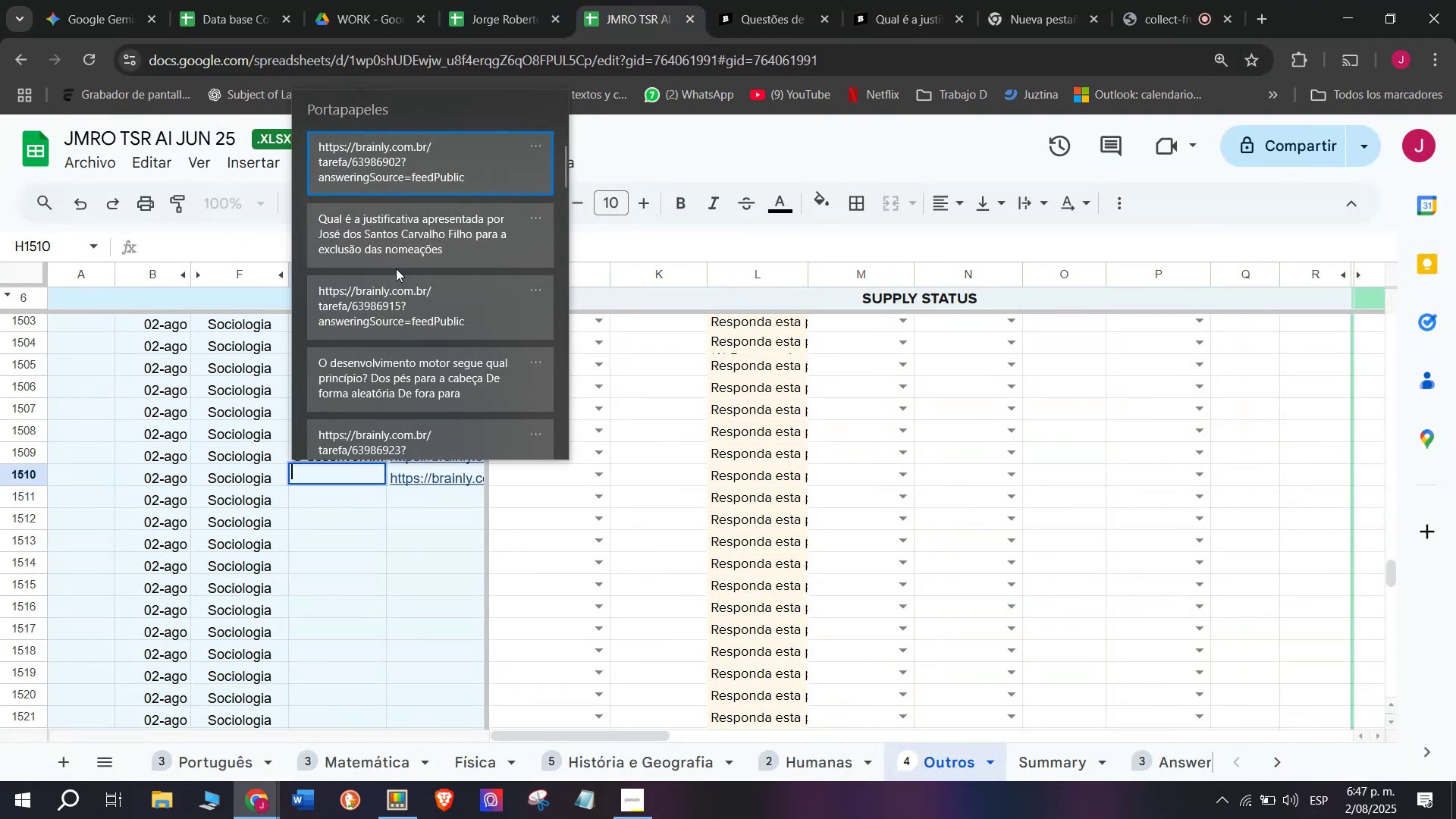 
left_click([394, 244])
 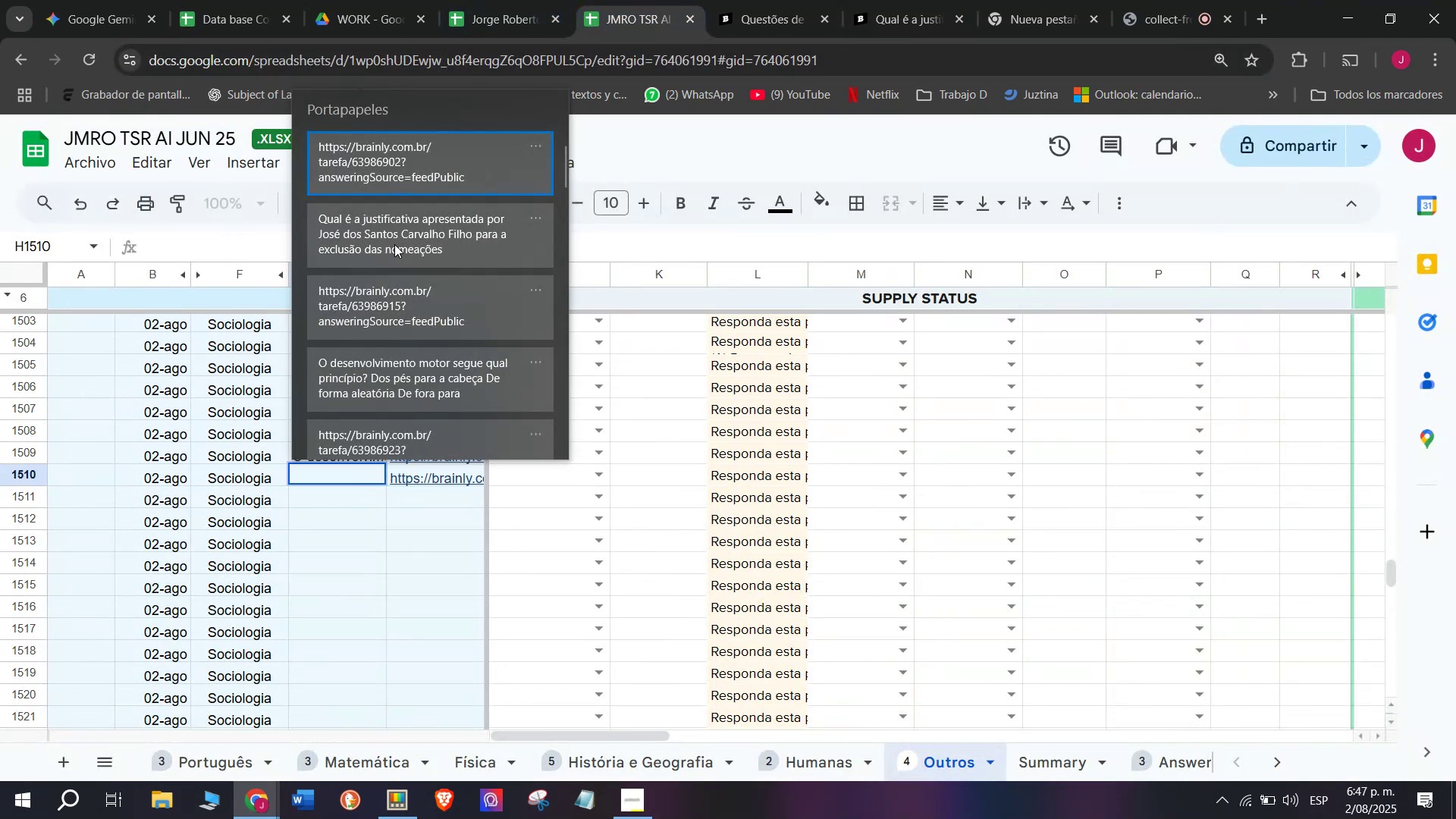 
key(Control+ControlLeft)
 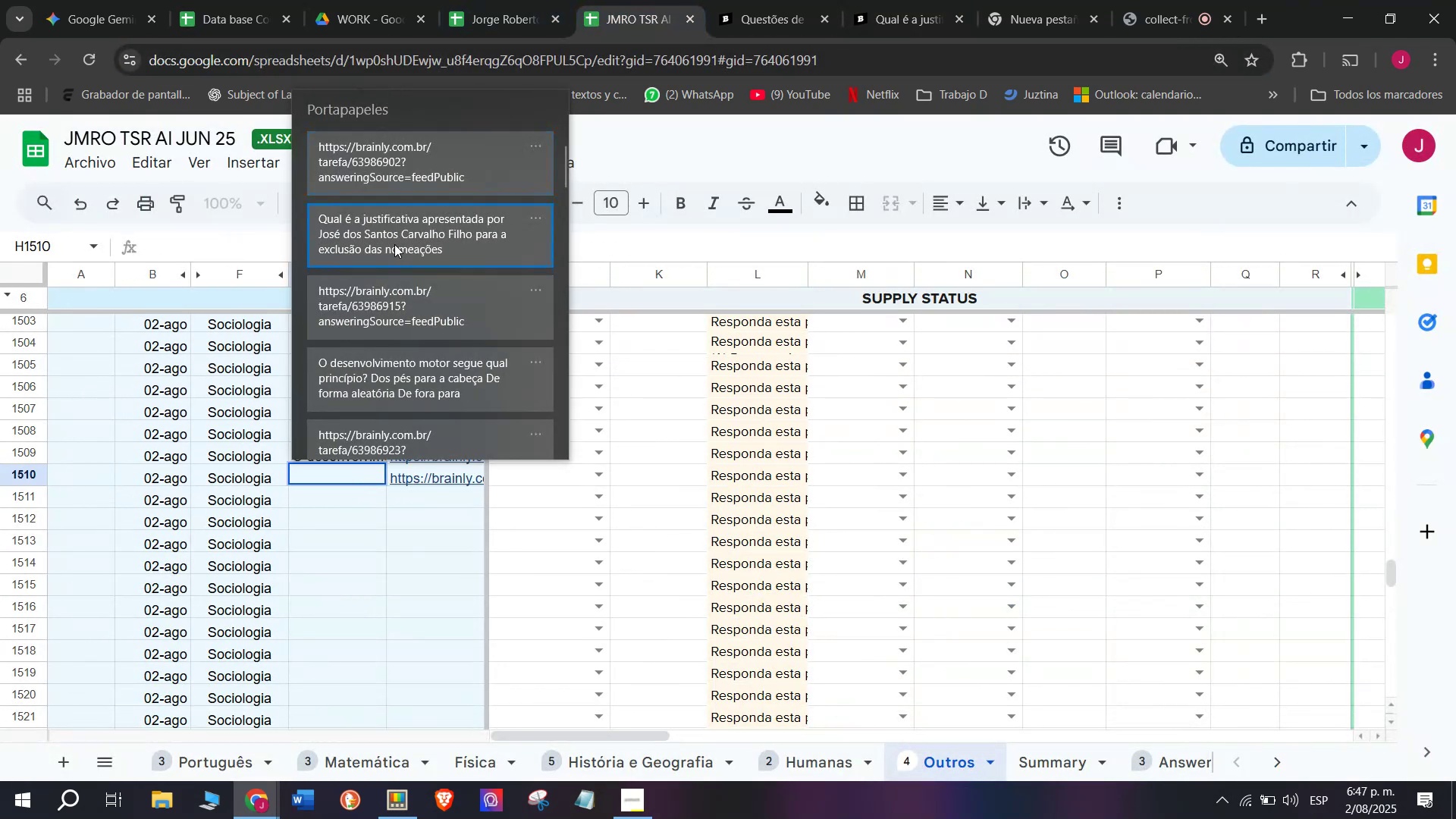 
key(Control+V)
 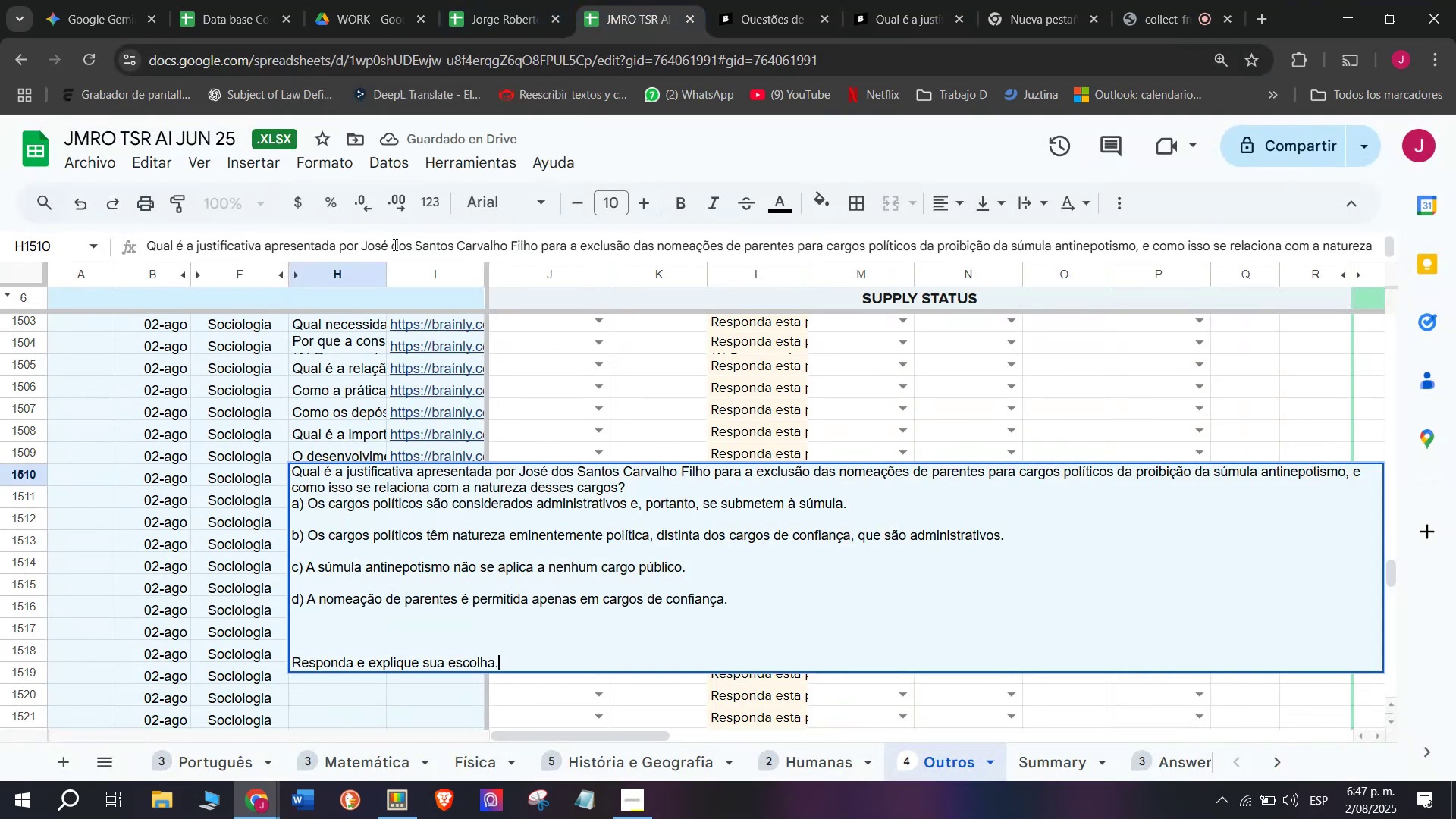 
key(Enter)
 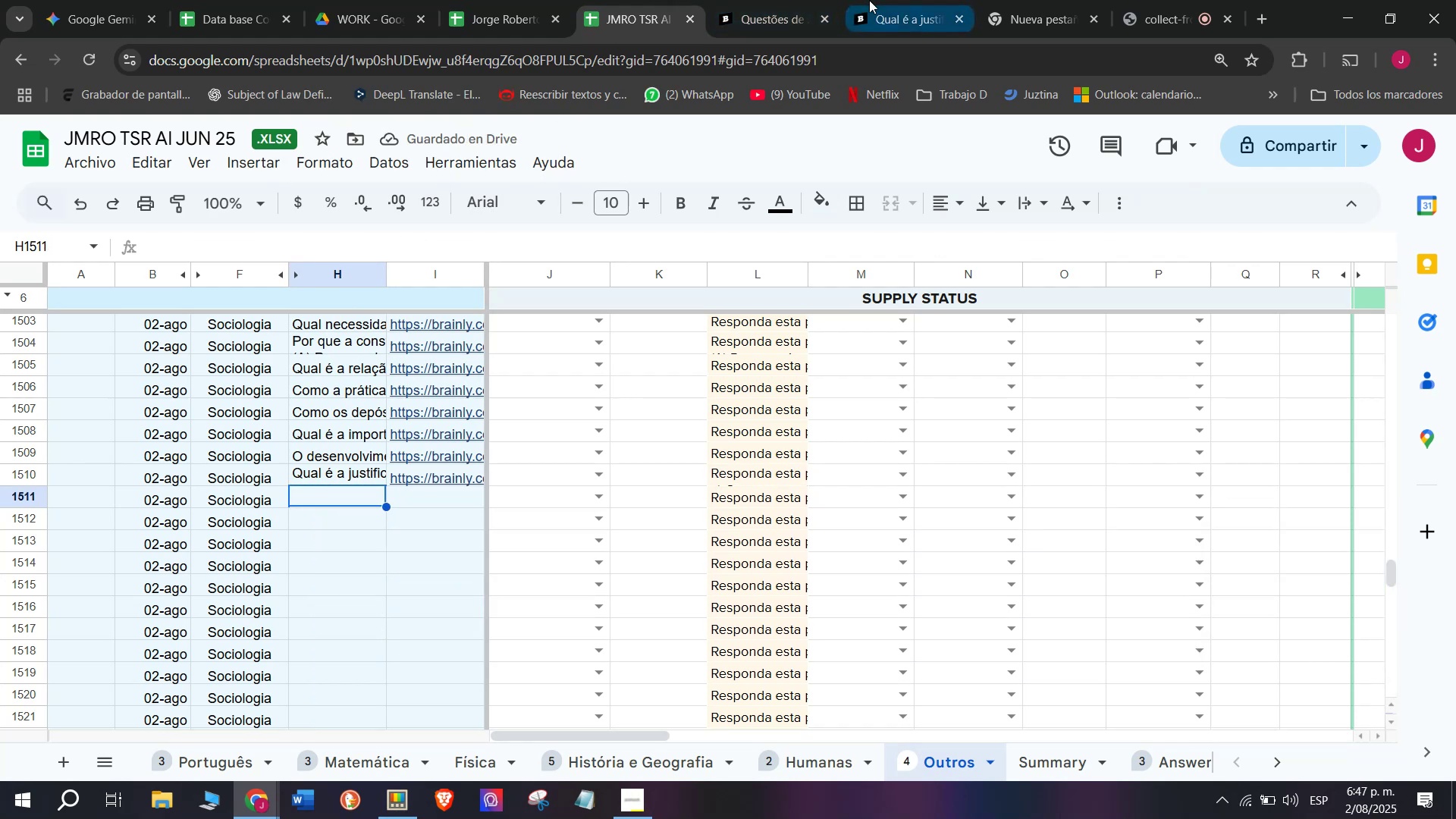 
wait(6.75)
 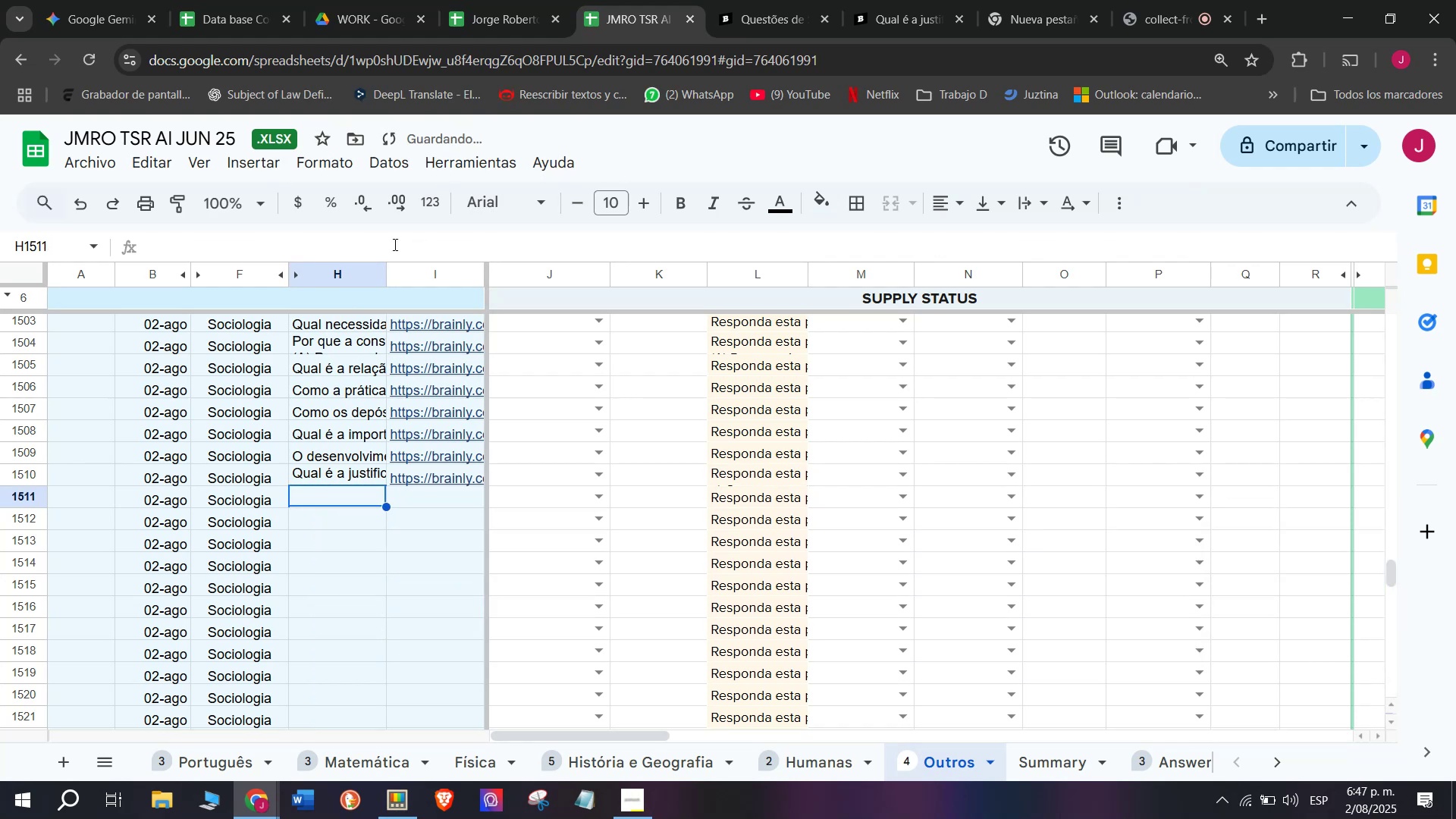 
double_click([783, 0])
 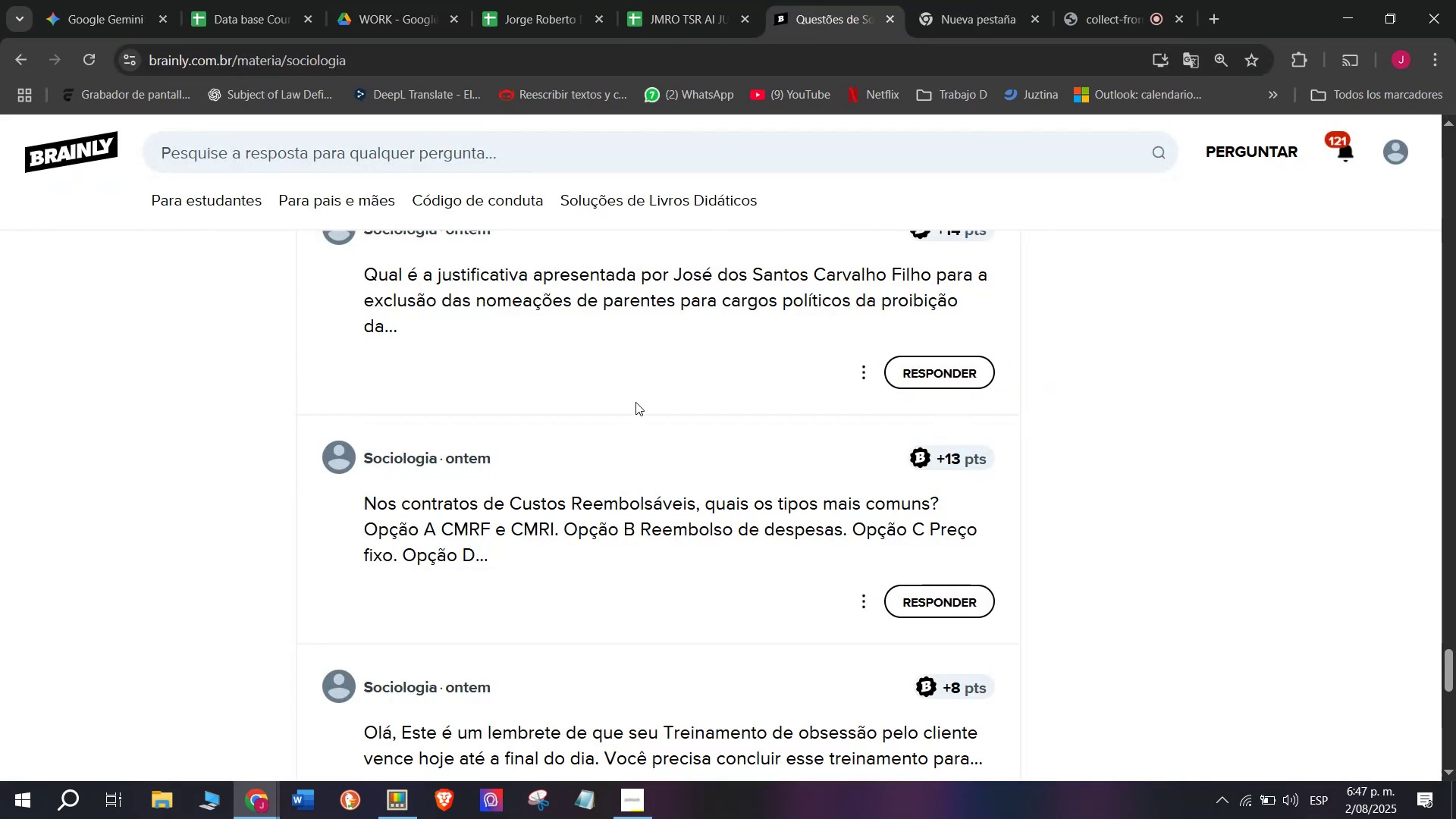 
scroll: coordinate [635, 403], scroll_direction: down, amount: 1.0
 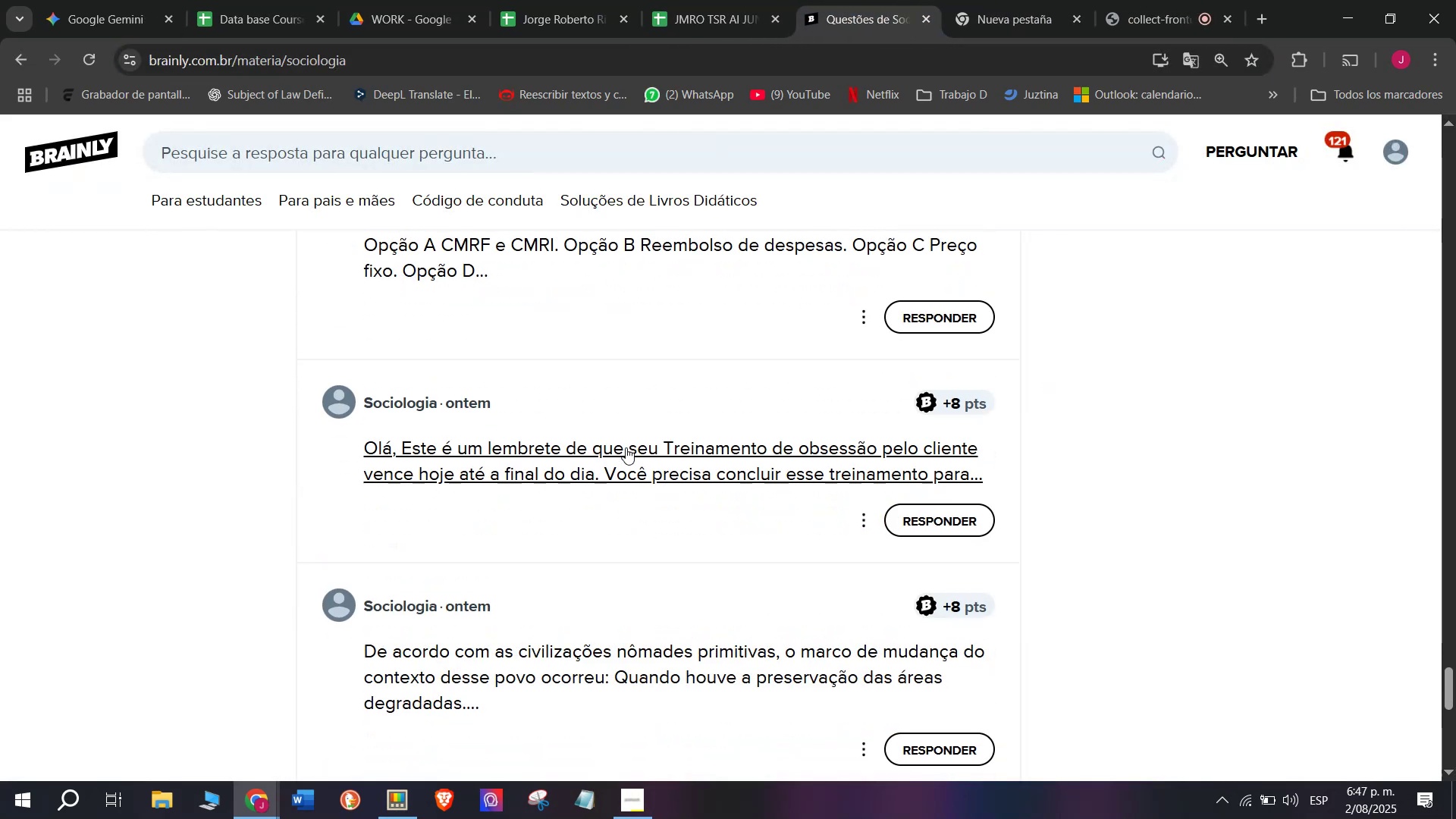 
right_click([626, 452])
 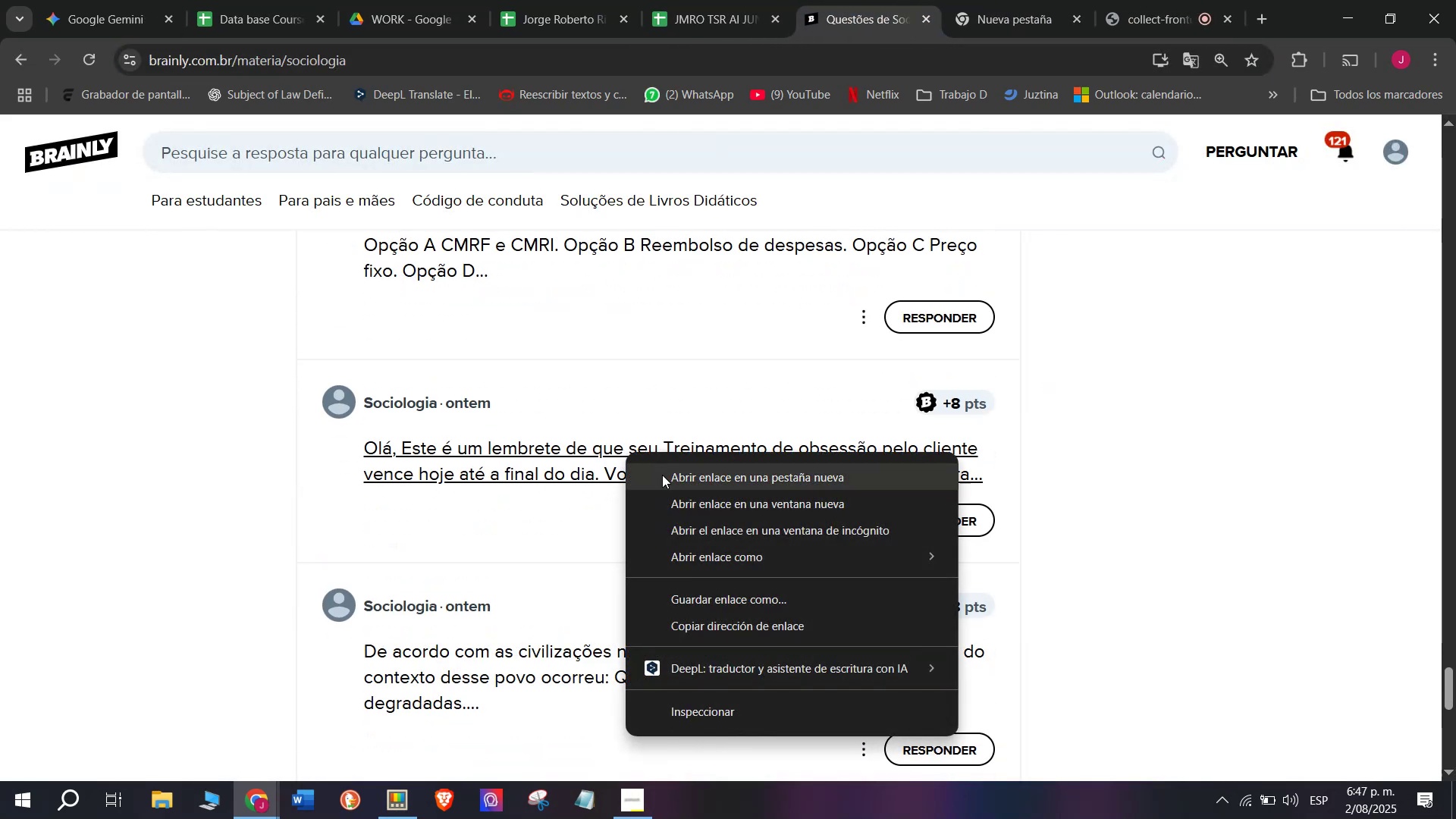 
left_click([664, 475])
 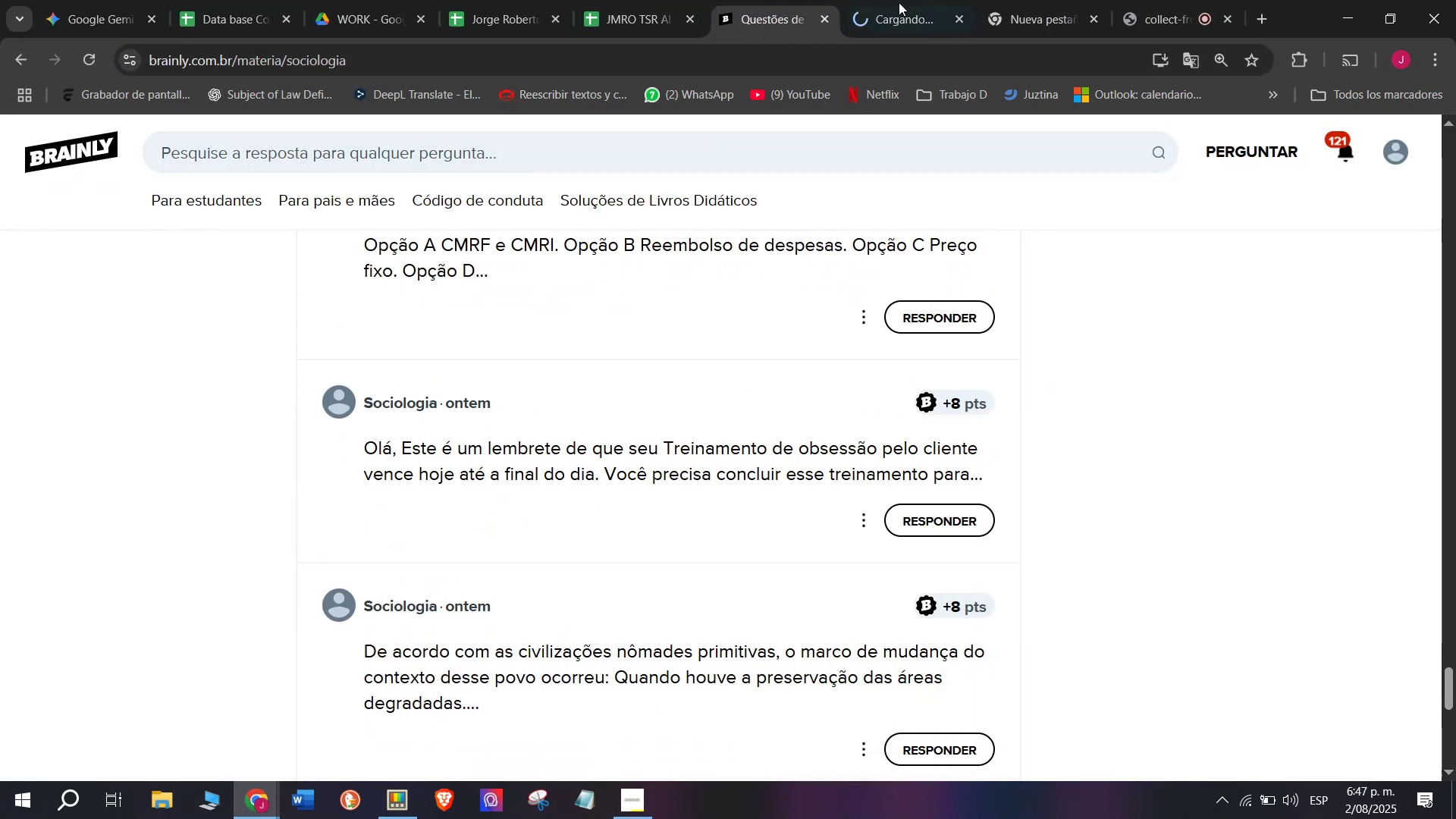 
left_click([899, 1])
 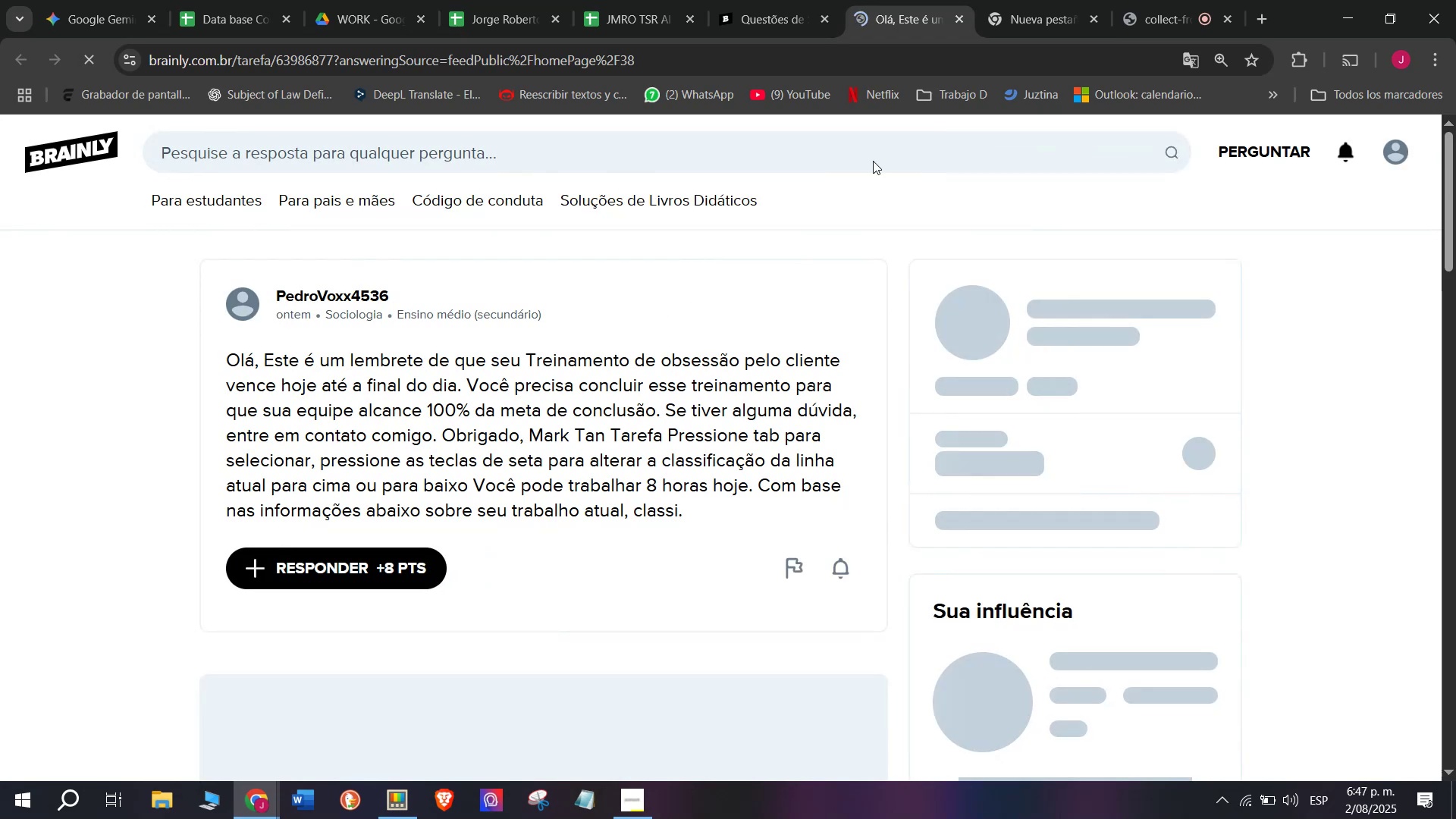 
left_click([927, 5])
 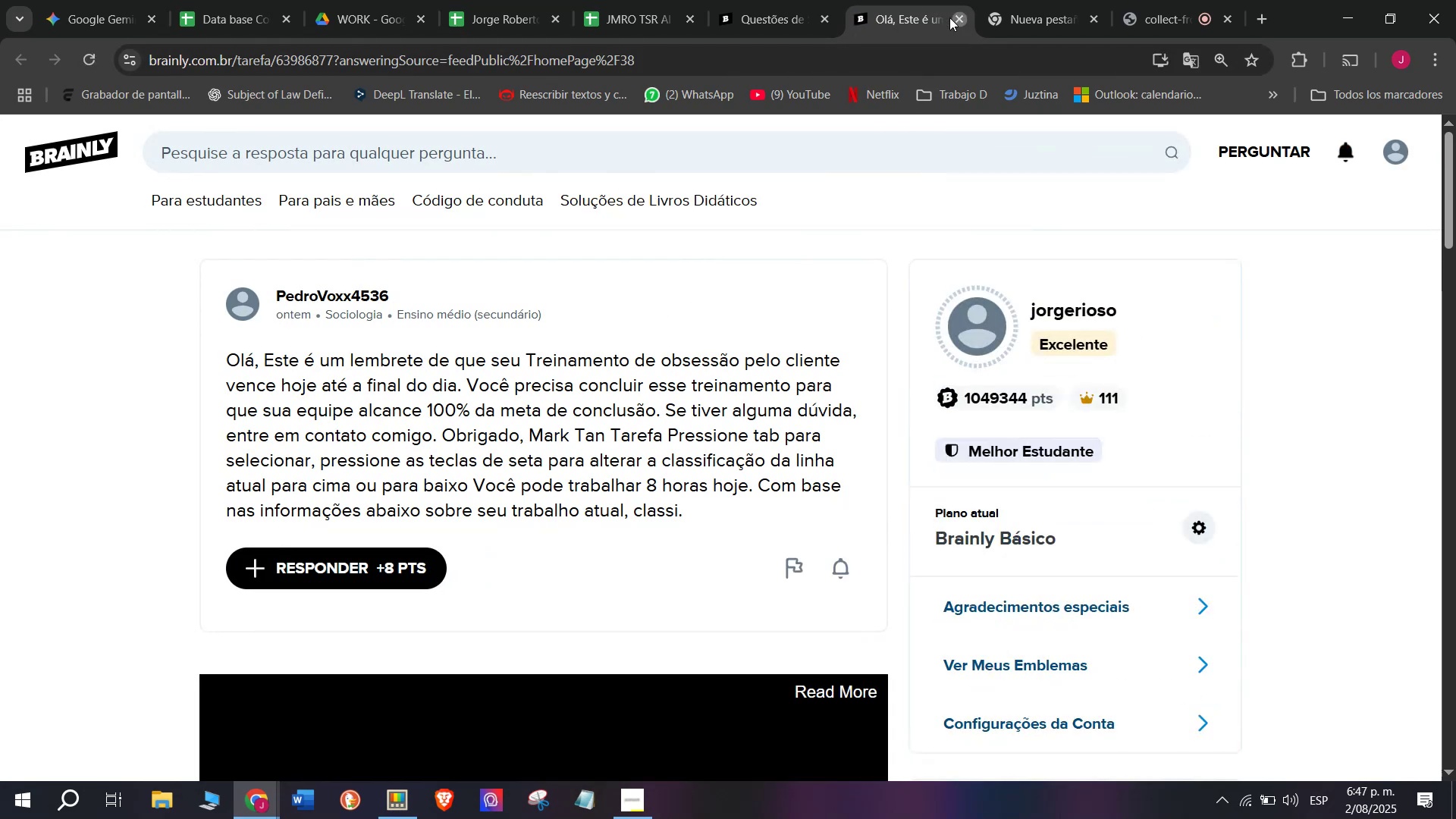 
double_click([773, 0])
 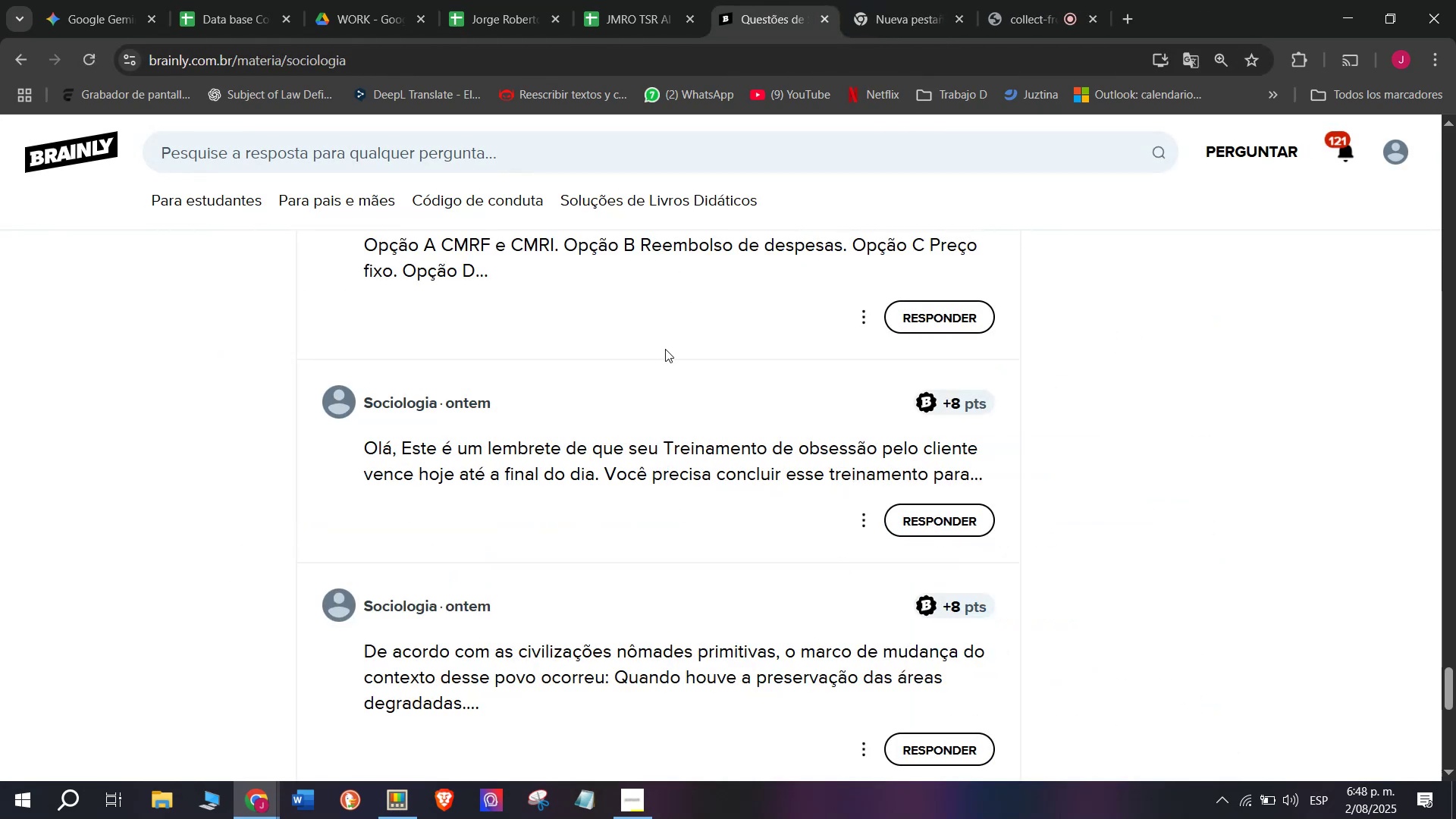 
scroll: coordinate [665, 349], scroll_direction: down, amount: 1.0
 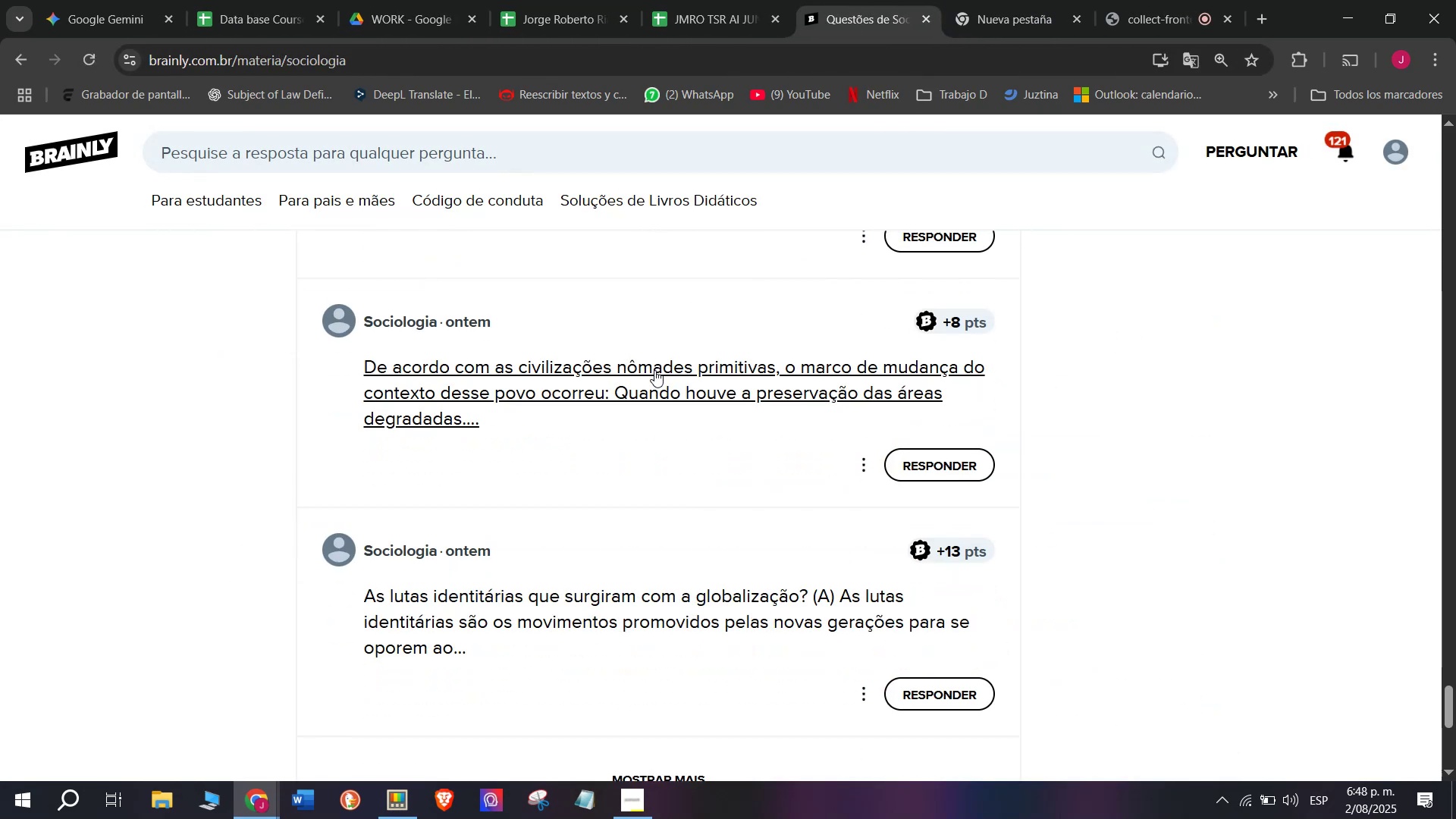 
right_click([654, 370])
 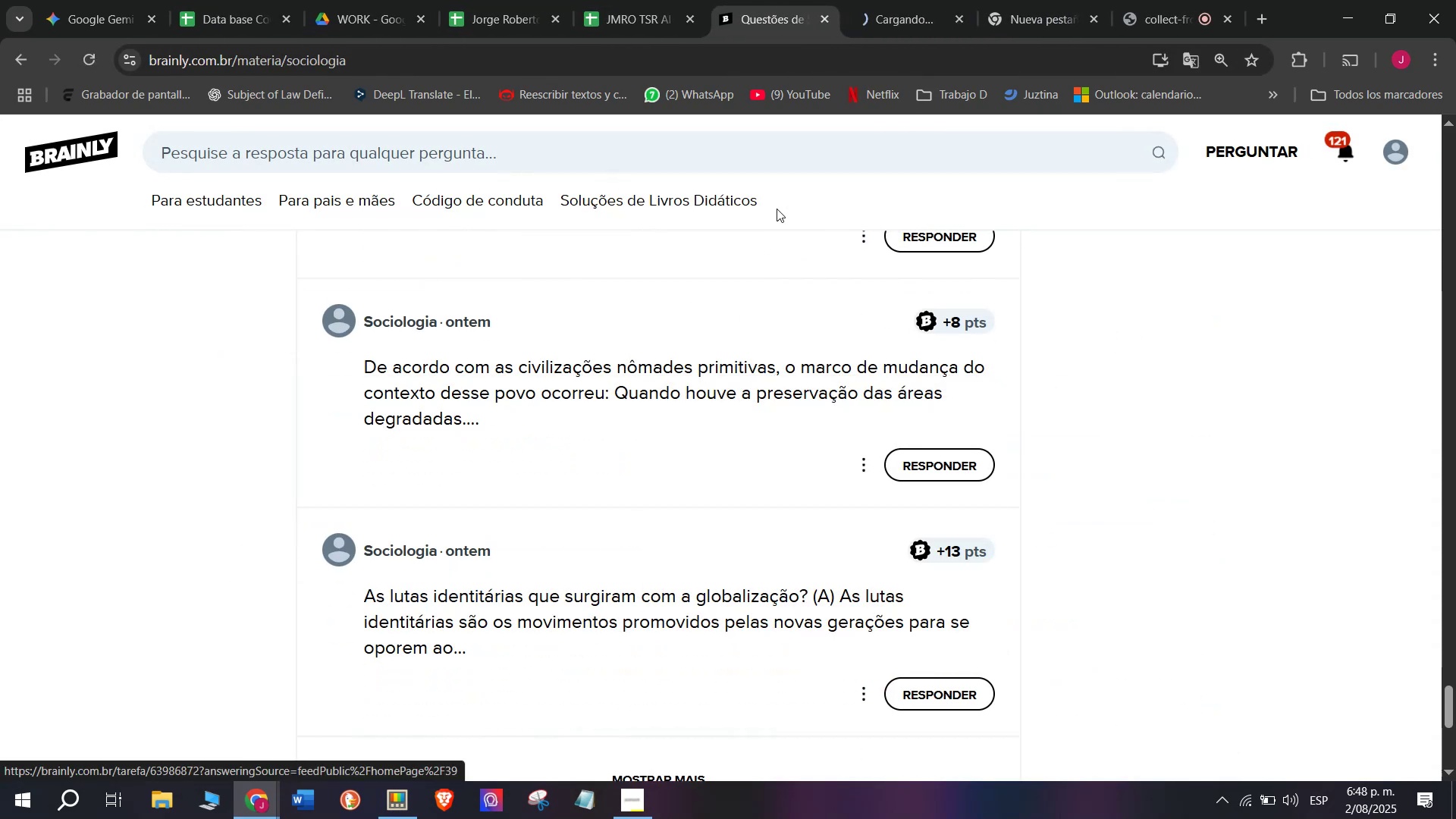 
left_click([882, 17])
 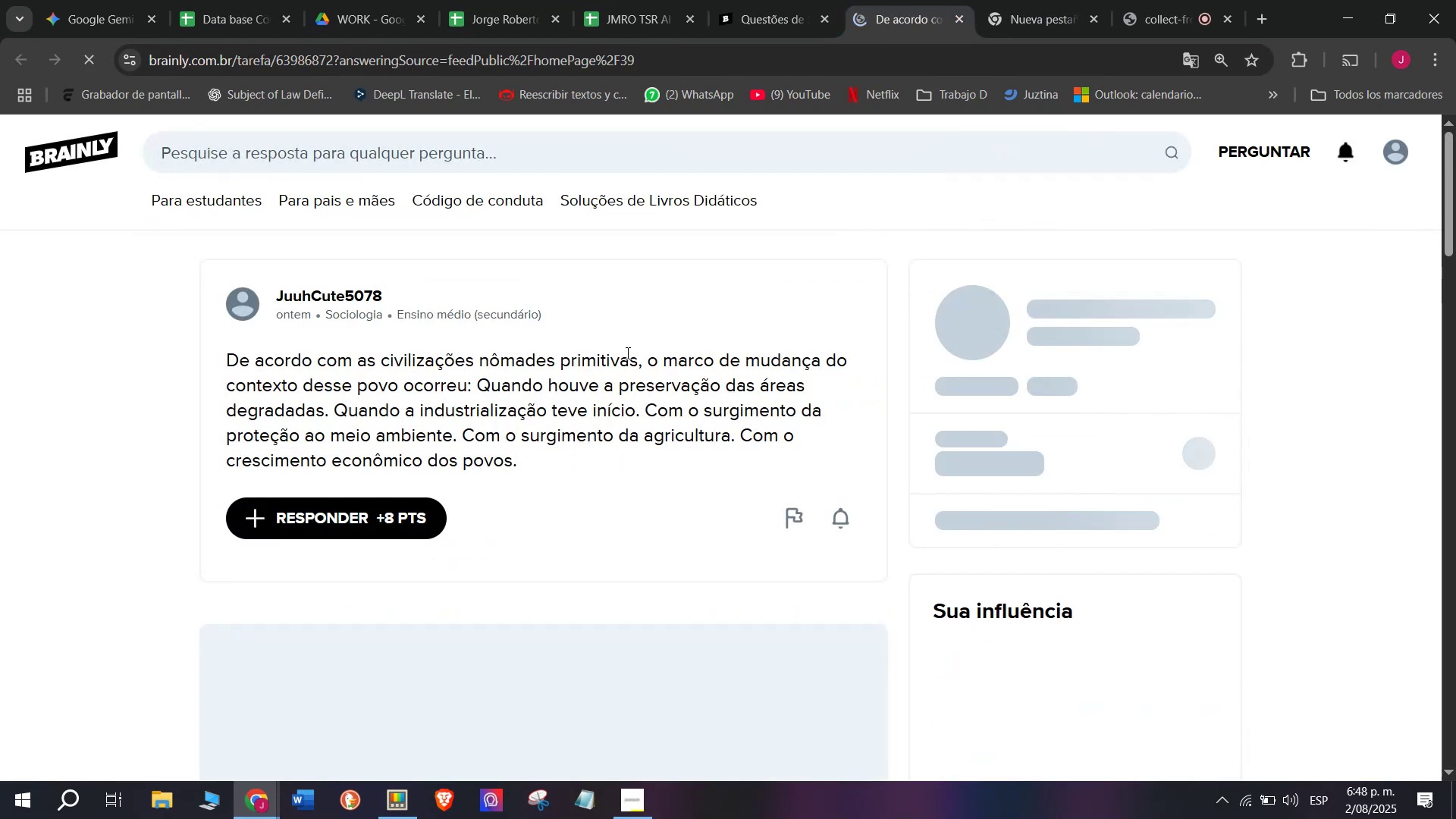 
left_click([905, 13])
 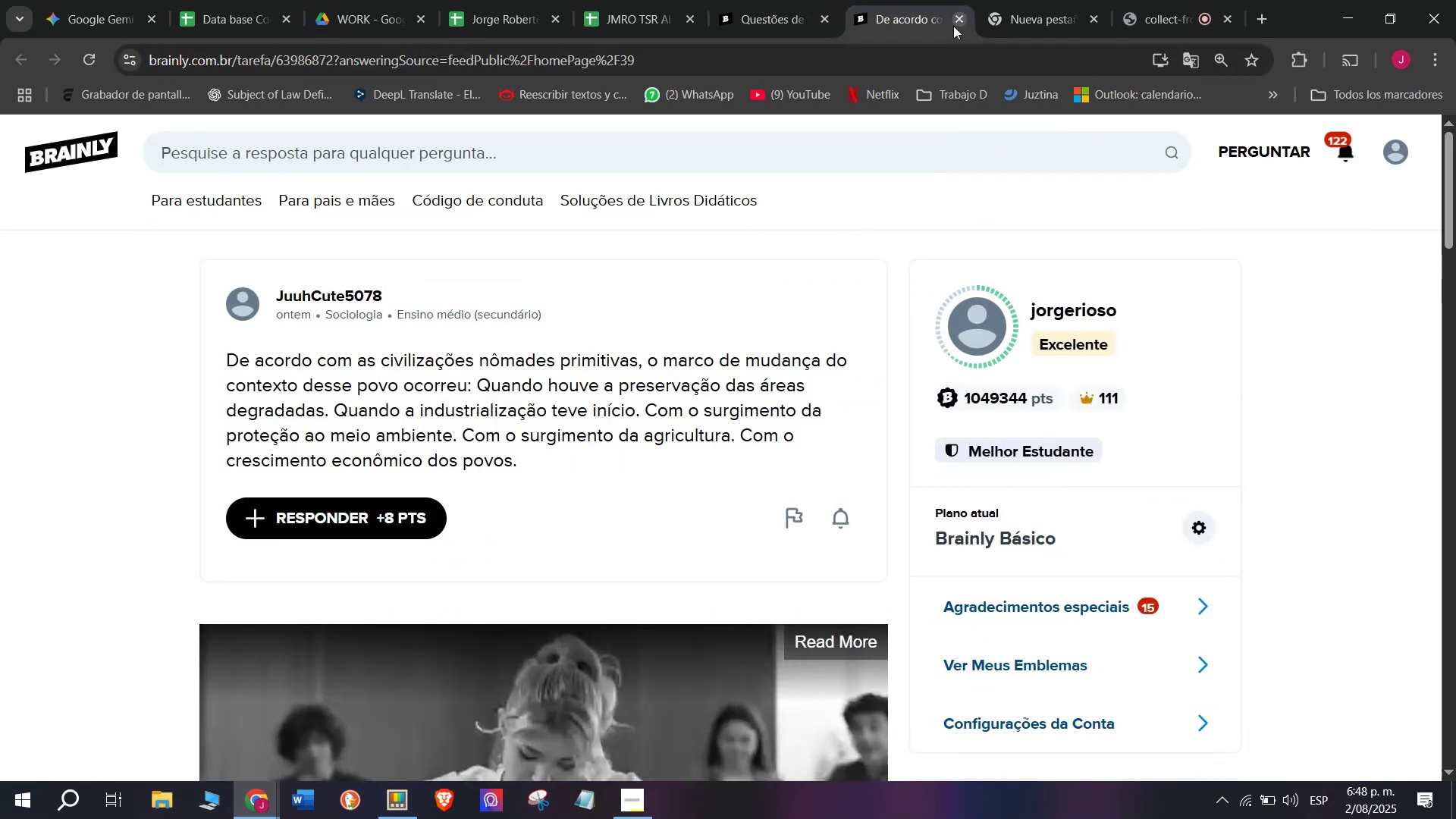 
left_click([953, 25])
 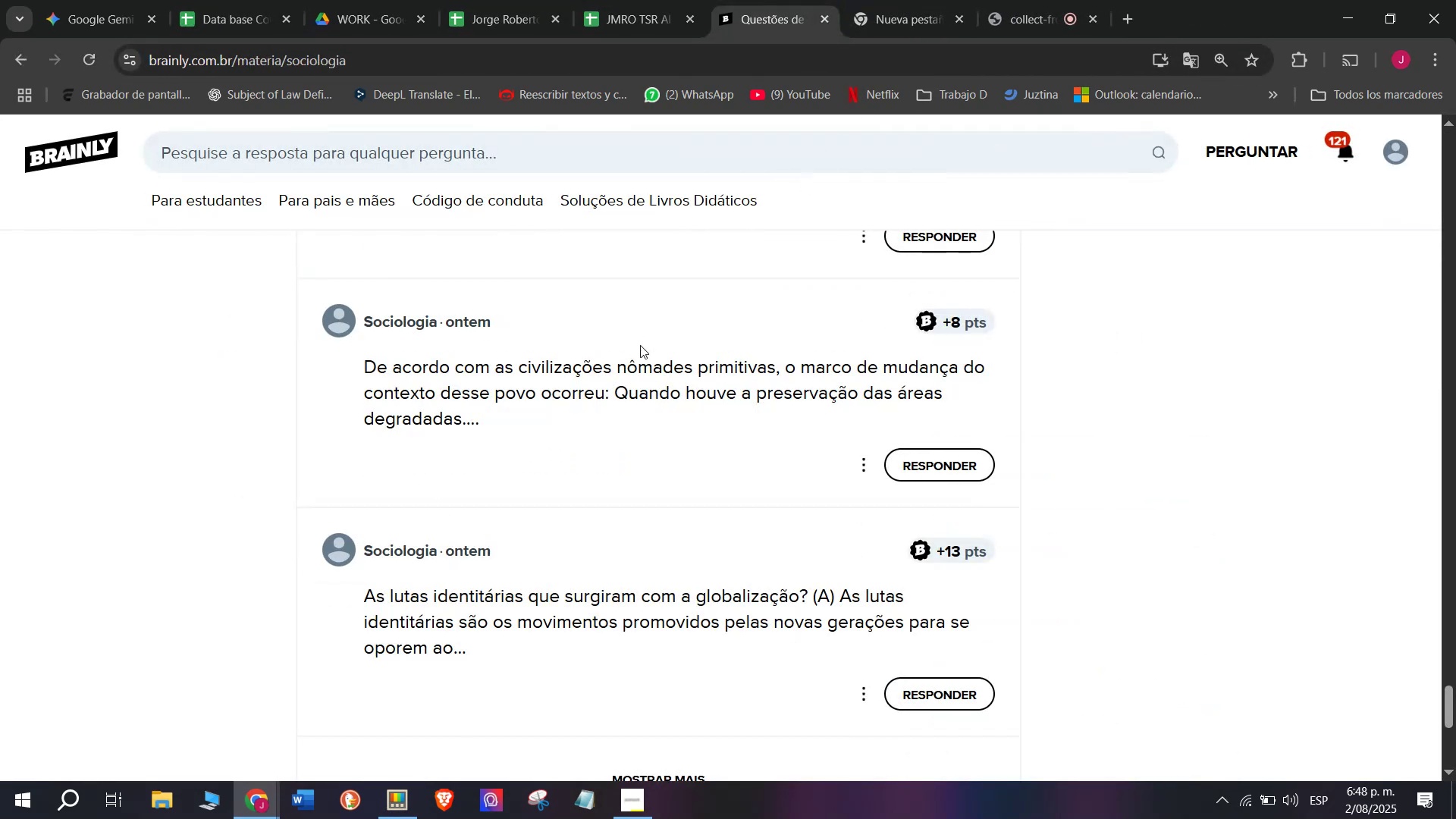 
scroll: coordinate [640, 347], scroll_direction: down, amount: 1.0
 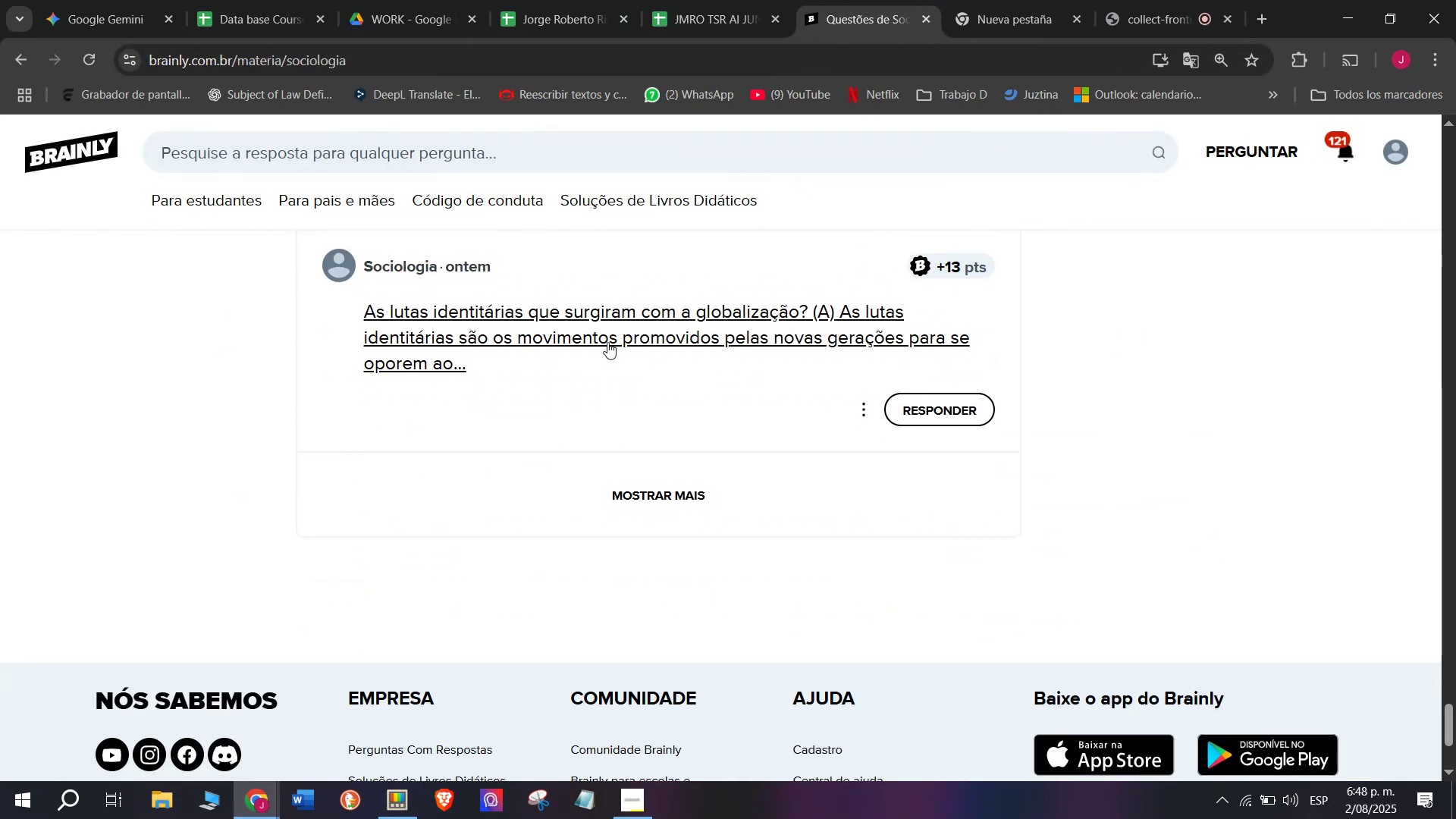 
right_click([607, 342])
 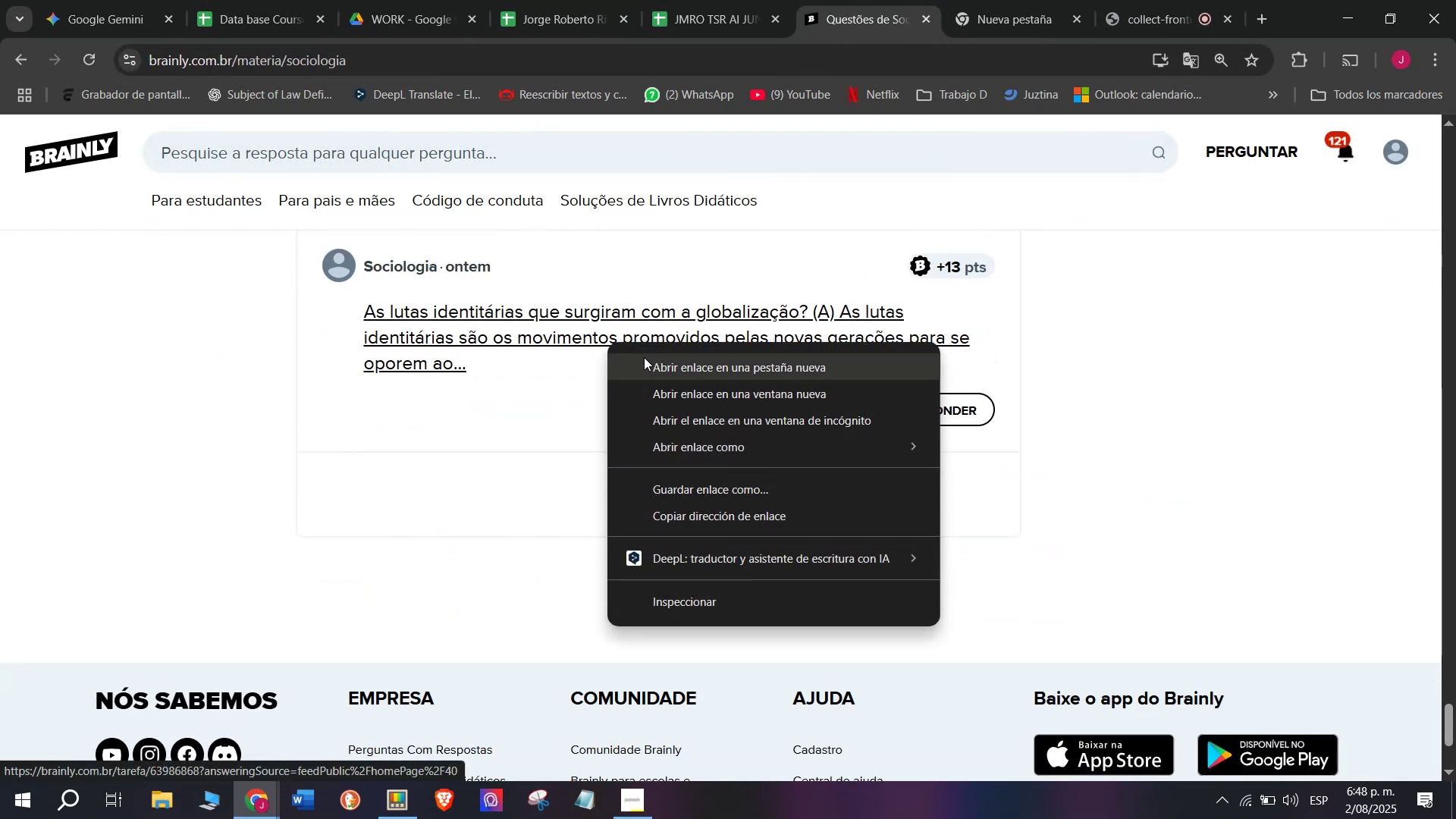 
left_click([645, 357])
 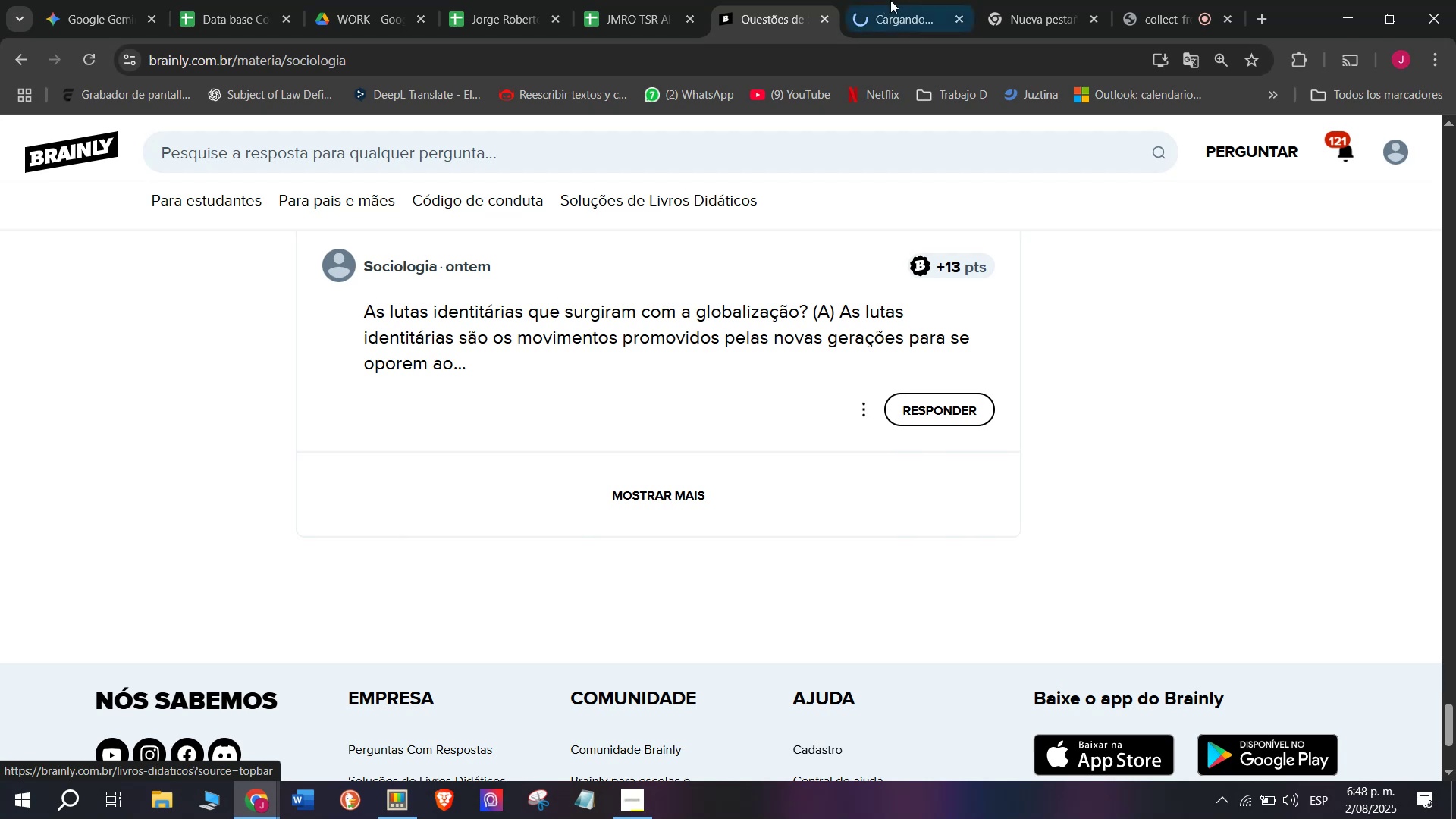 
left_click([892, 0])
 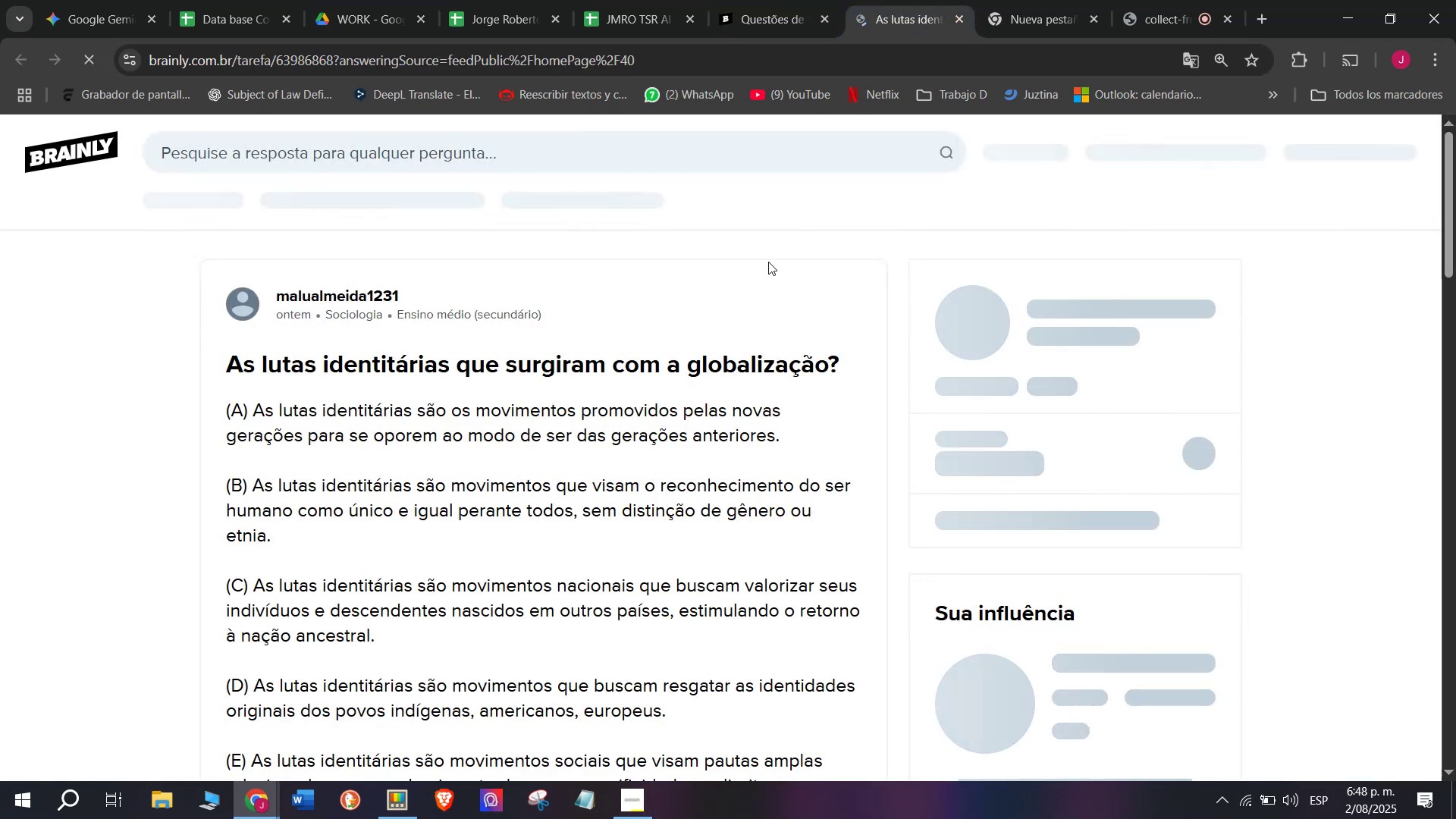 
scroll: coordinate [575, 389], scroll_direction: down, amount: 1.0
 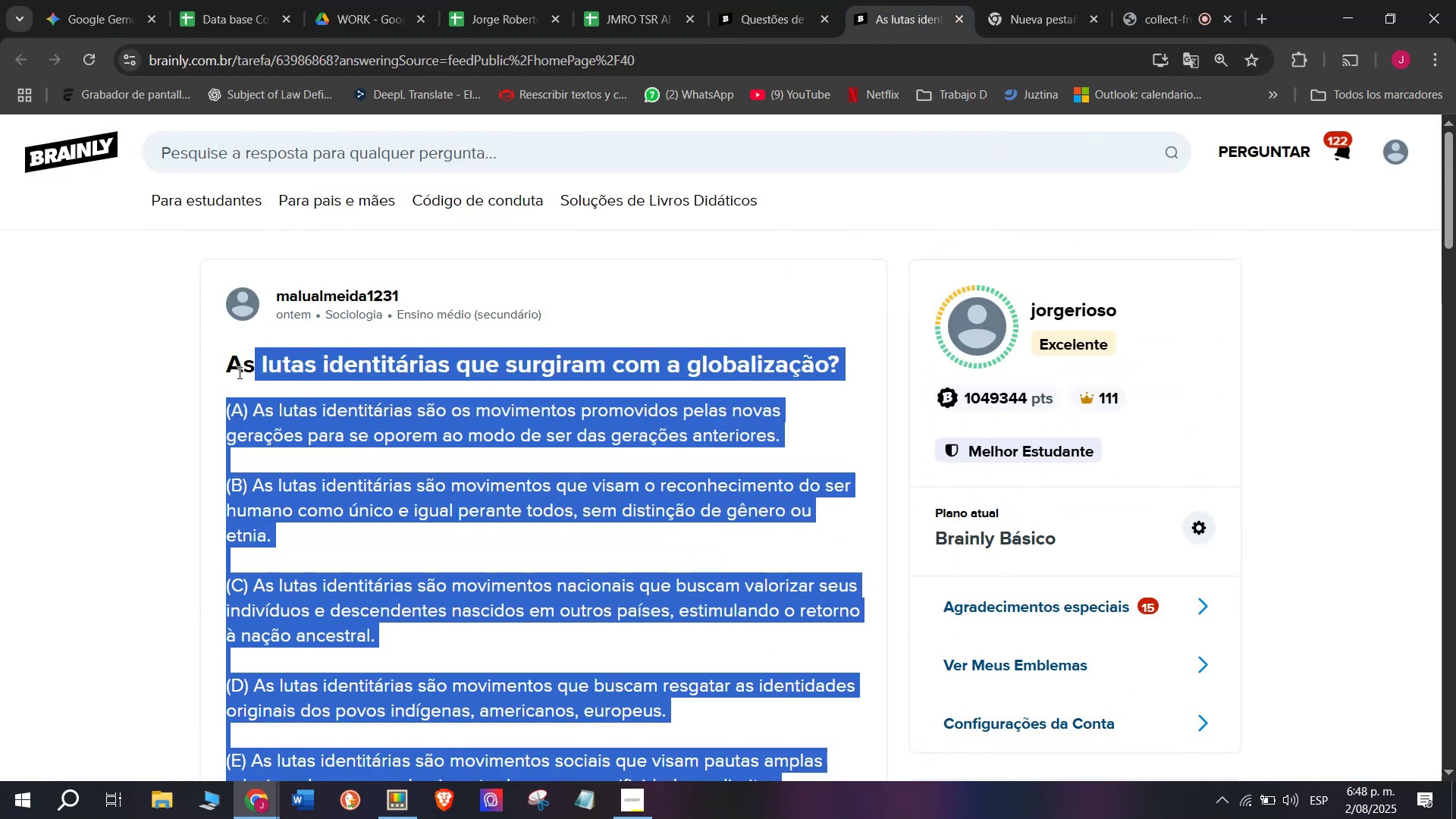 
key(Control+C)
 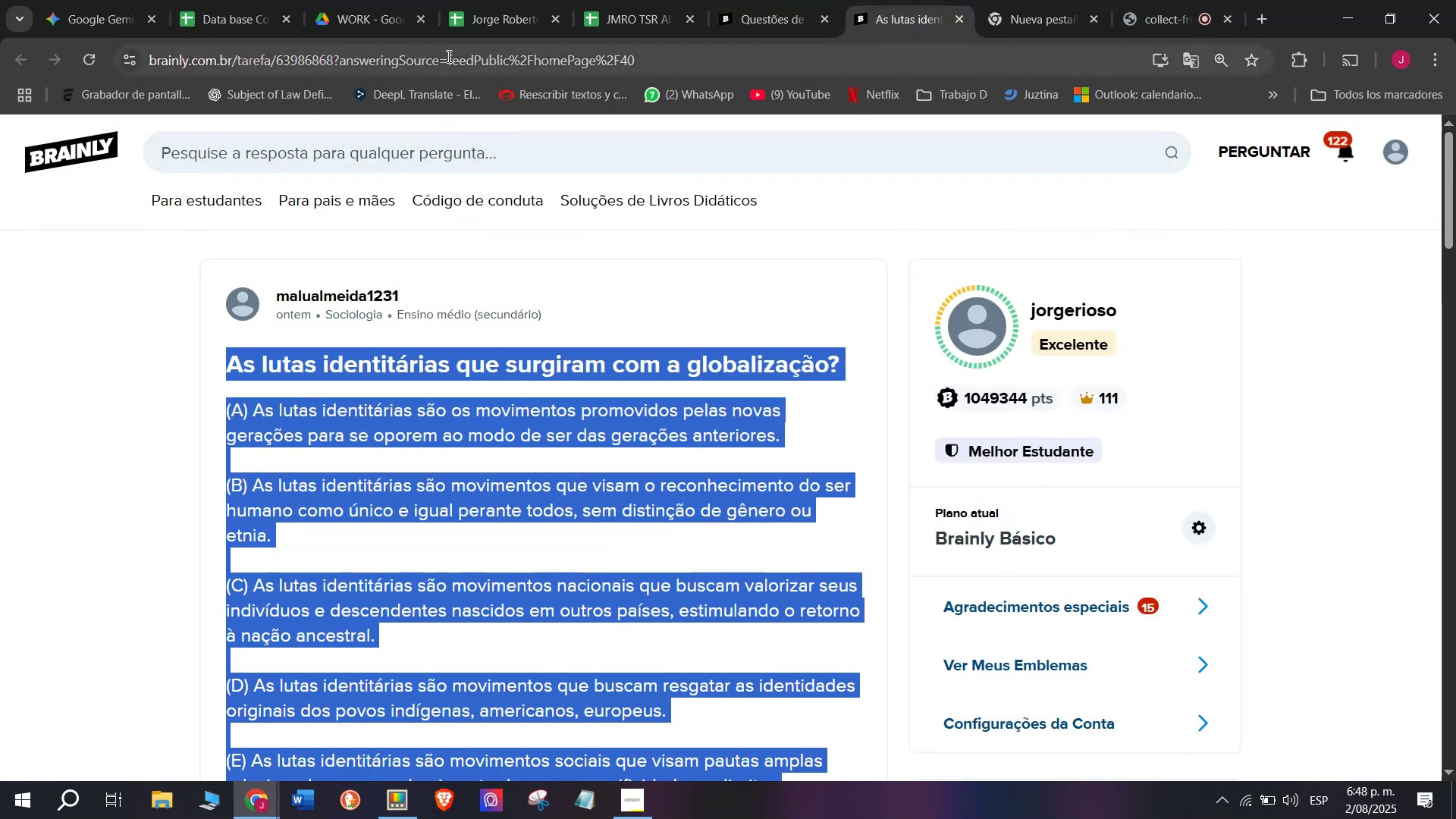 
double_click([447, 55])
 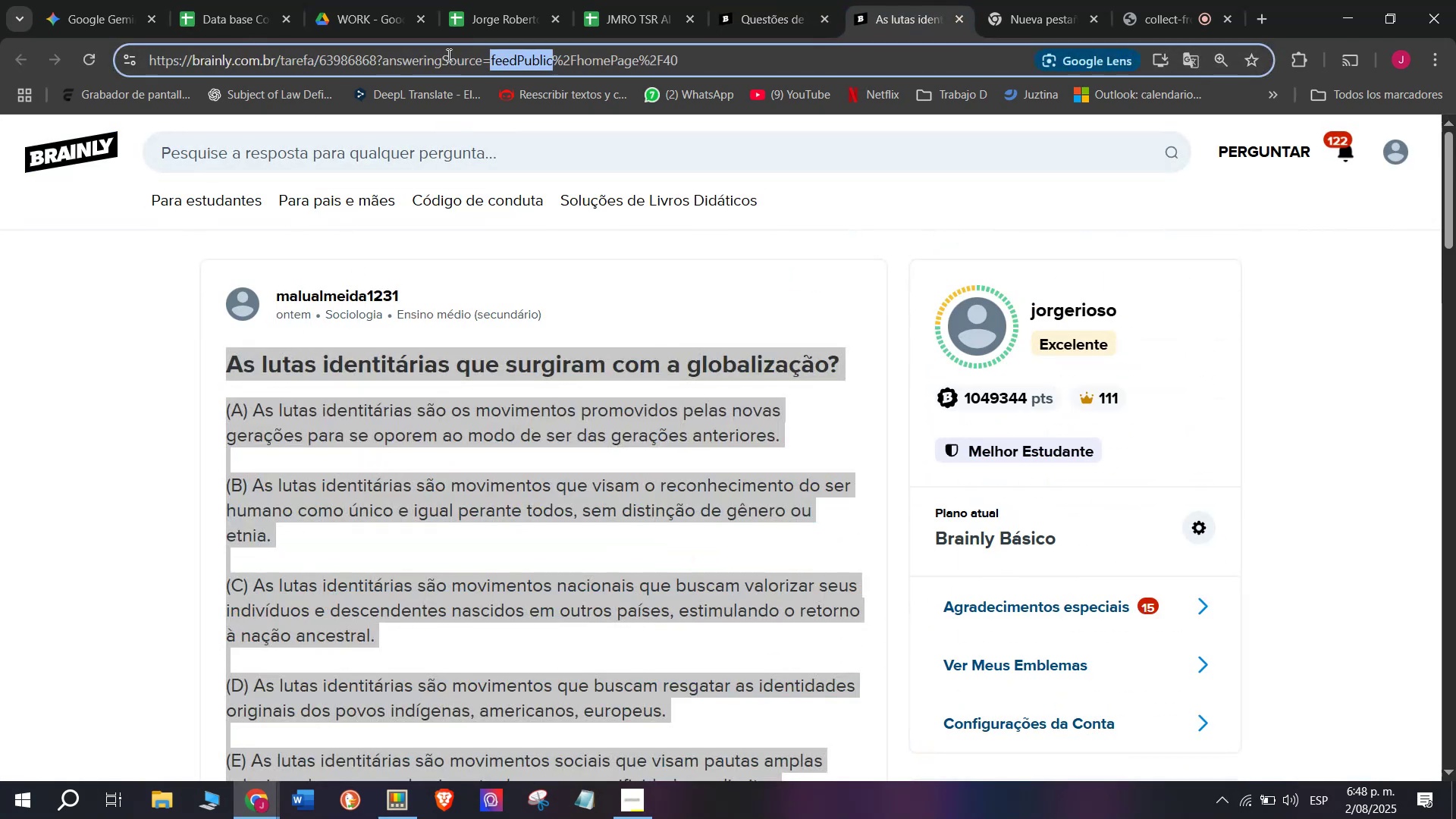 
triple_click([447, 55])
 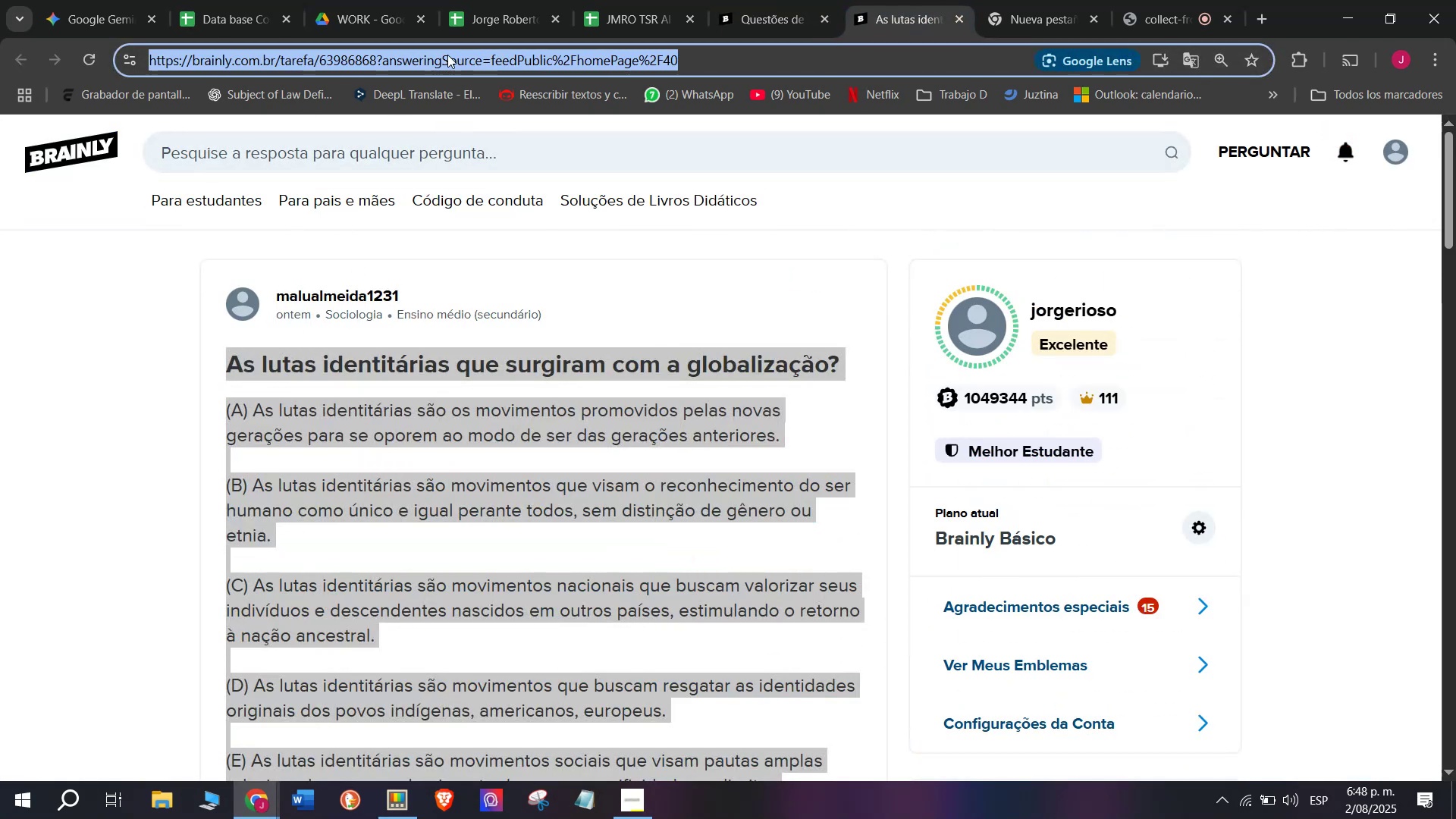 
key(Control+C)
 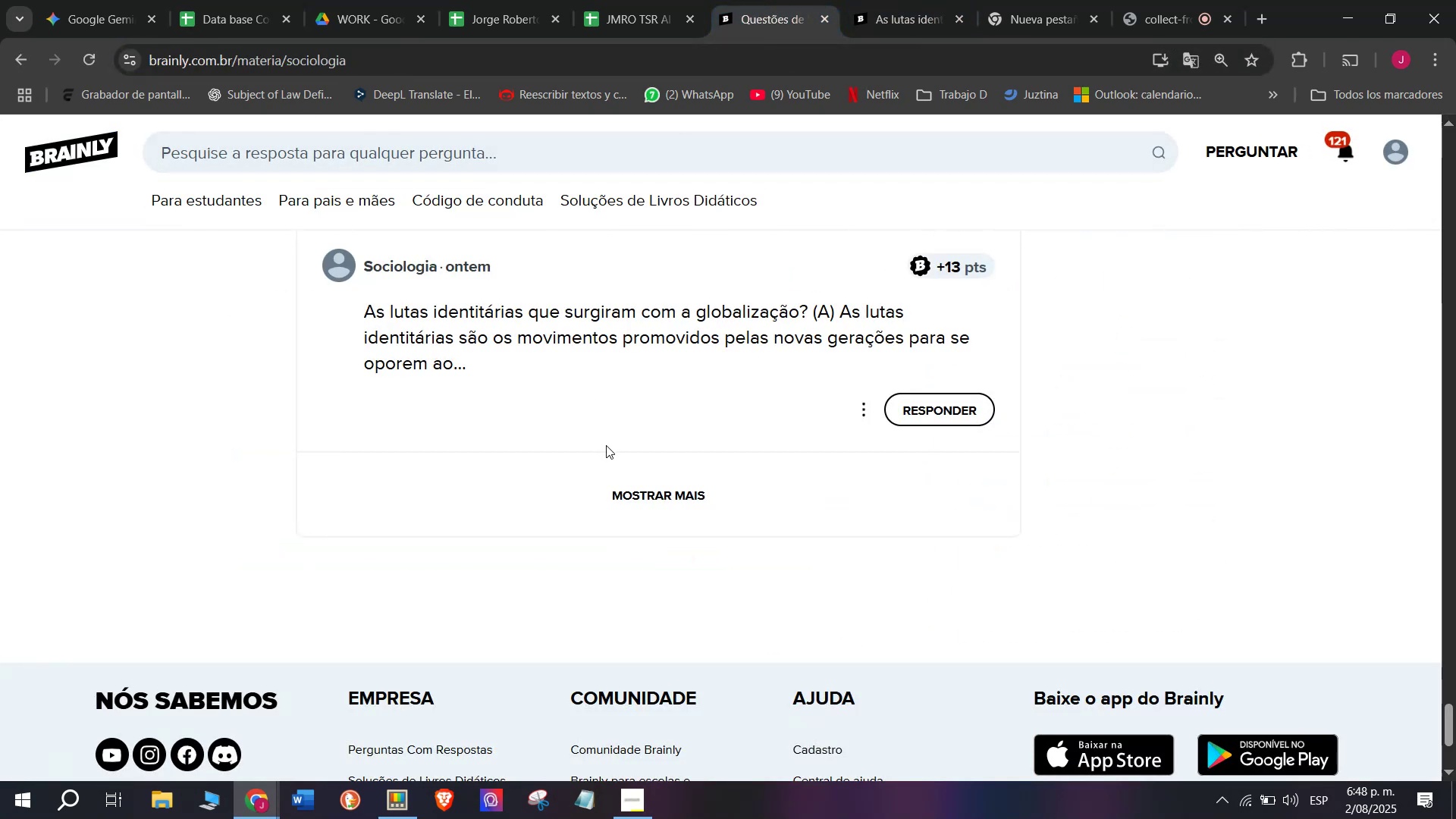 
left_click([645, 0])
 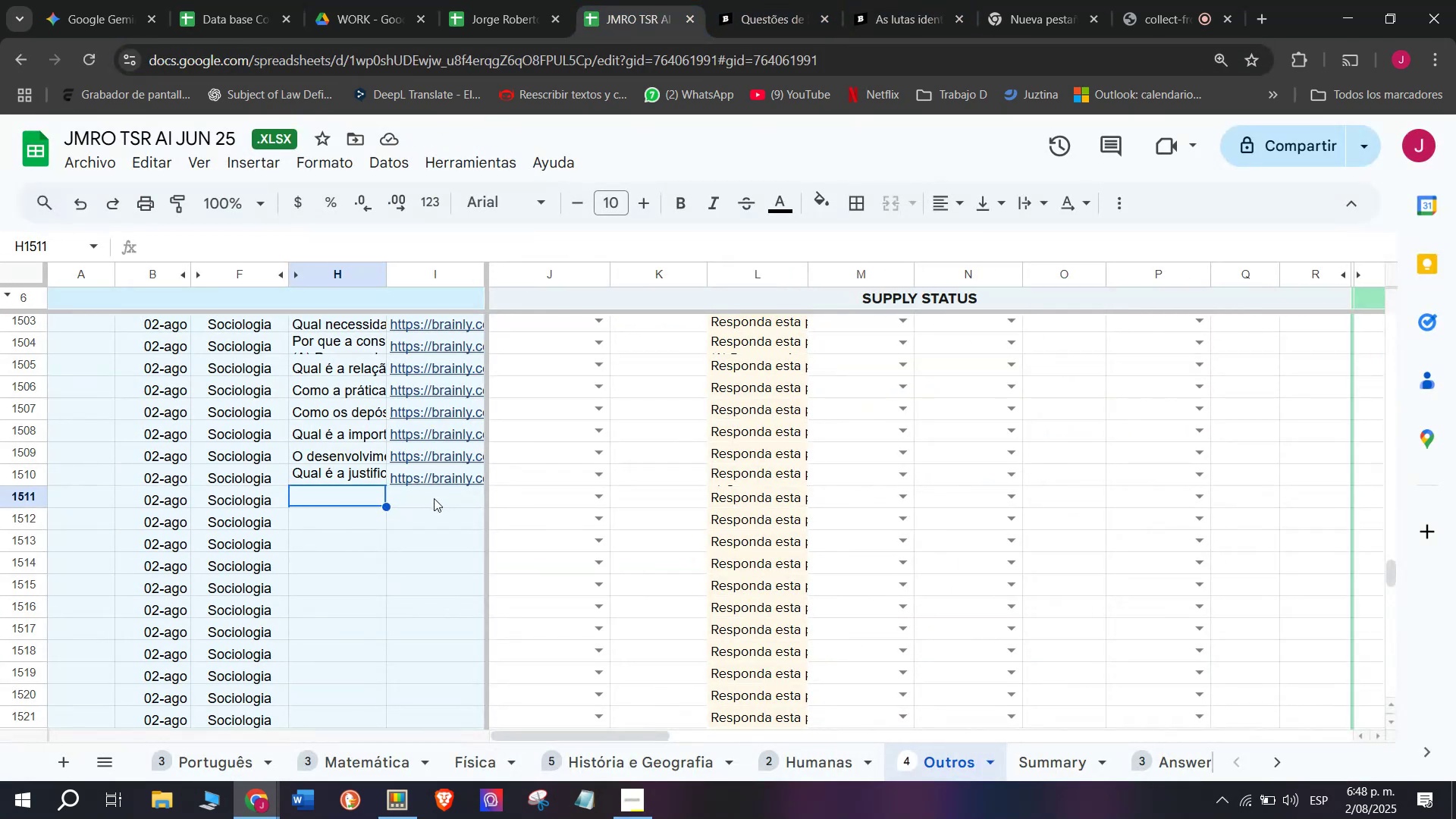 
double_click([434, 498])
 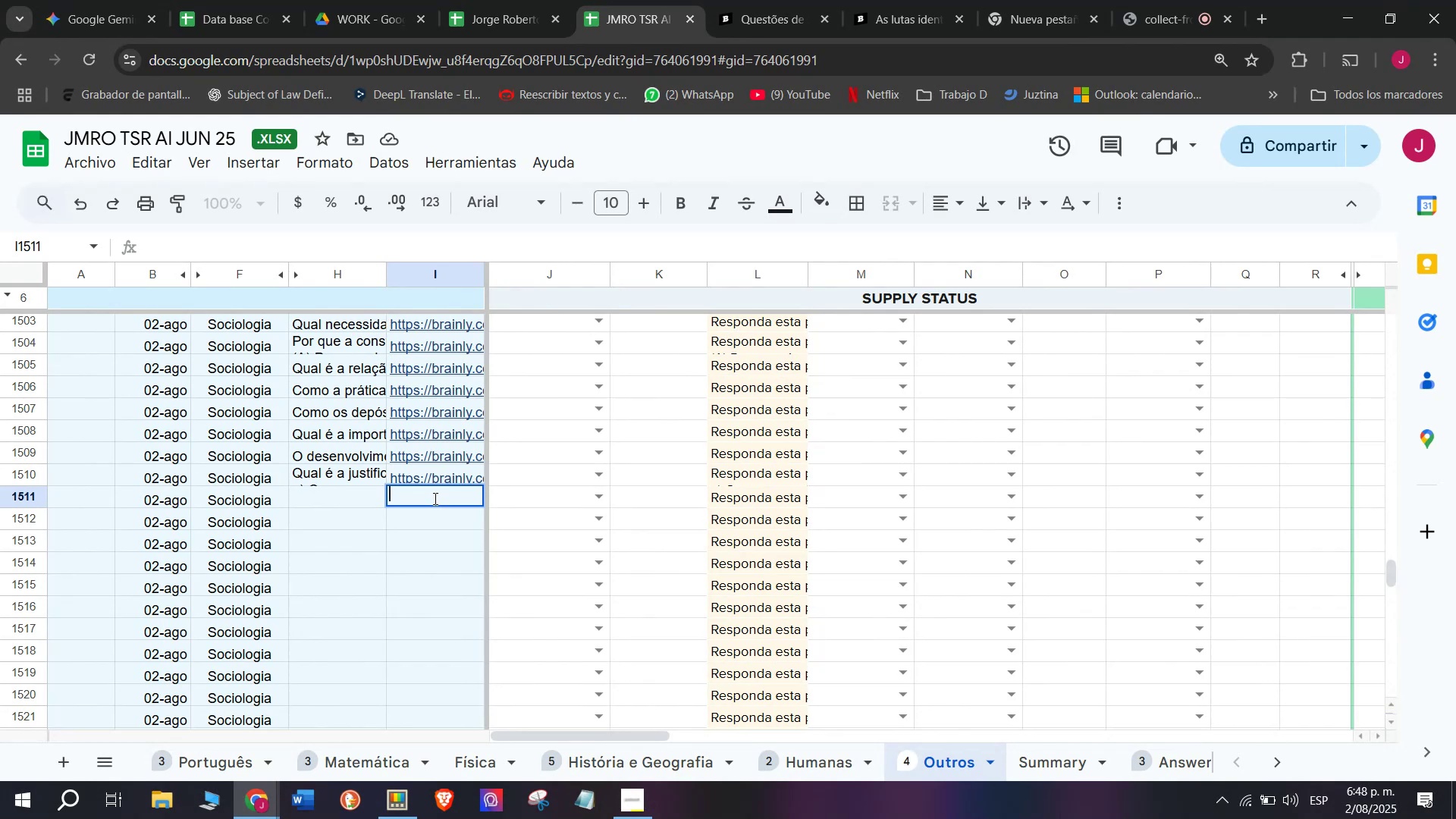 
key(Control+V)
 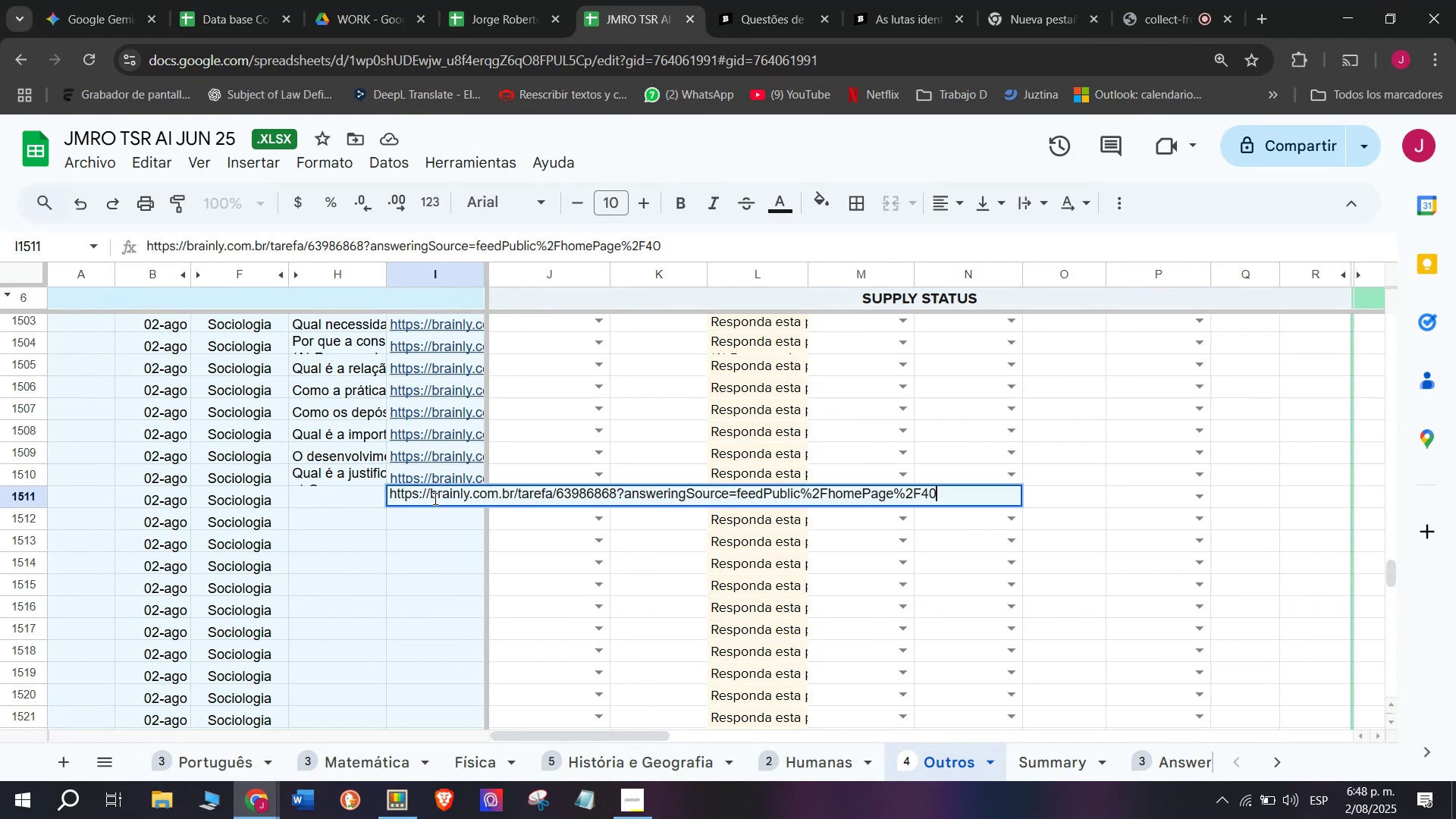 
key(Enter)
 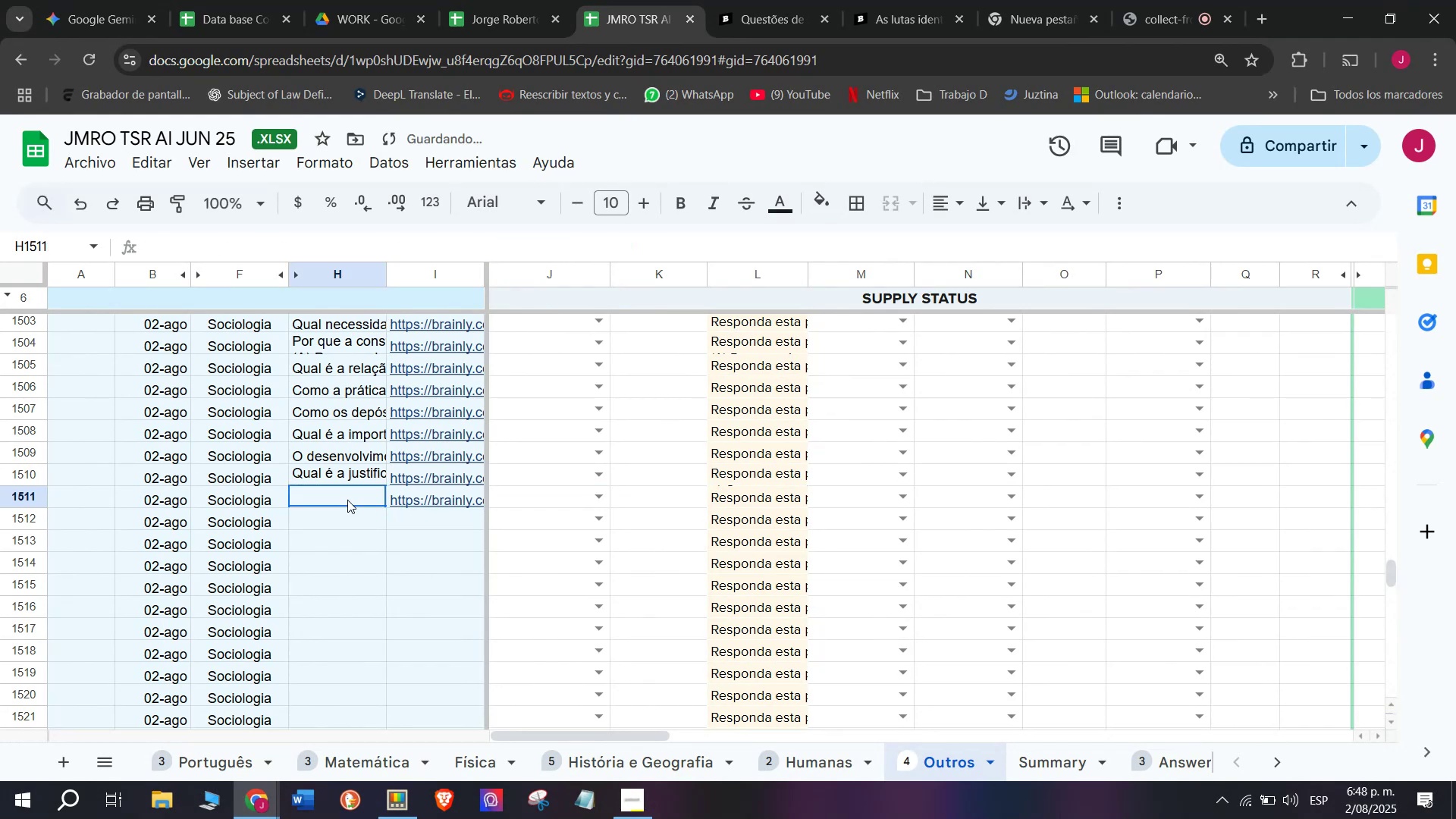 
double_click([347, 500])
 